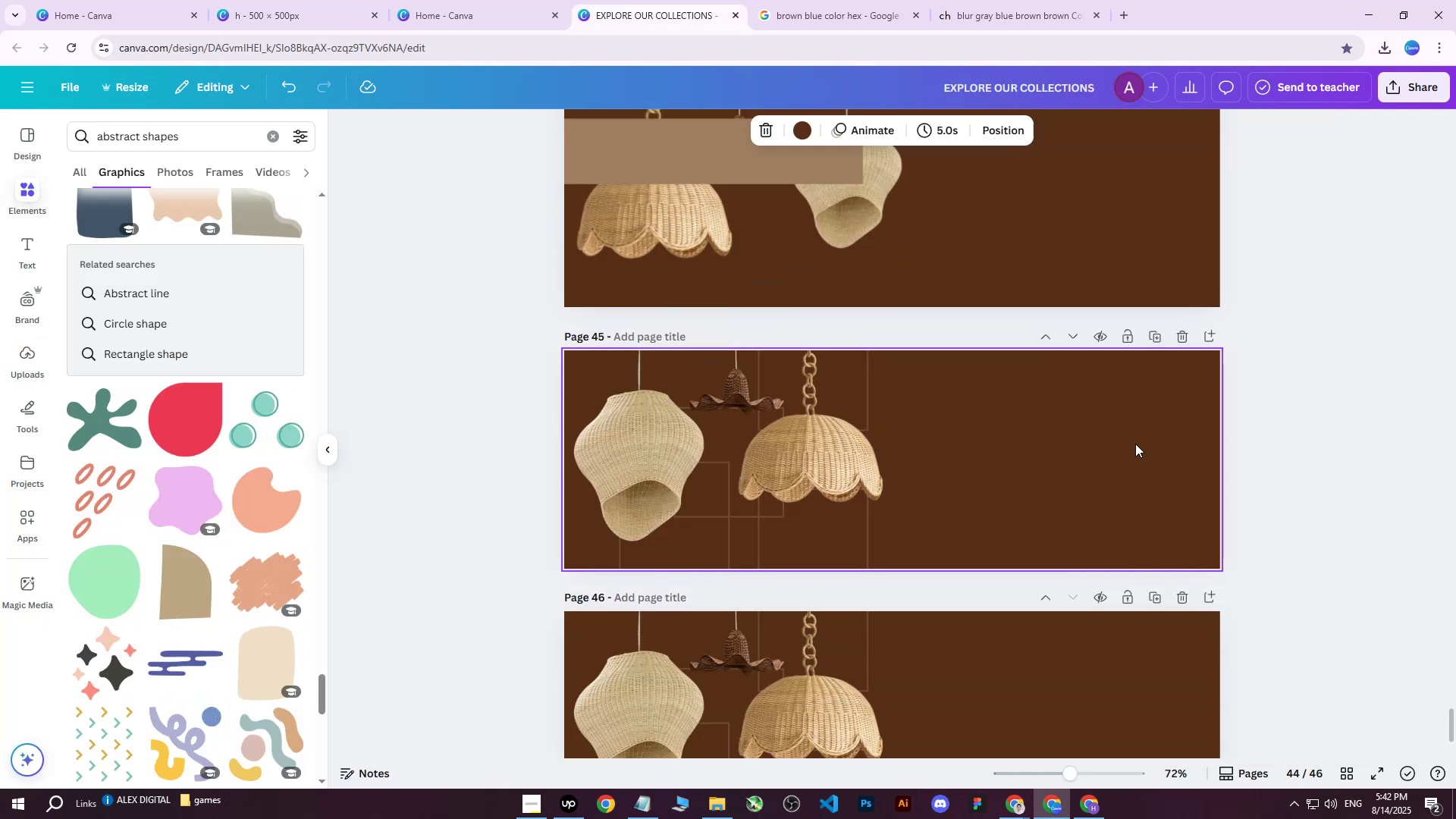 
scroll: coordinate [1123, 441], scroll_direction: down, amount: 2.0
 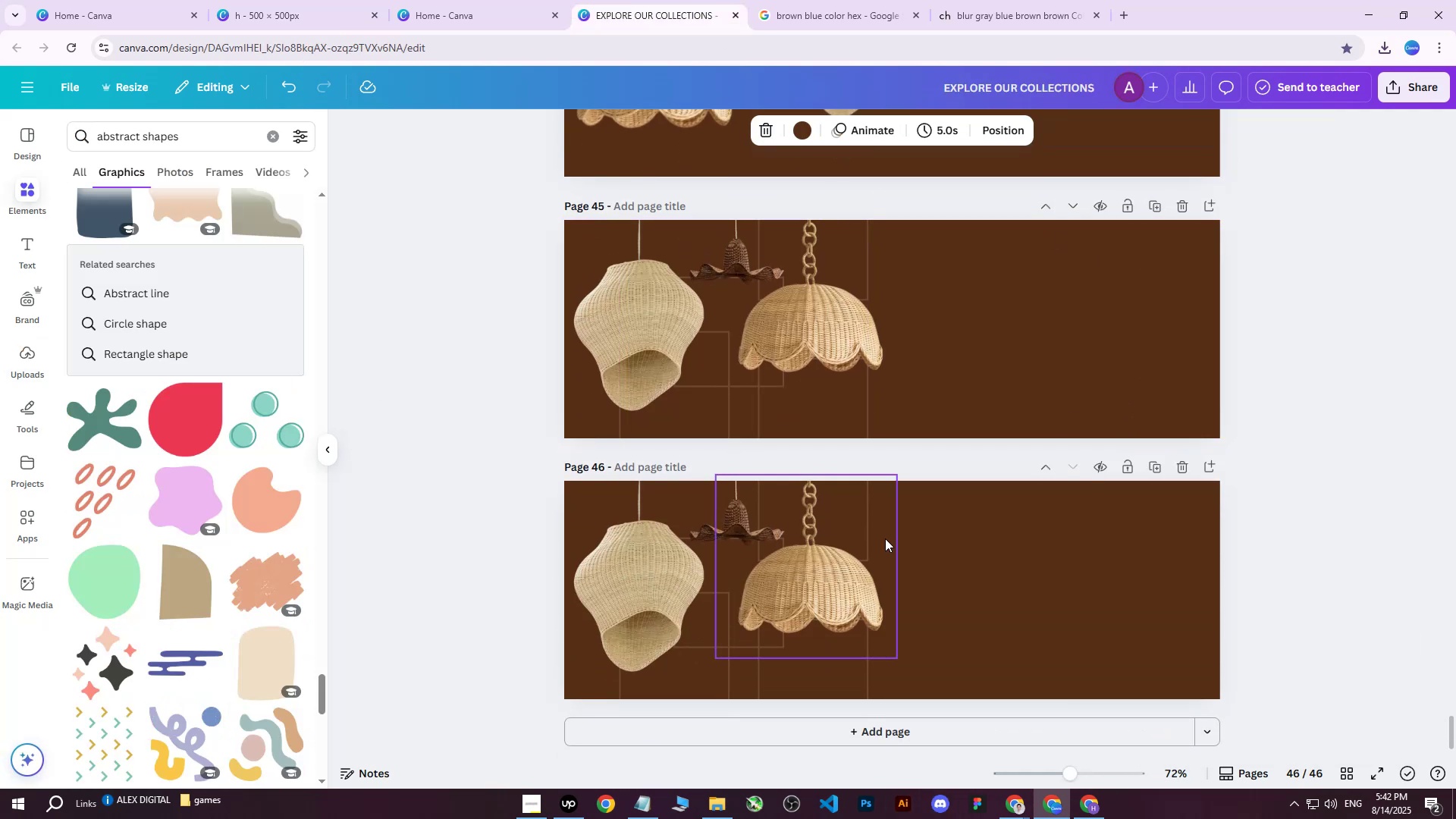 
left_click([993, 541])
 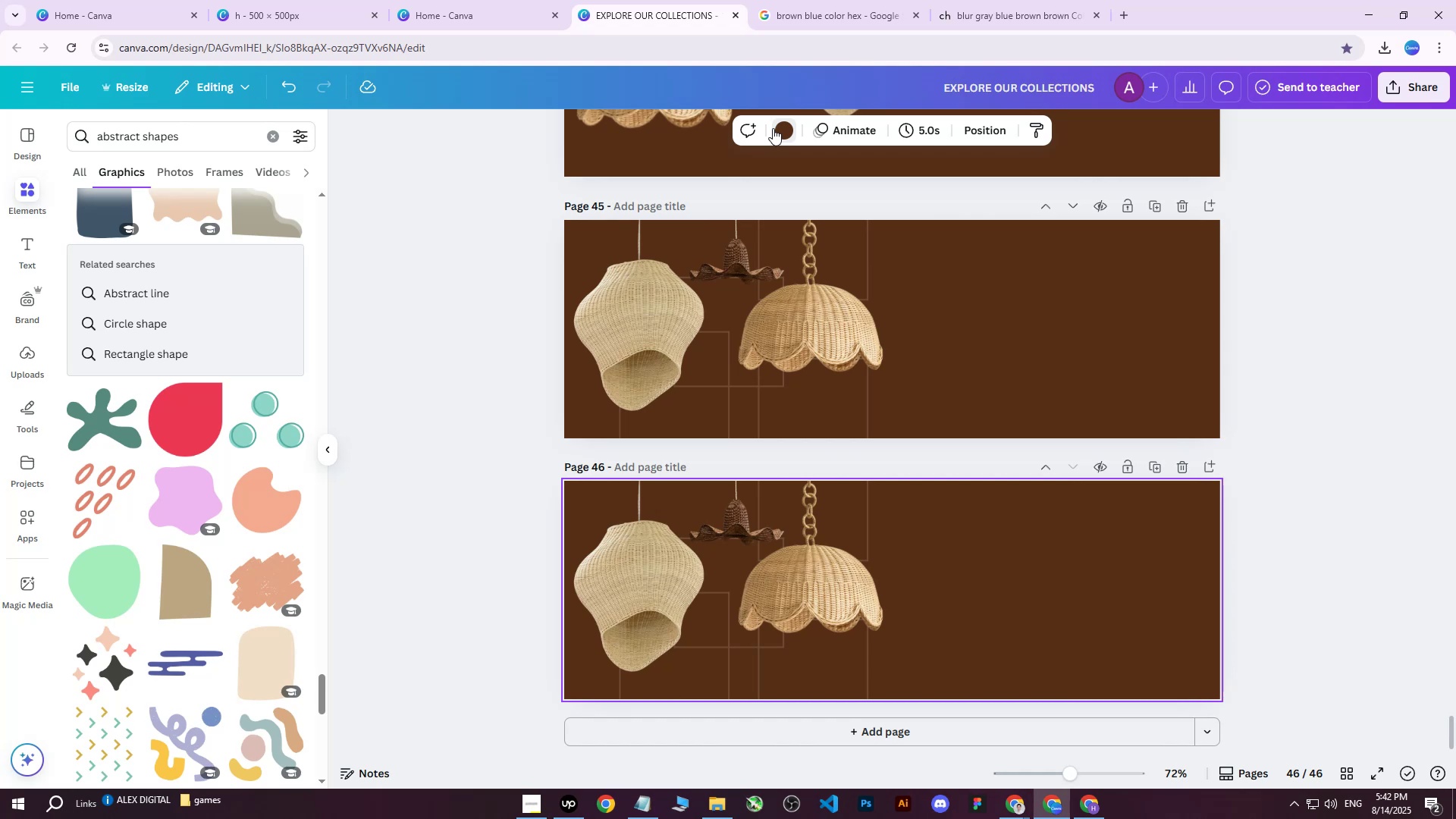 
double_click([775, 128])
 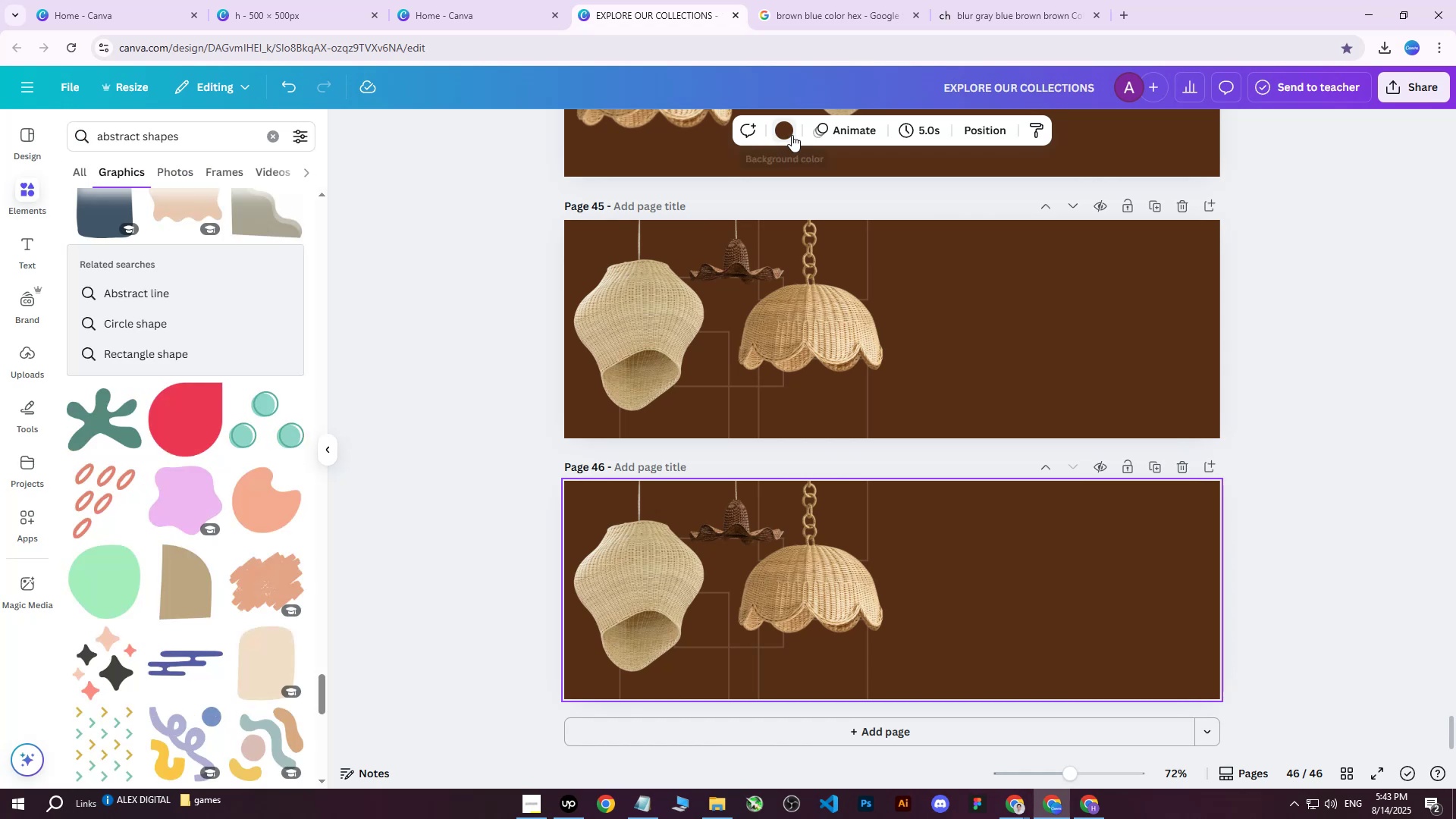 
left_click([786, 133])
 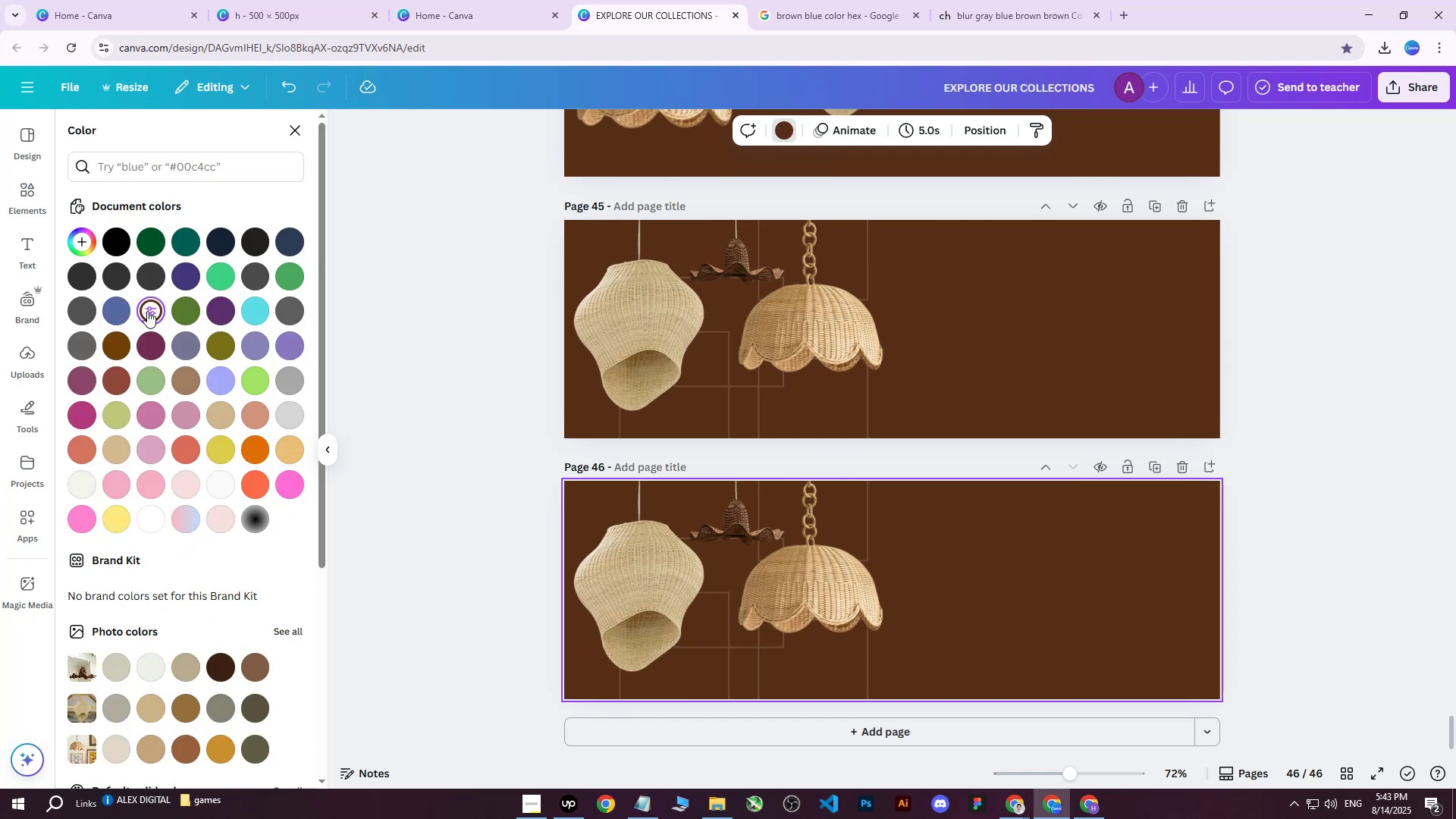 
double_click([147, 311])
 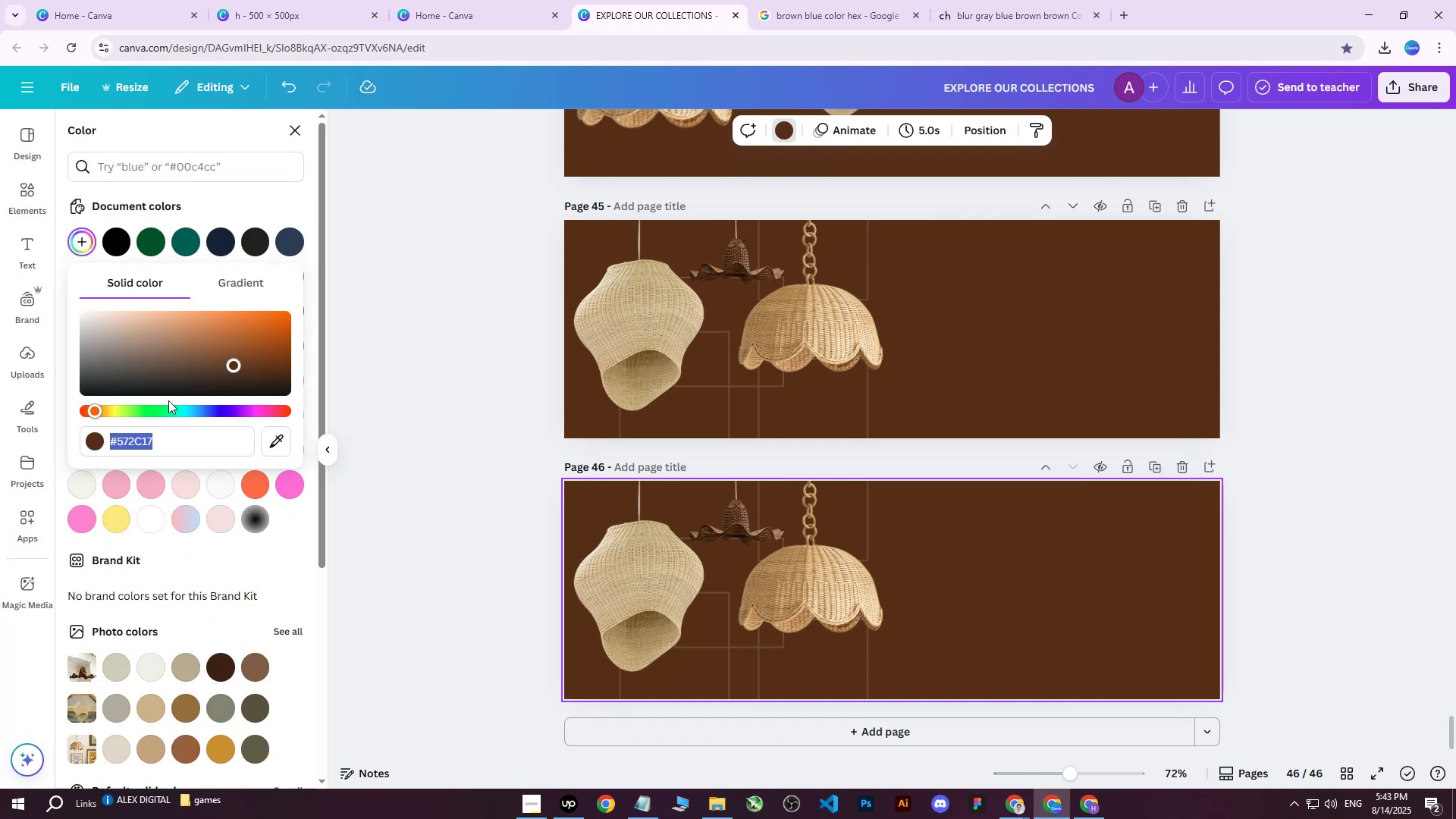 
key(Control+ControlLeft)
 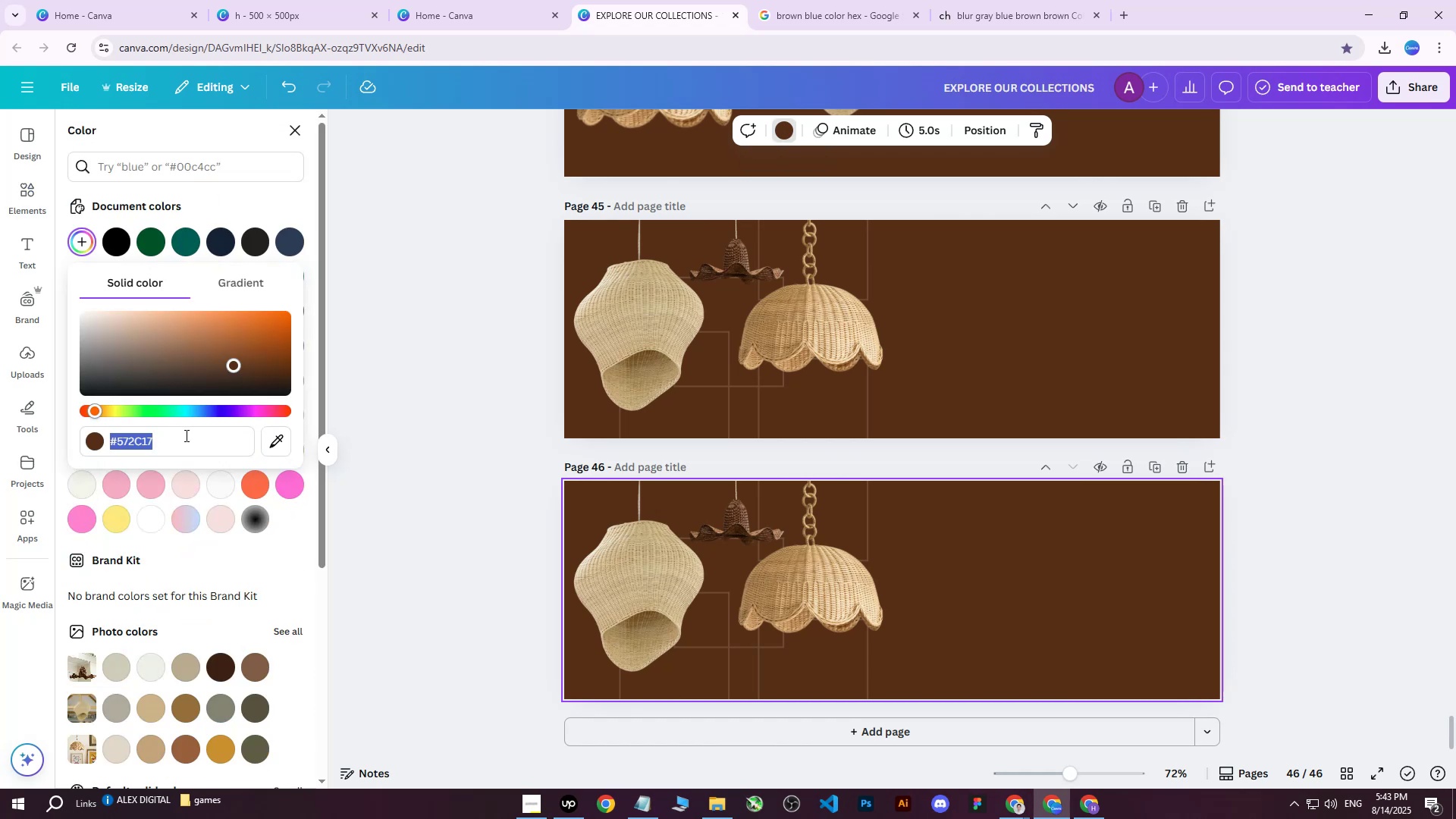 
key(Control+V)
 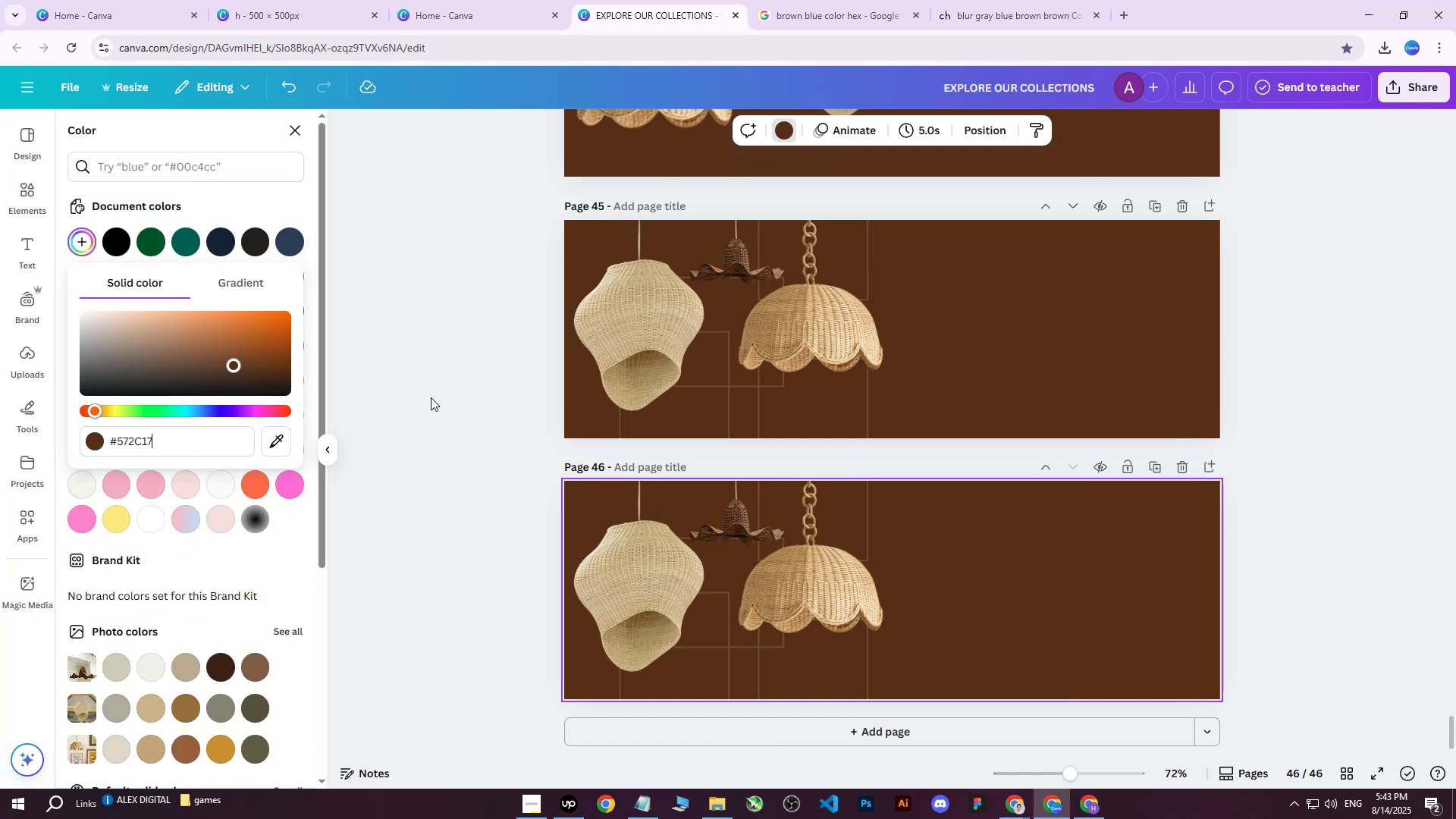 
left_click([448, 389])
 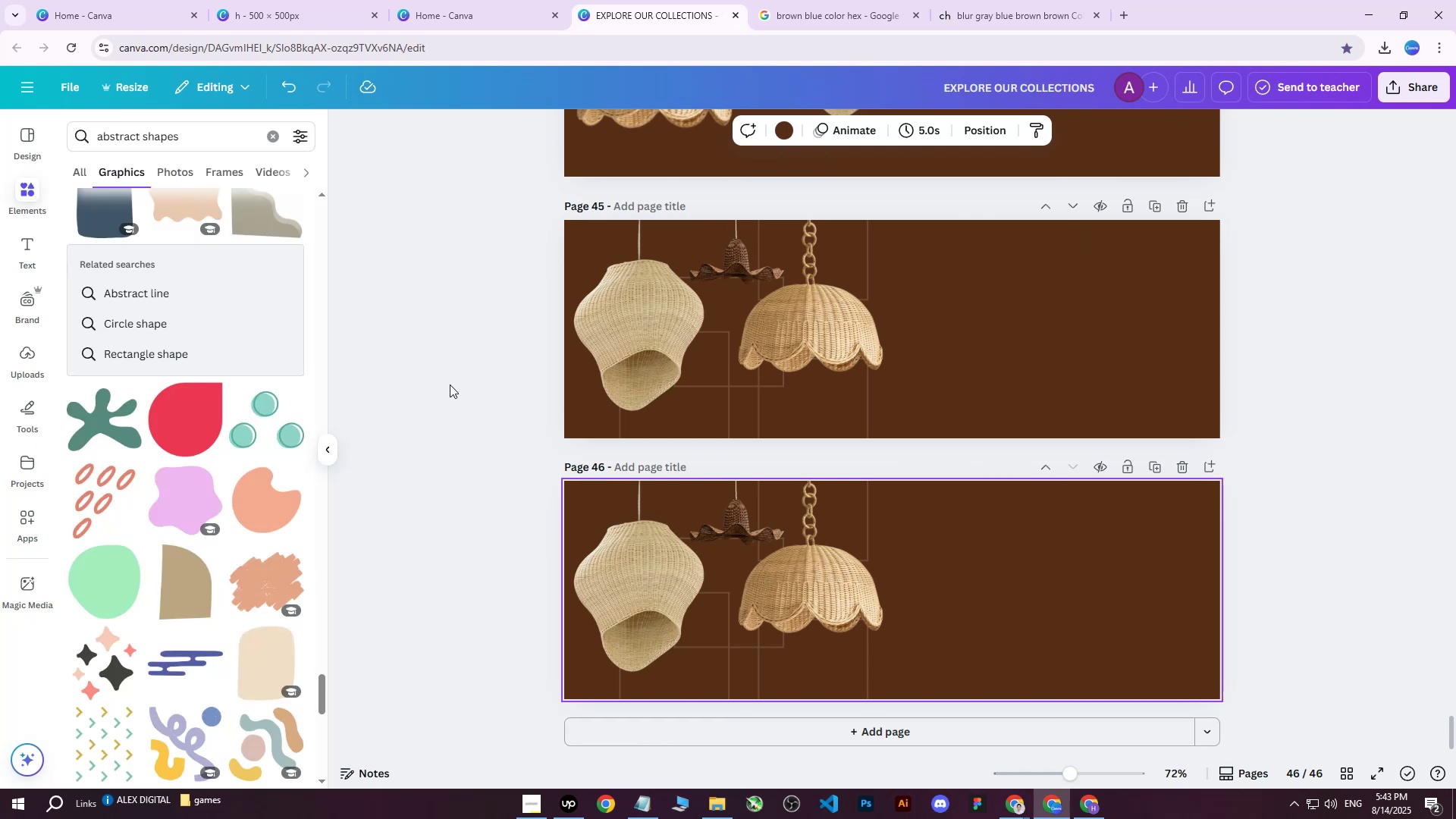 
scroll: coordinate [478, 413], scroll_direction: up, amount: 10.0
 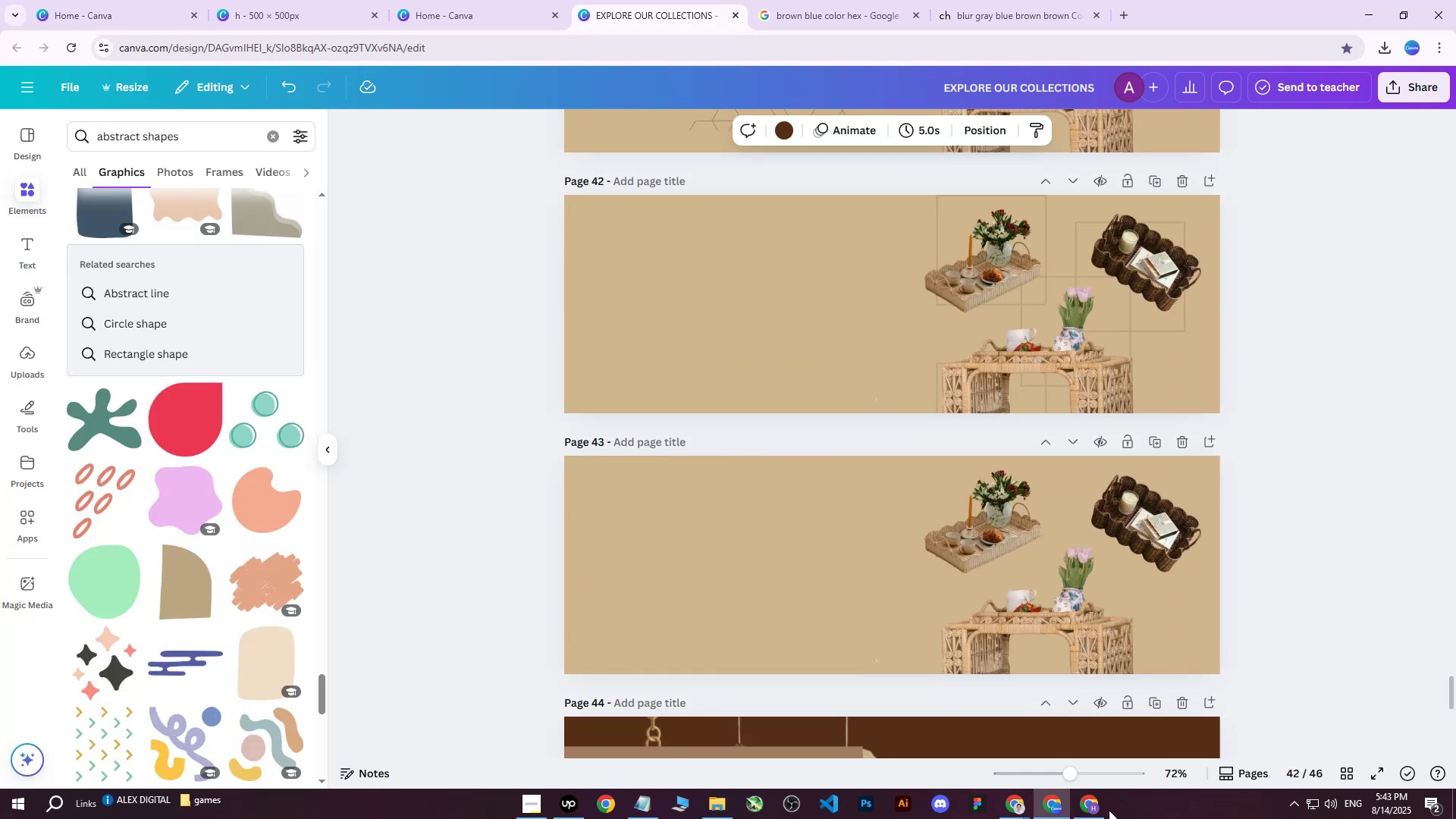 
left_click([1104, 811])
 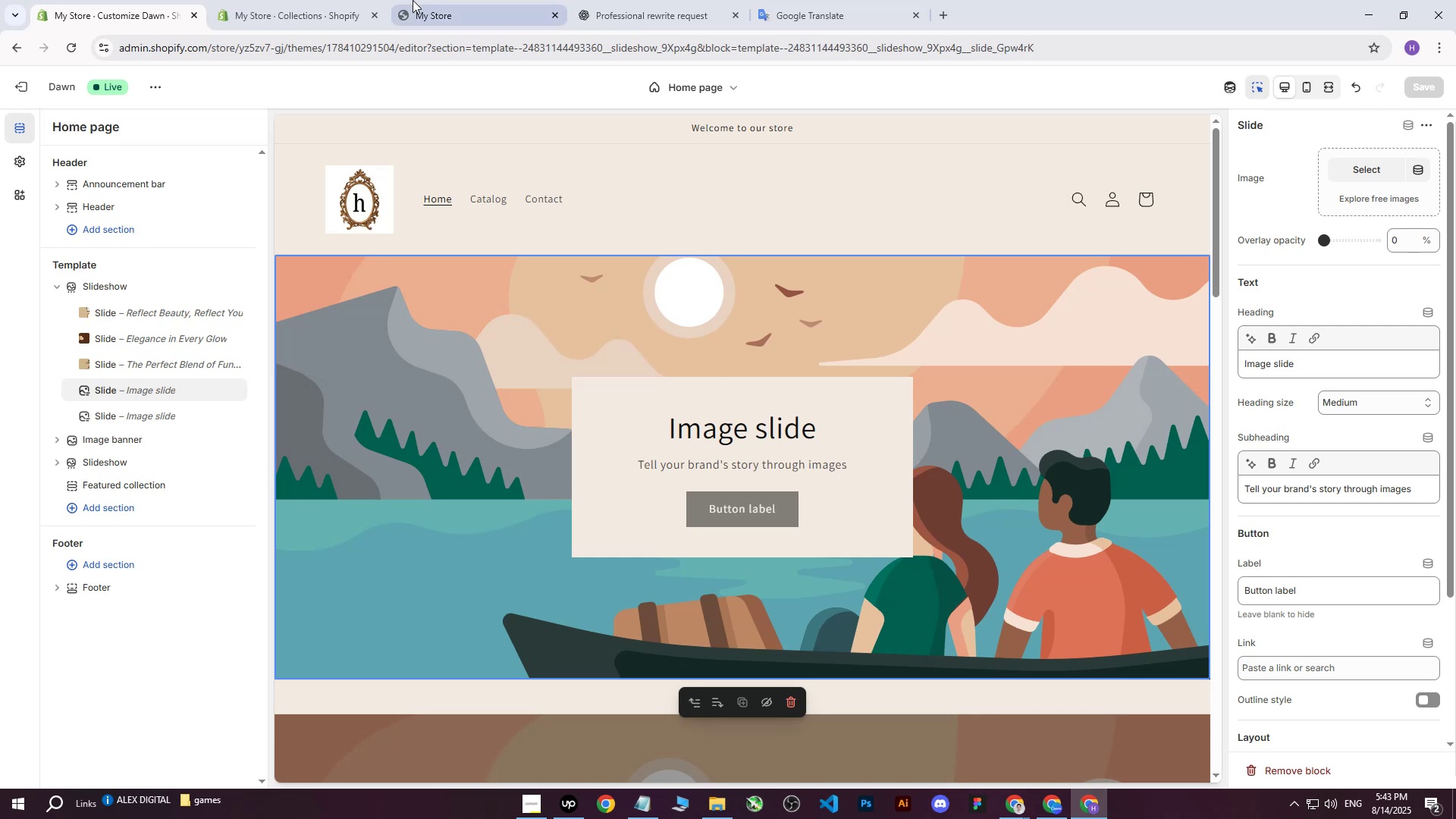 
left_click([292, 0])
 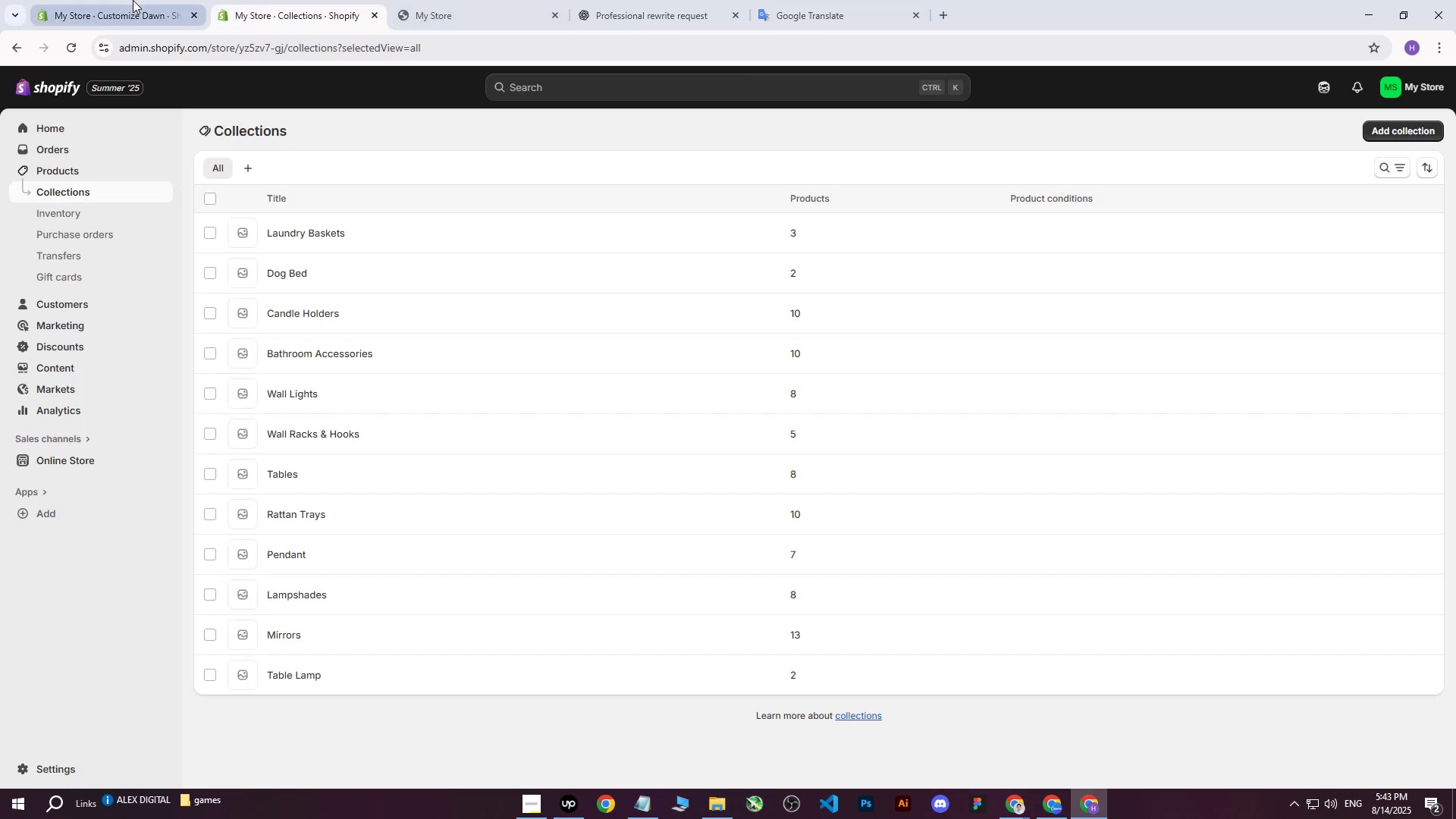 
double_click([133, 0])
 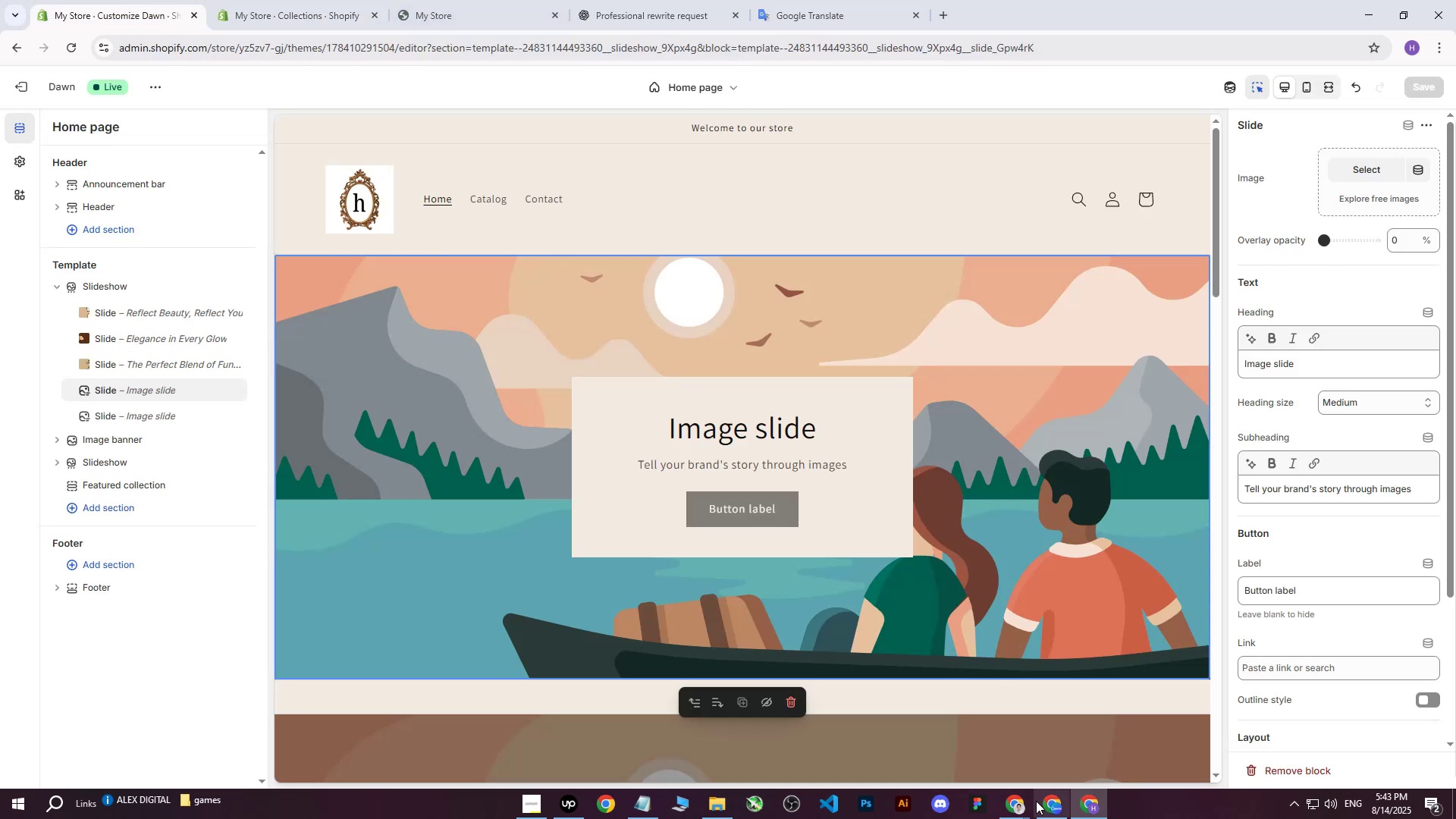 
left_click([1013, 815])
 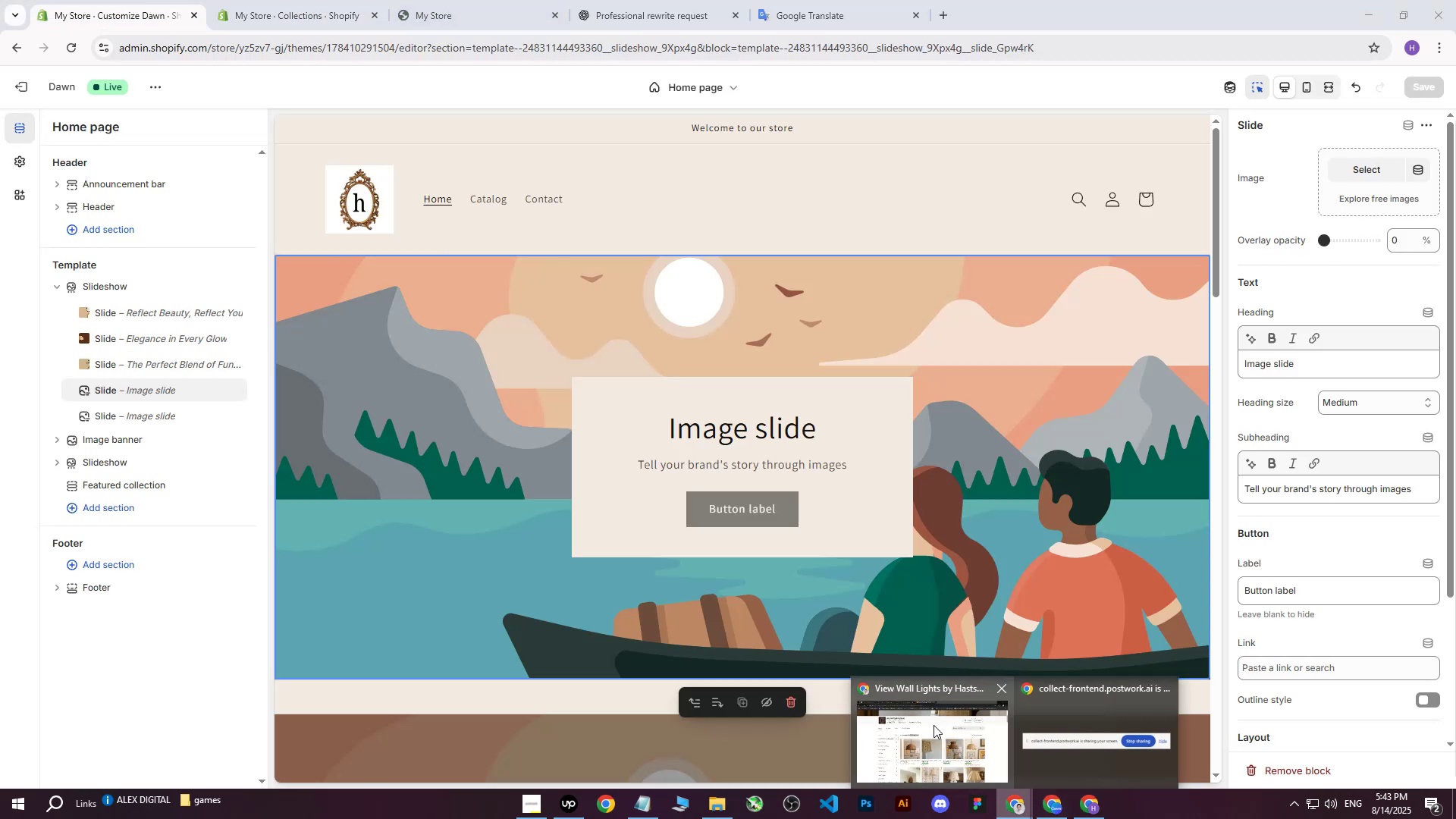 
left_click([933, 726])
 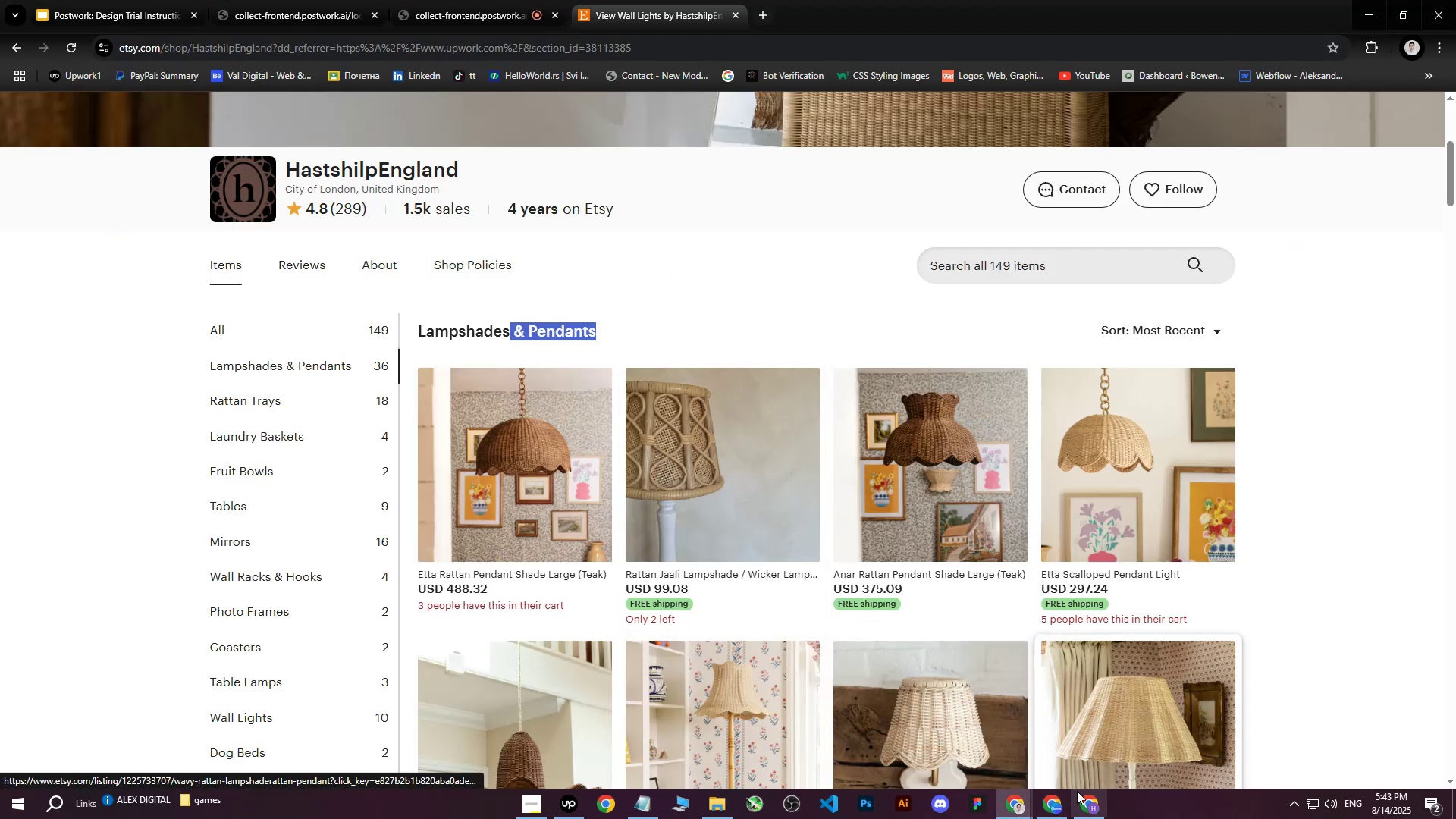 
left_click([1062, 803])
 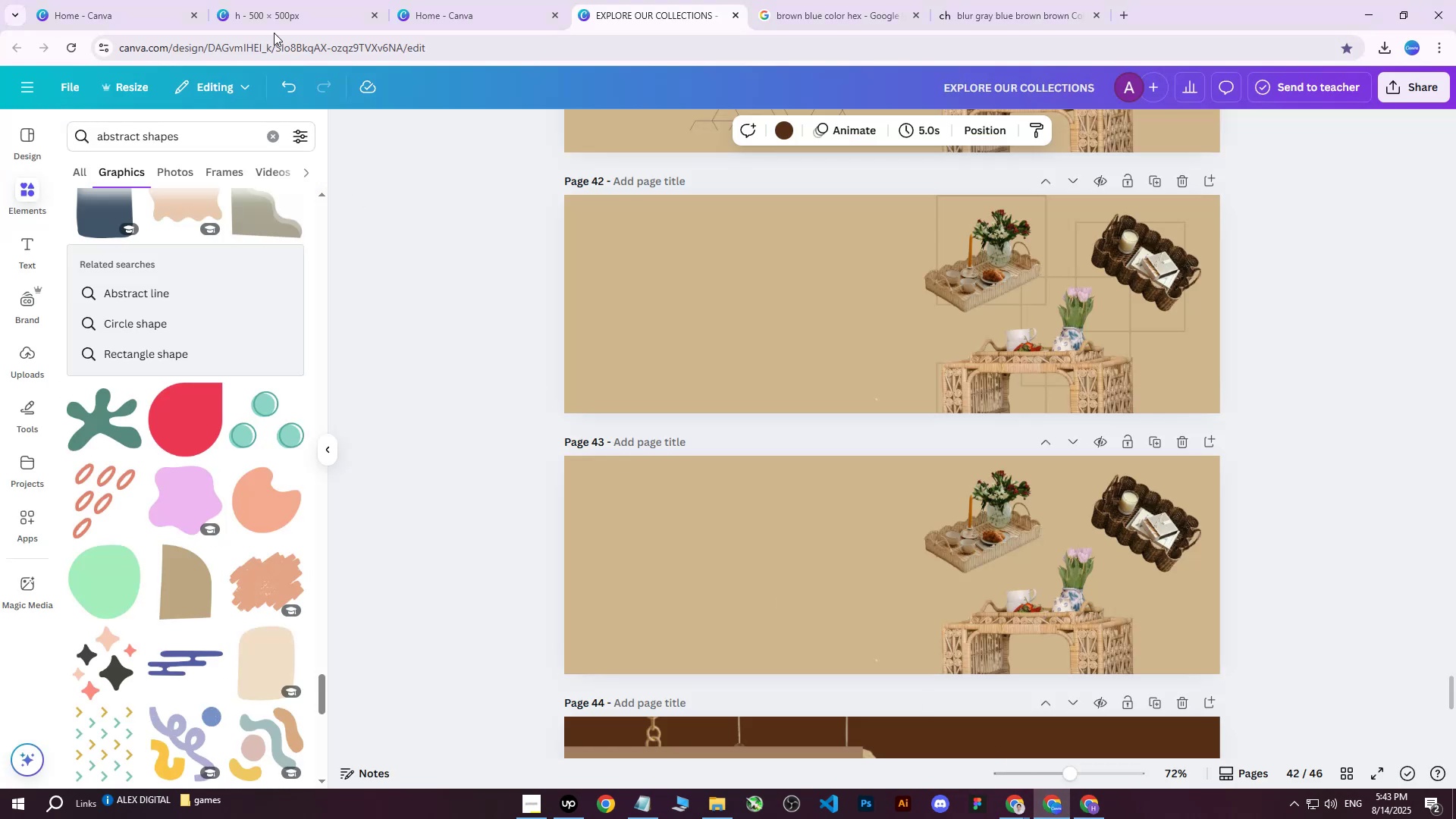 
left_click([279, 0])
 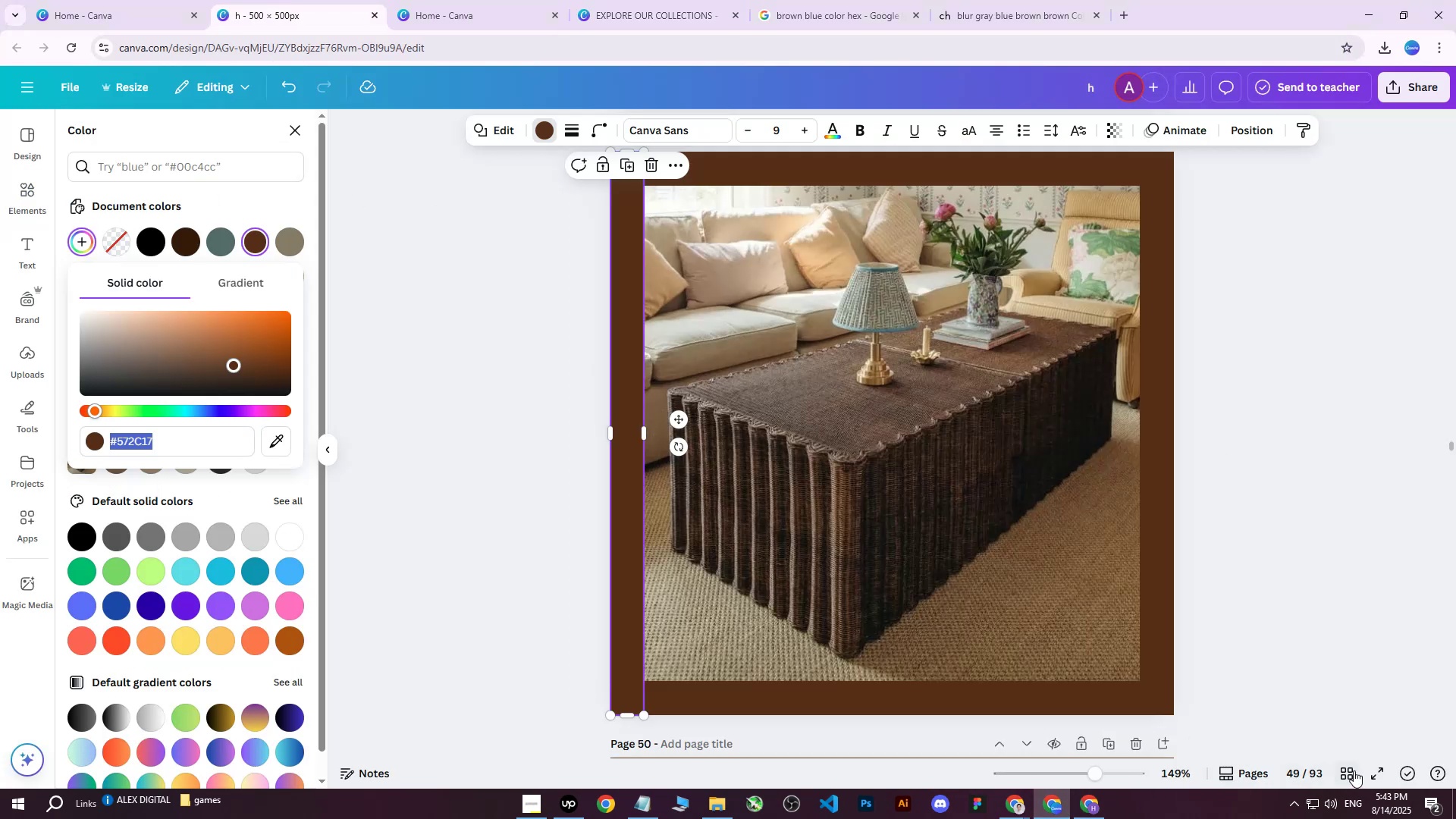 
left_click([1351, 770])
 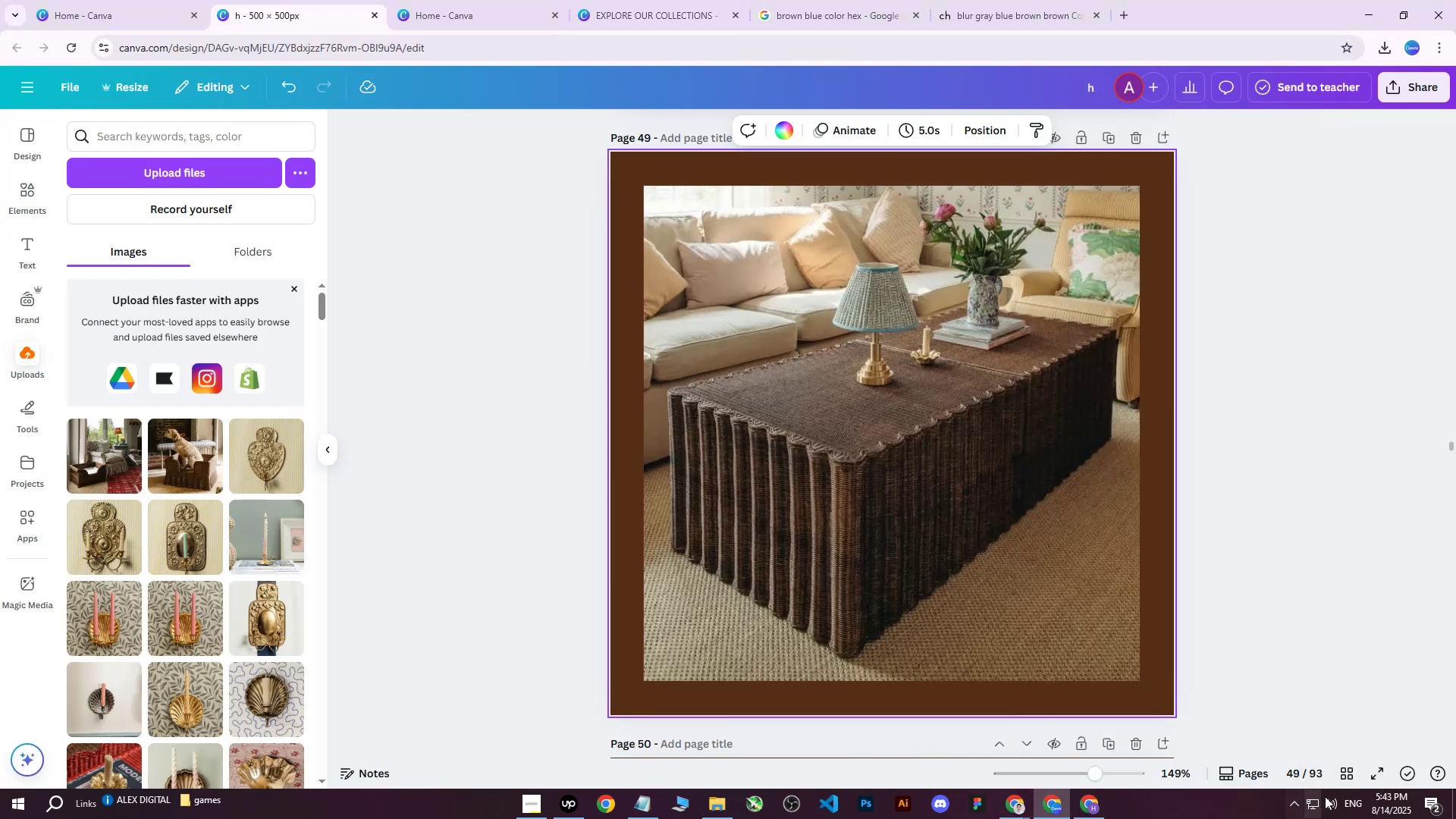 
left_click([1341, 777])
 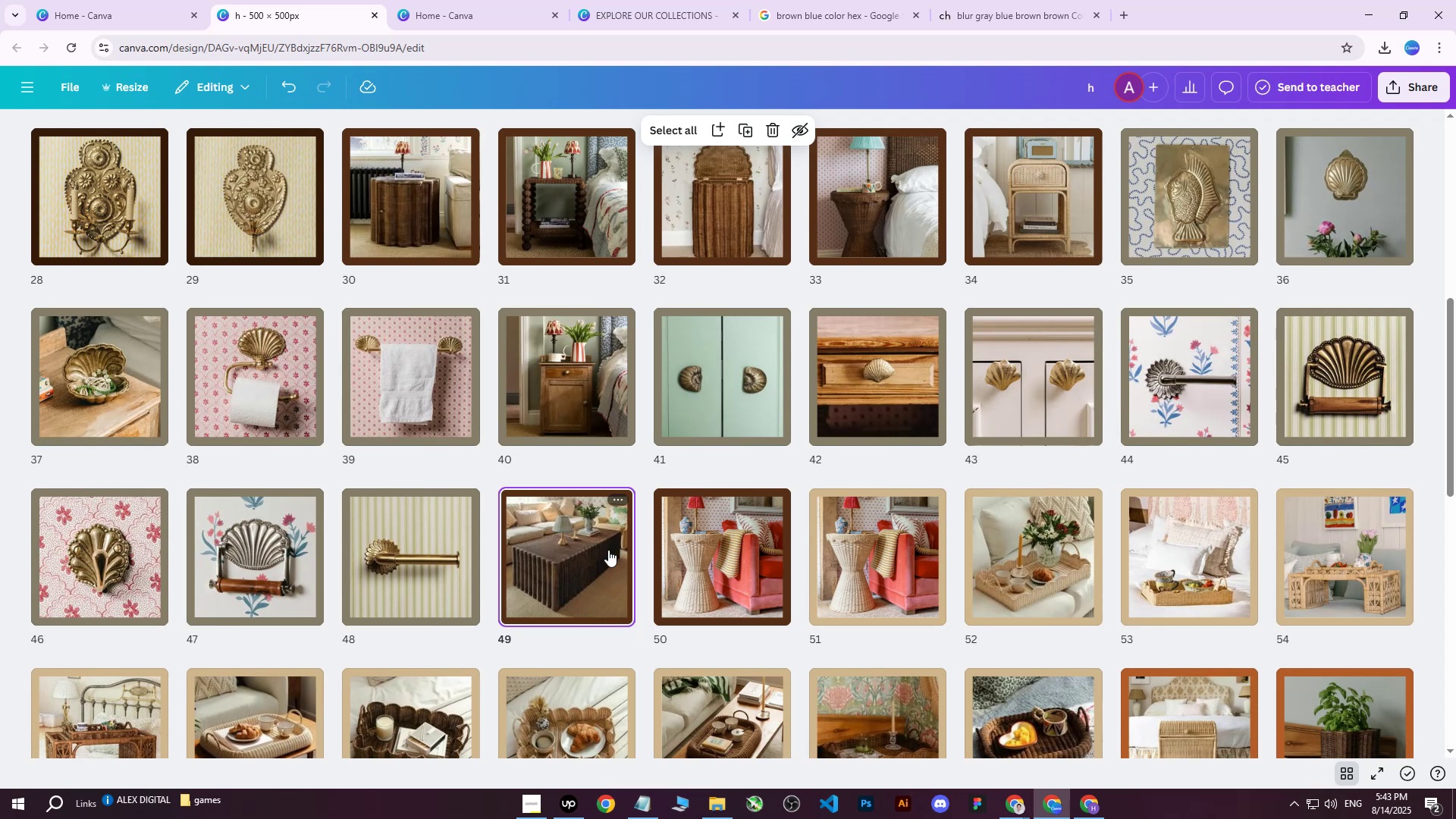 
scroll: coordinate [786, 573], scroll_direction: down, amount: 11.0
 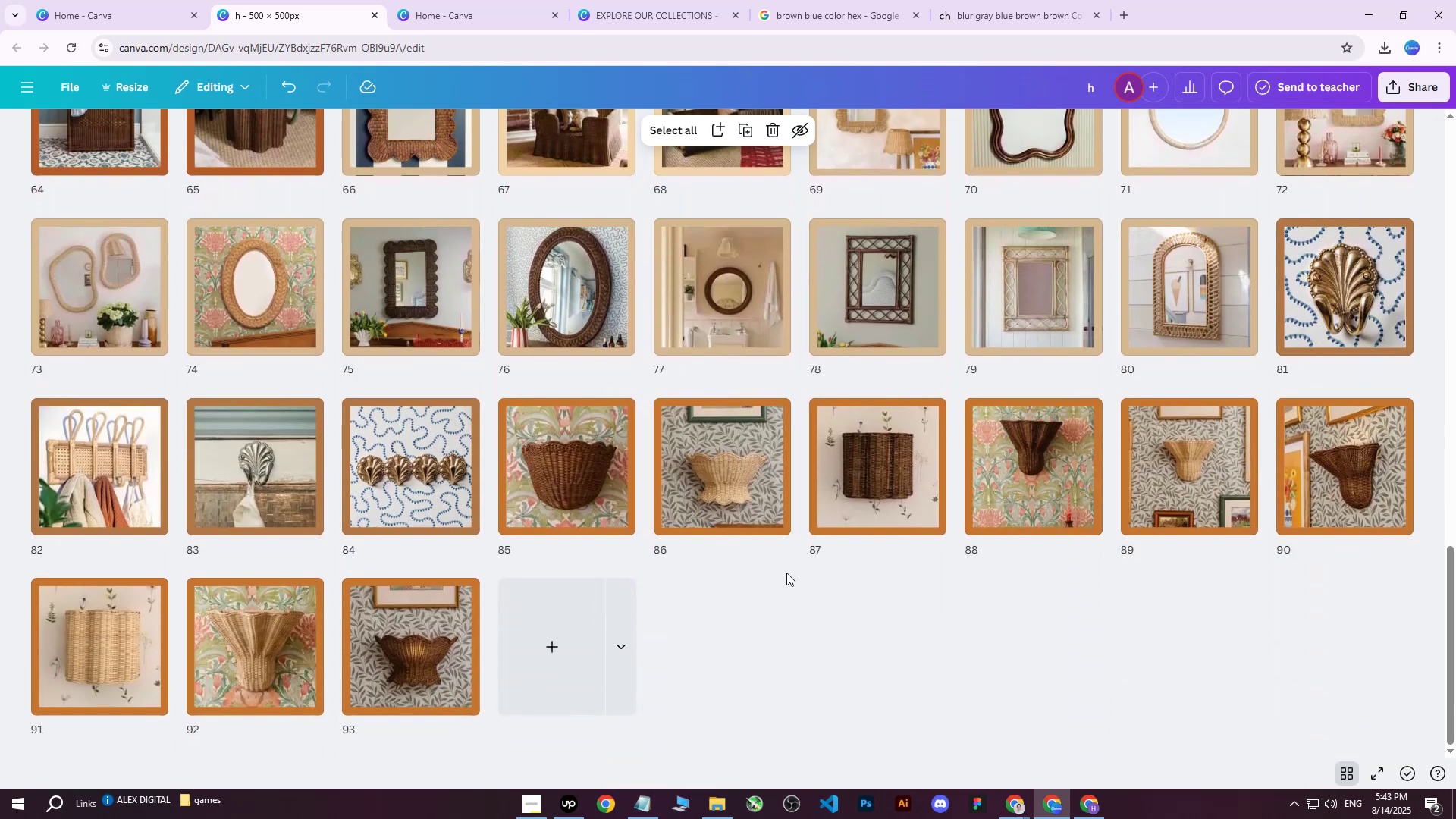 
scroll: coordinate [786, 573], scroll_direction: up, amount: 11.0
 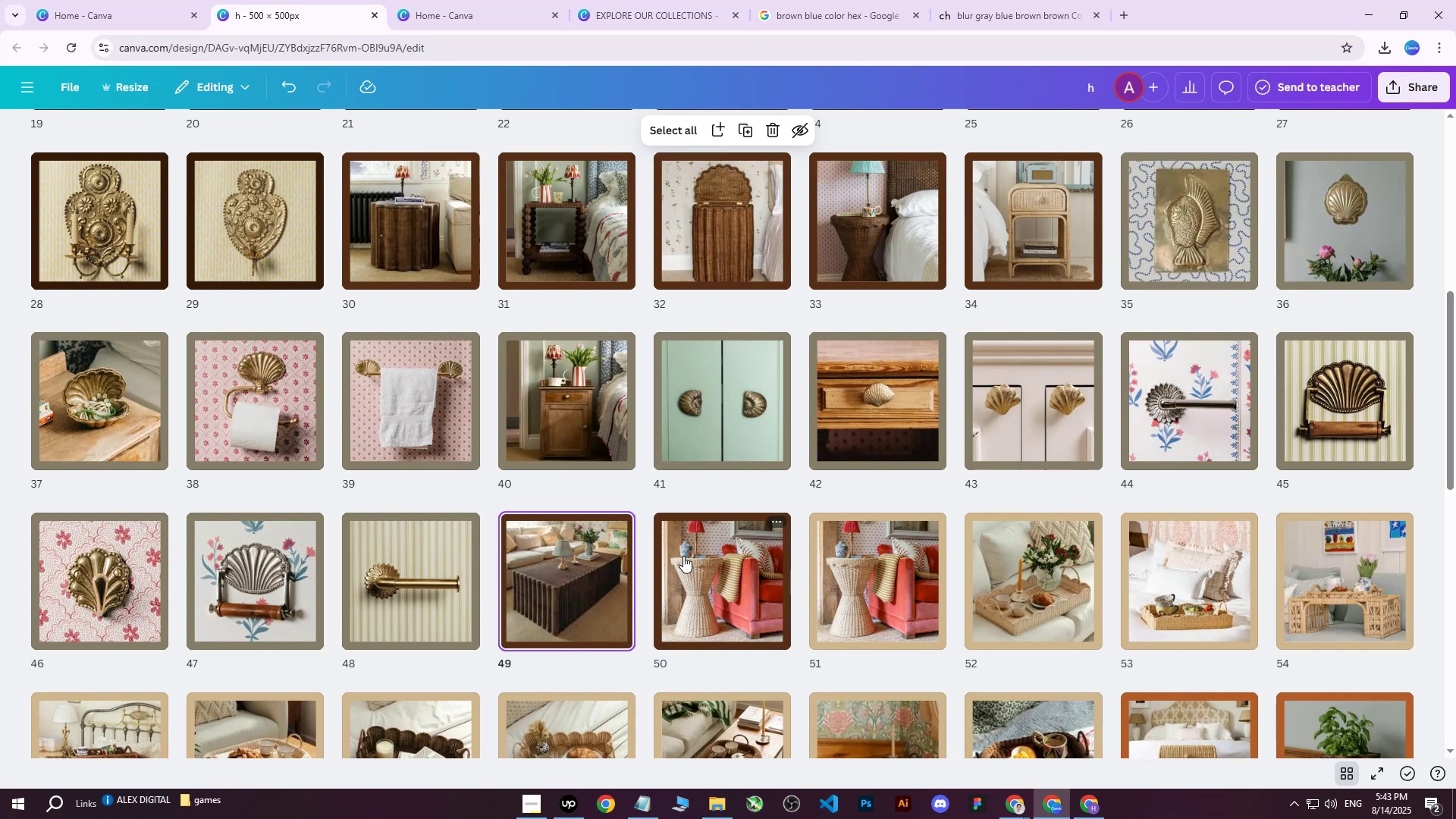 
mouse_move([577, 566])
 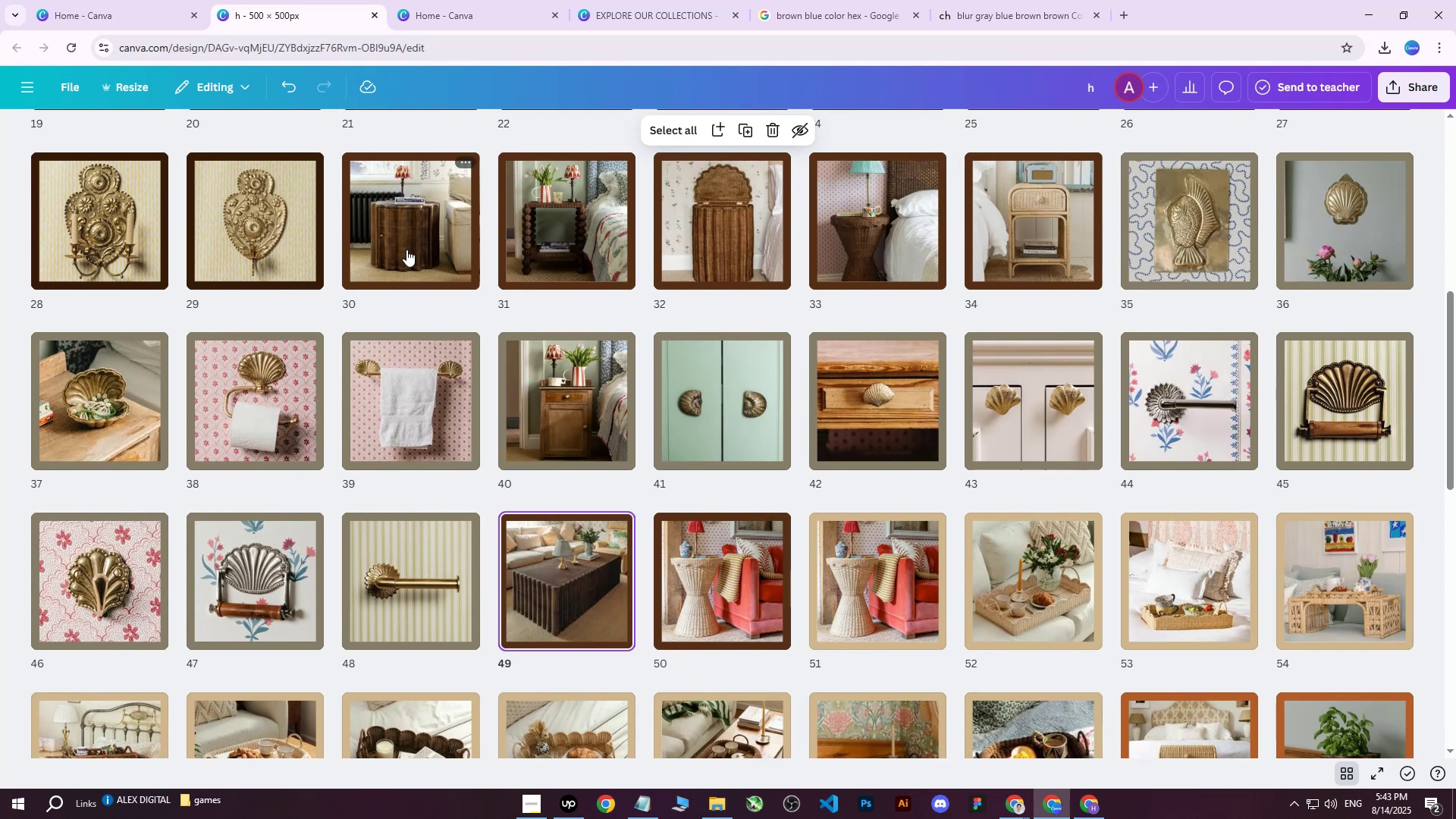 
wait(9.15)
 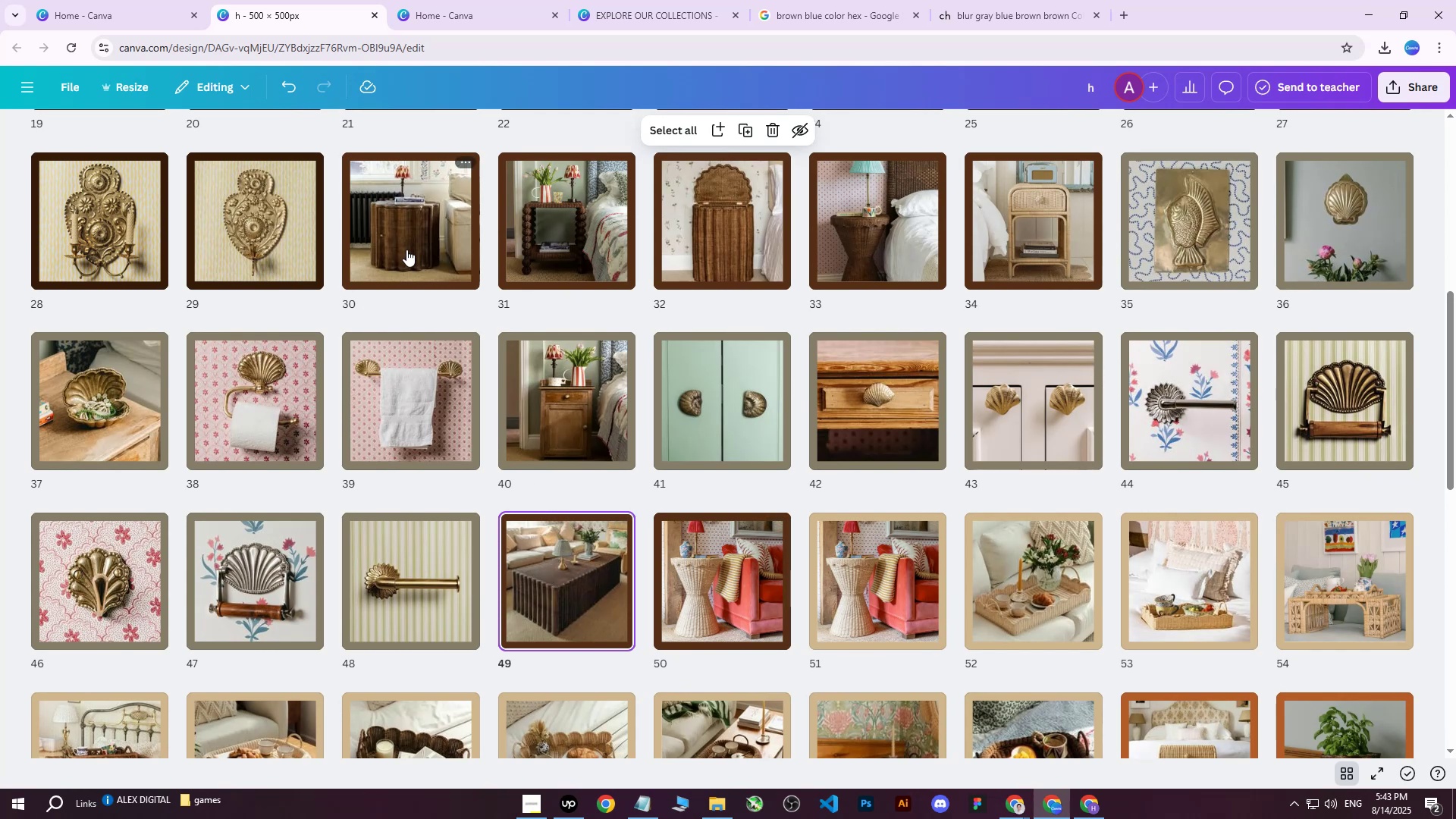 
double_click([898, 726])
 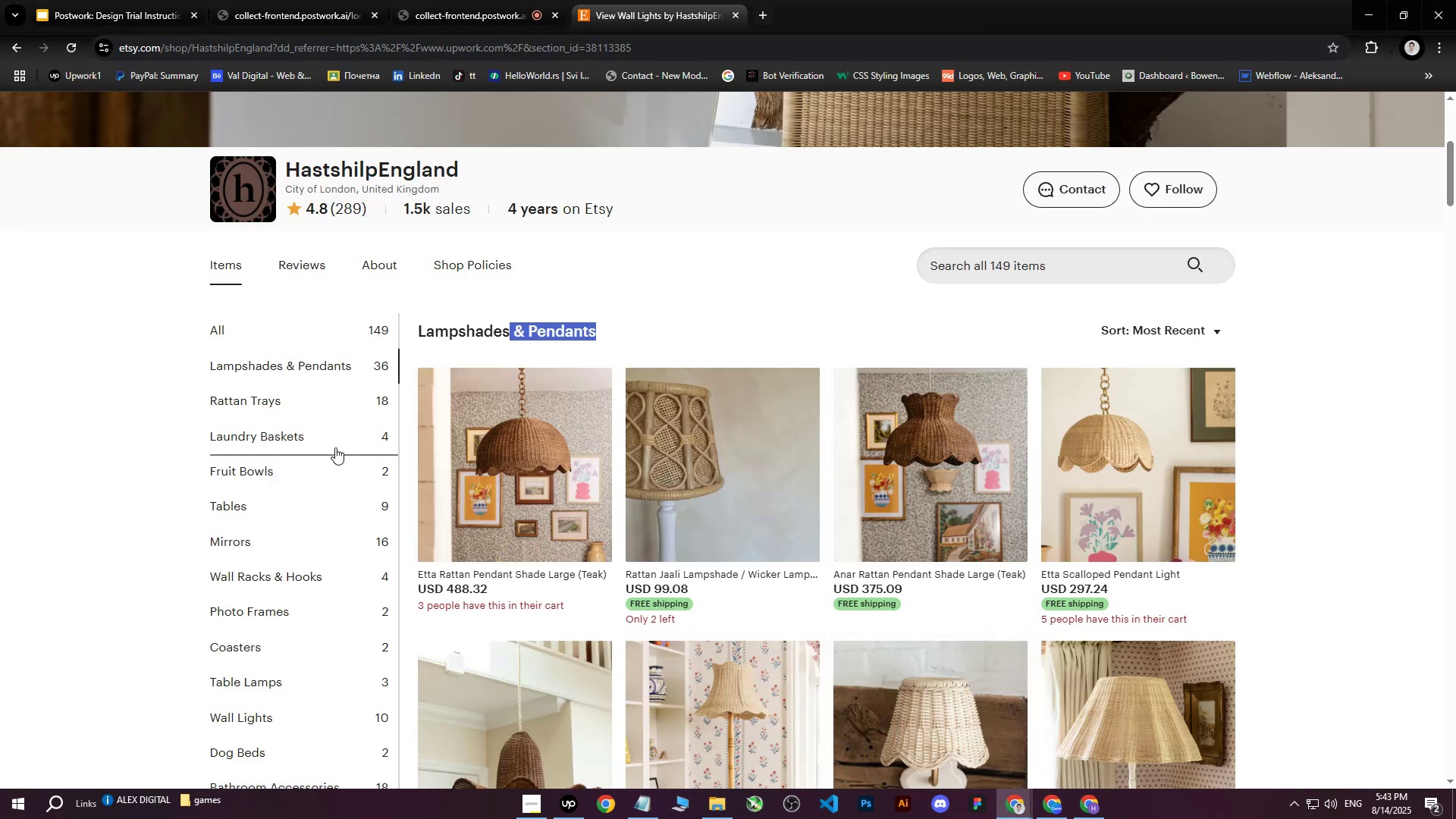 
left_click([284, 505])
 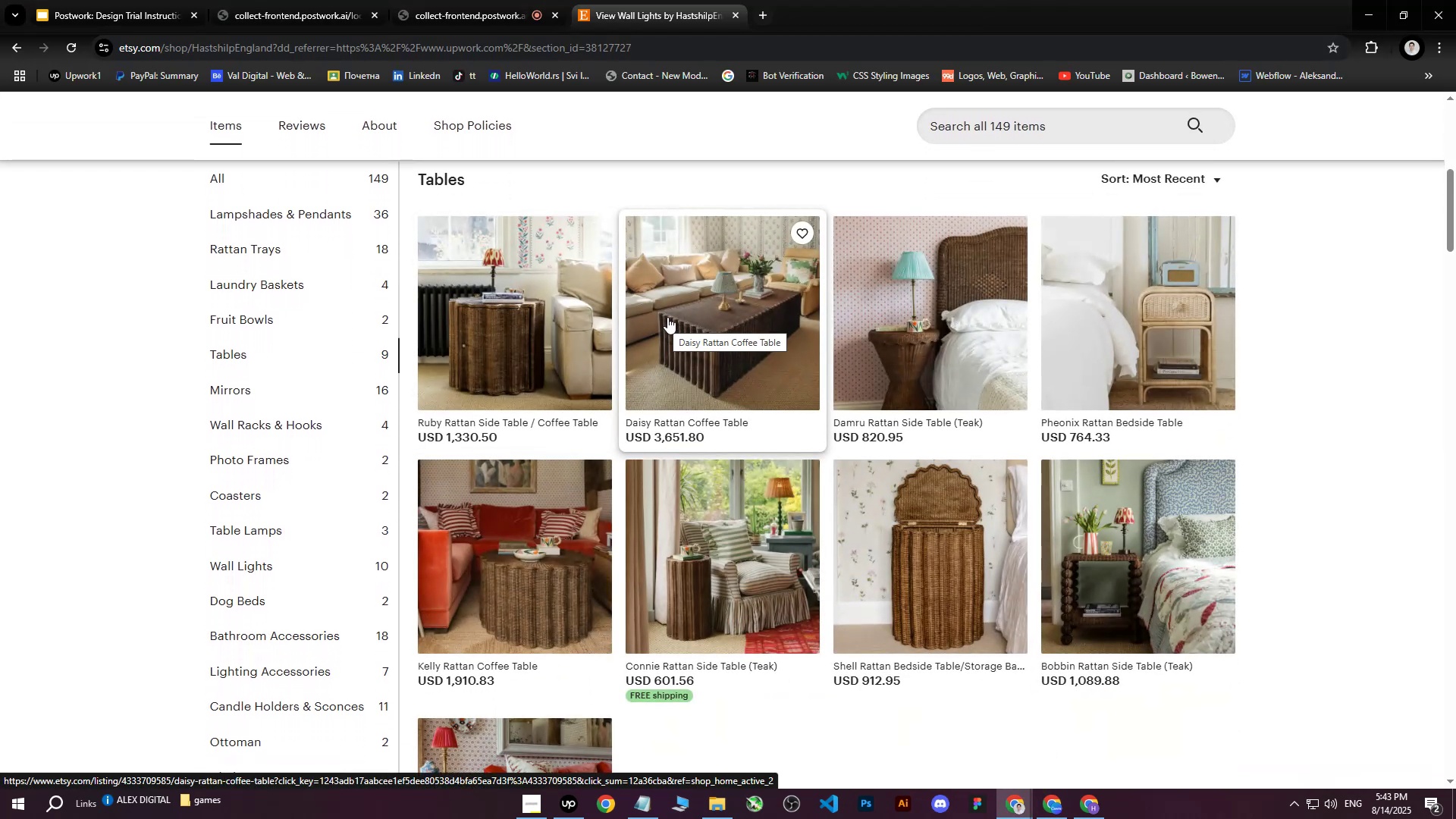 
left_click([1090, 808])
 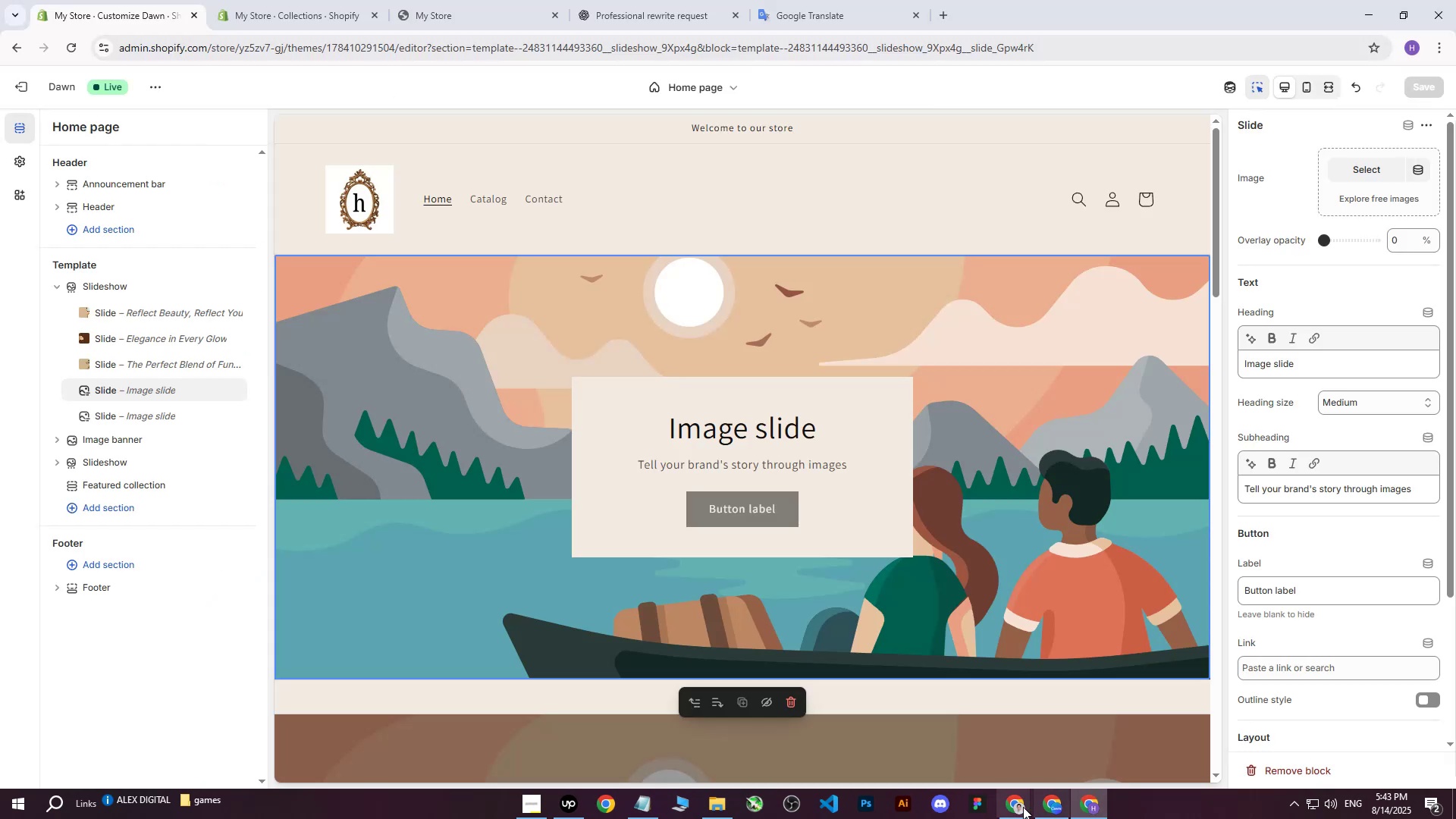 
left_click([1004, 806])
 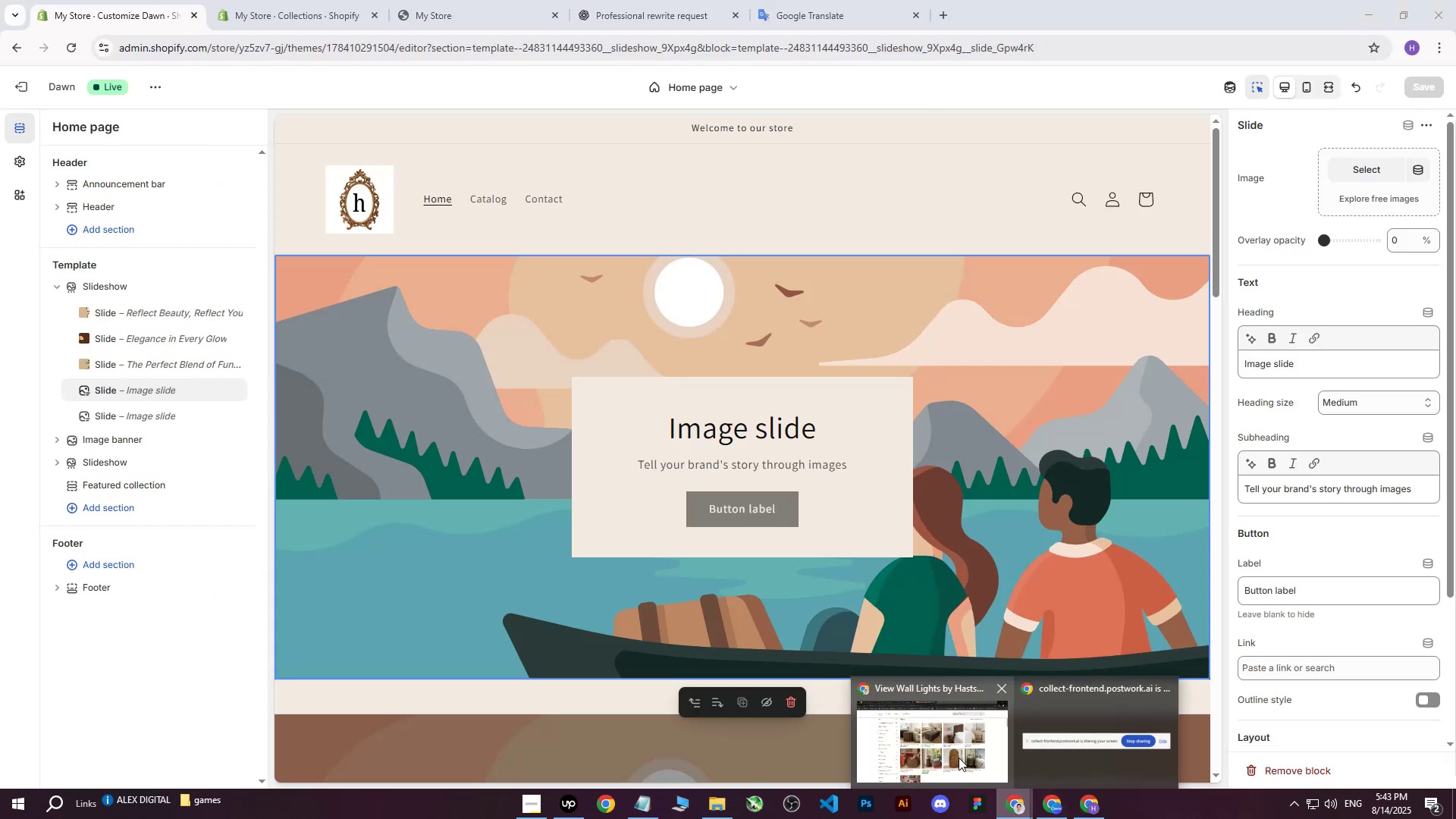 
left_click([957, 757])
 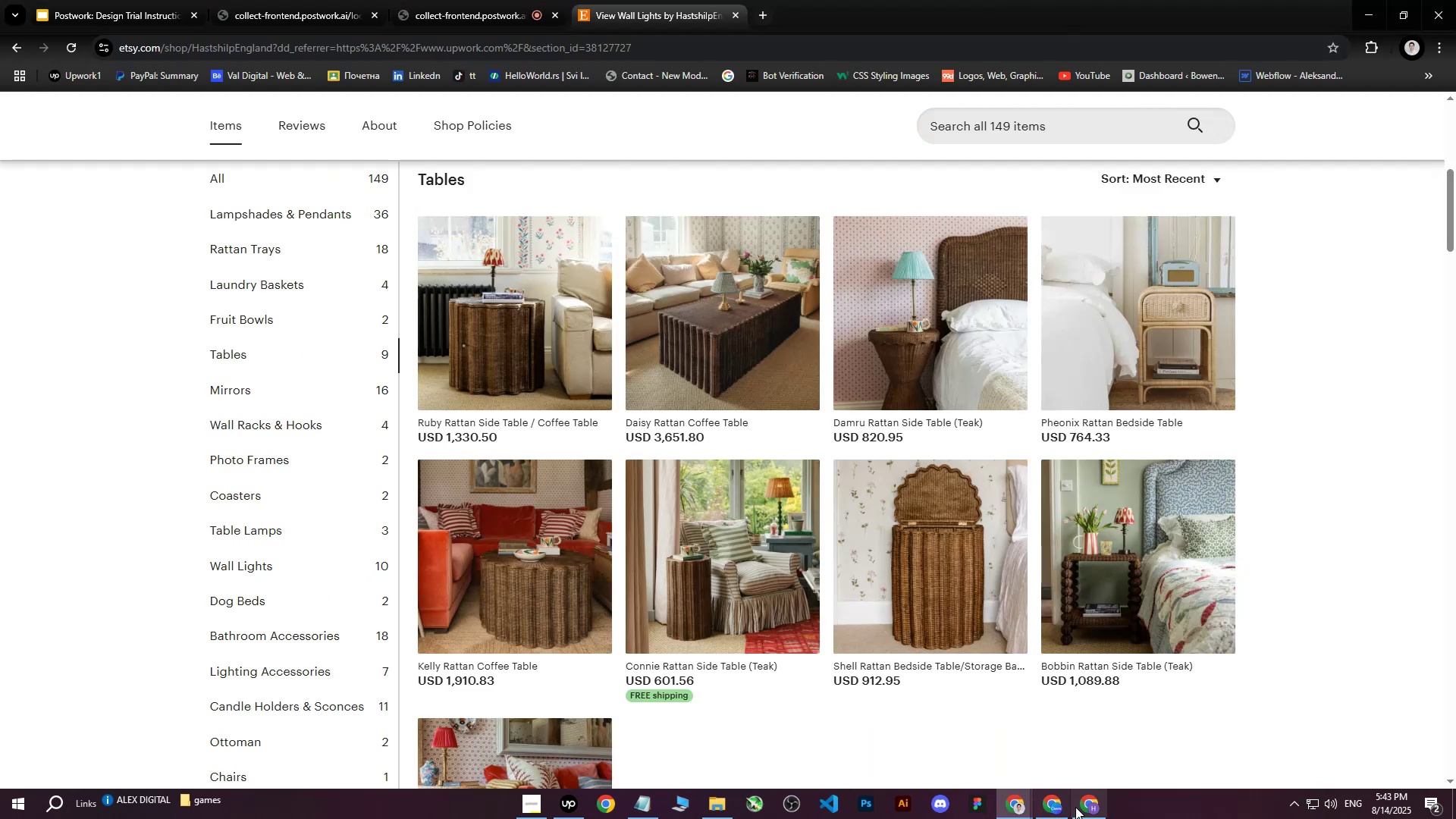 
left_click([1081, 808])
 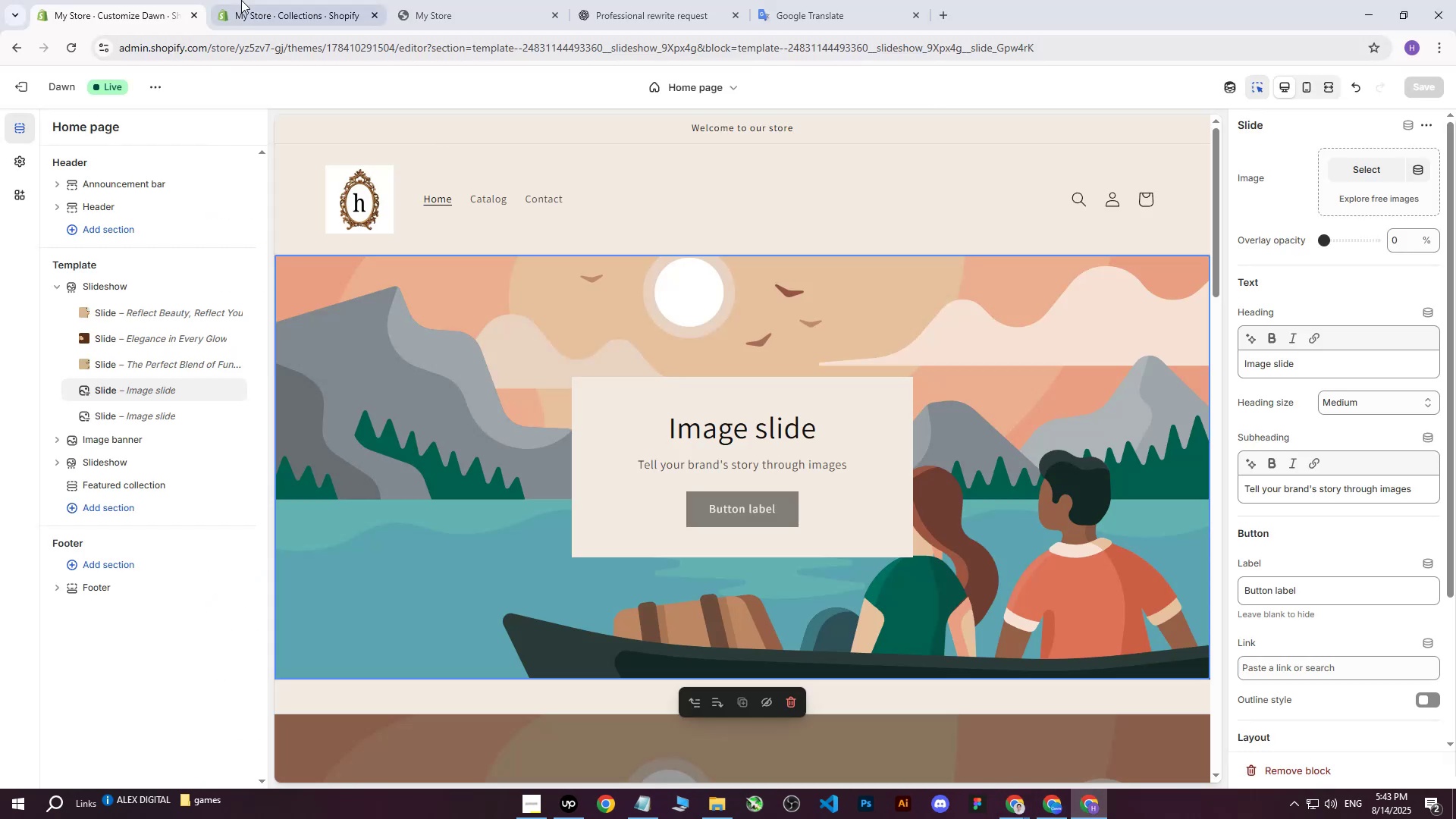 
left_click([234, 0])
 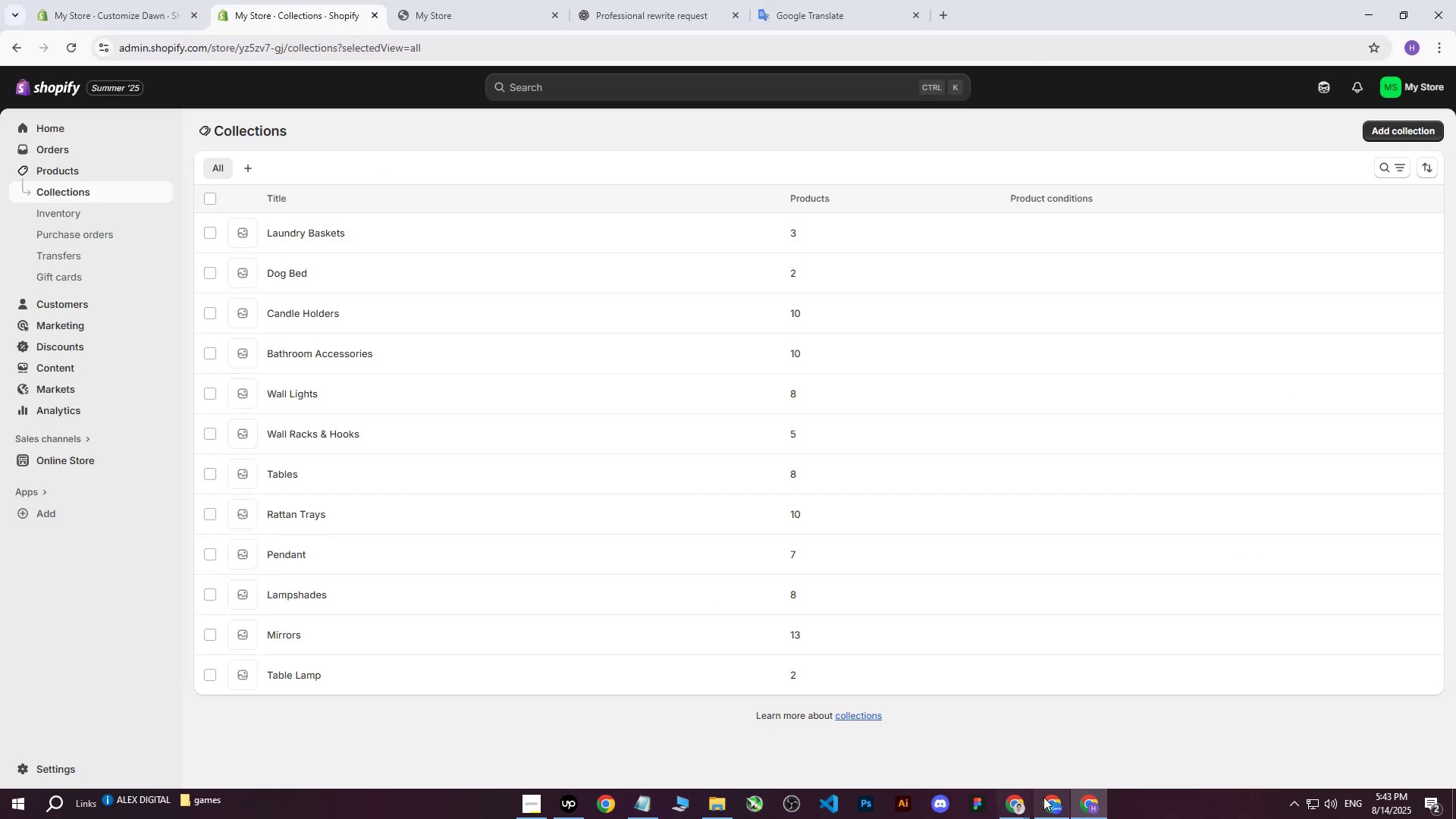 
wait(10.53)
 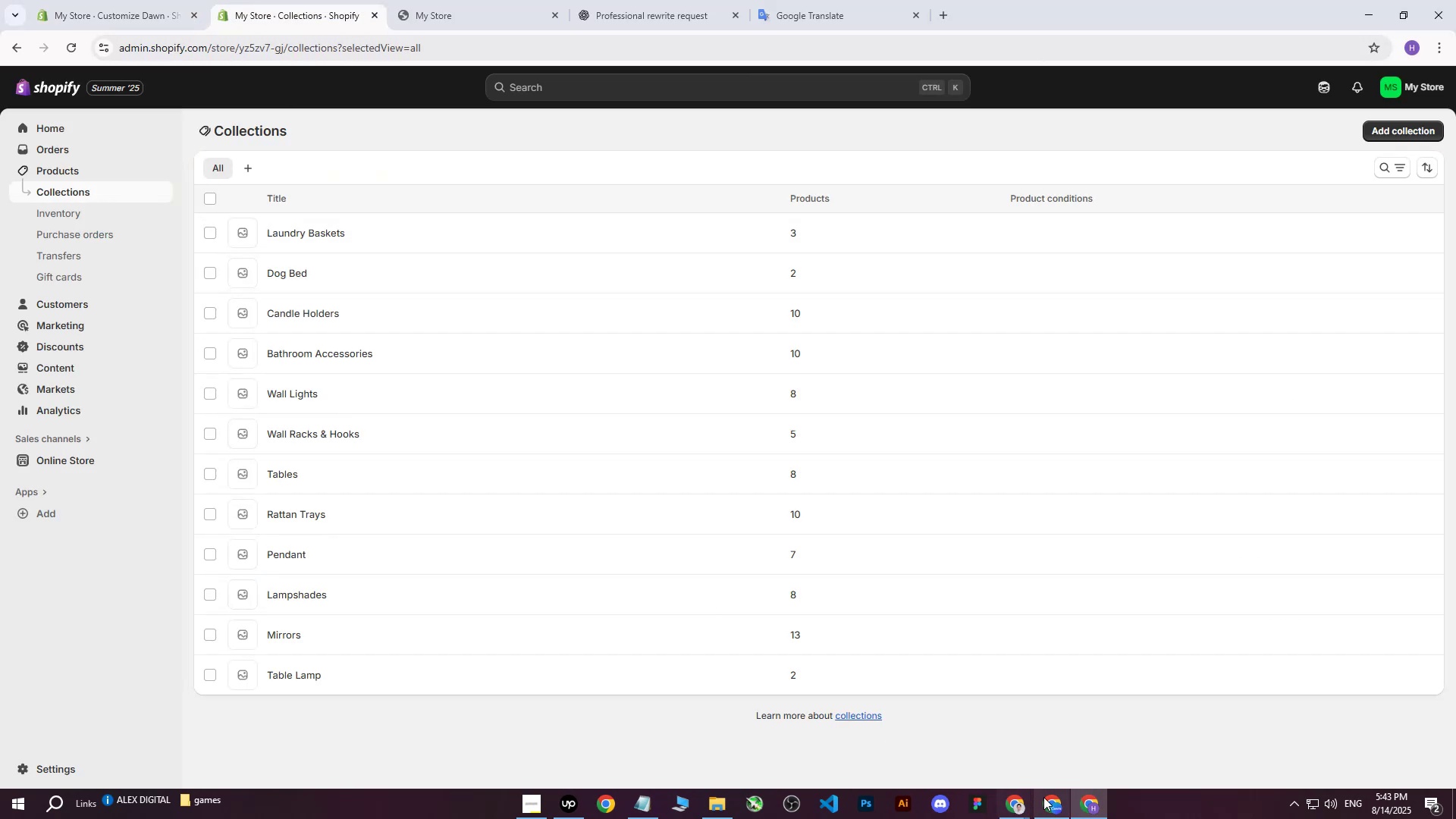 
left_click([1050, 807])
 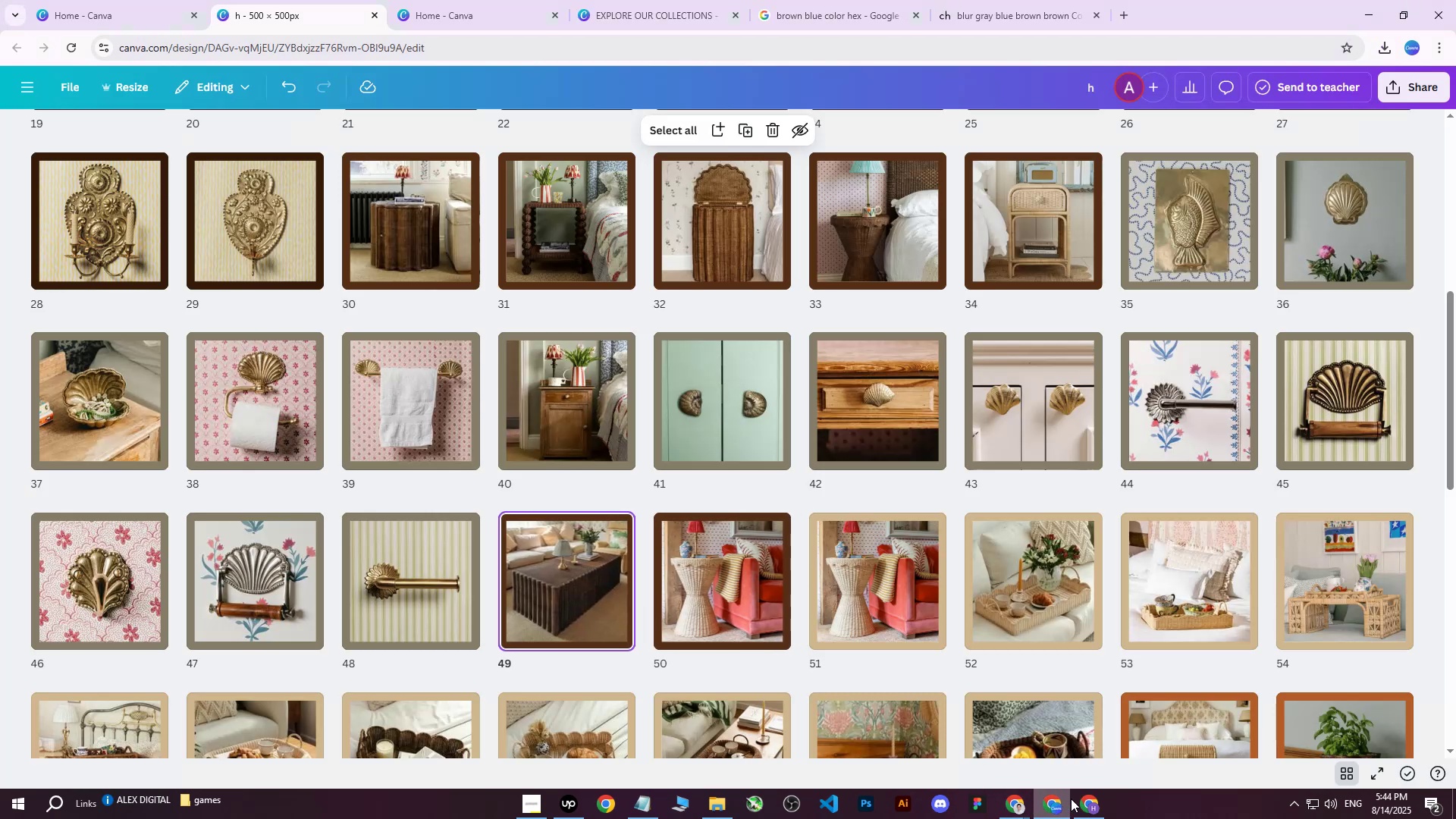 
left_click([648, 0])
 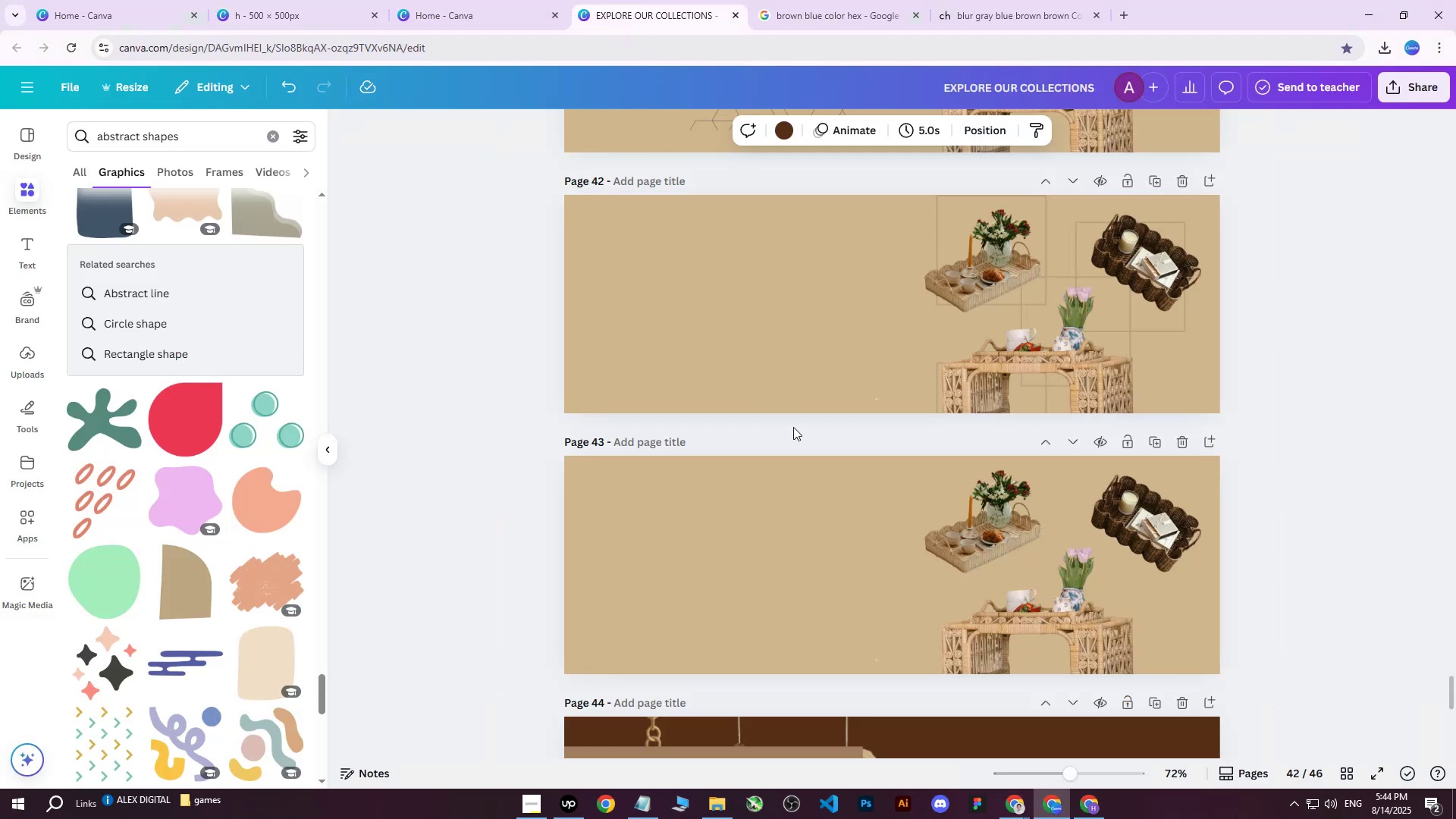 
scroll: coordinate [795, 431], scroll_direction: down, amount: 12.0
 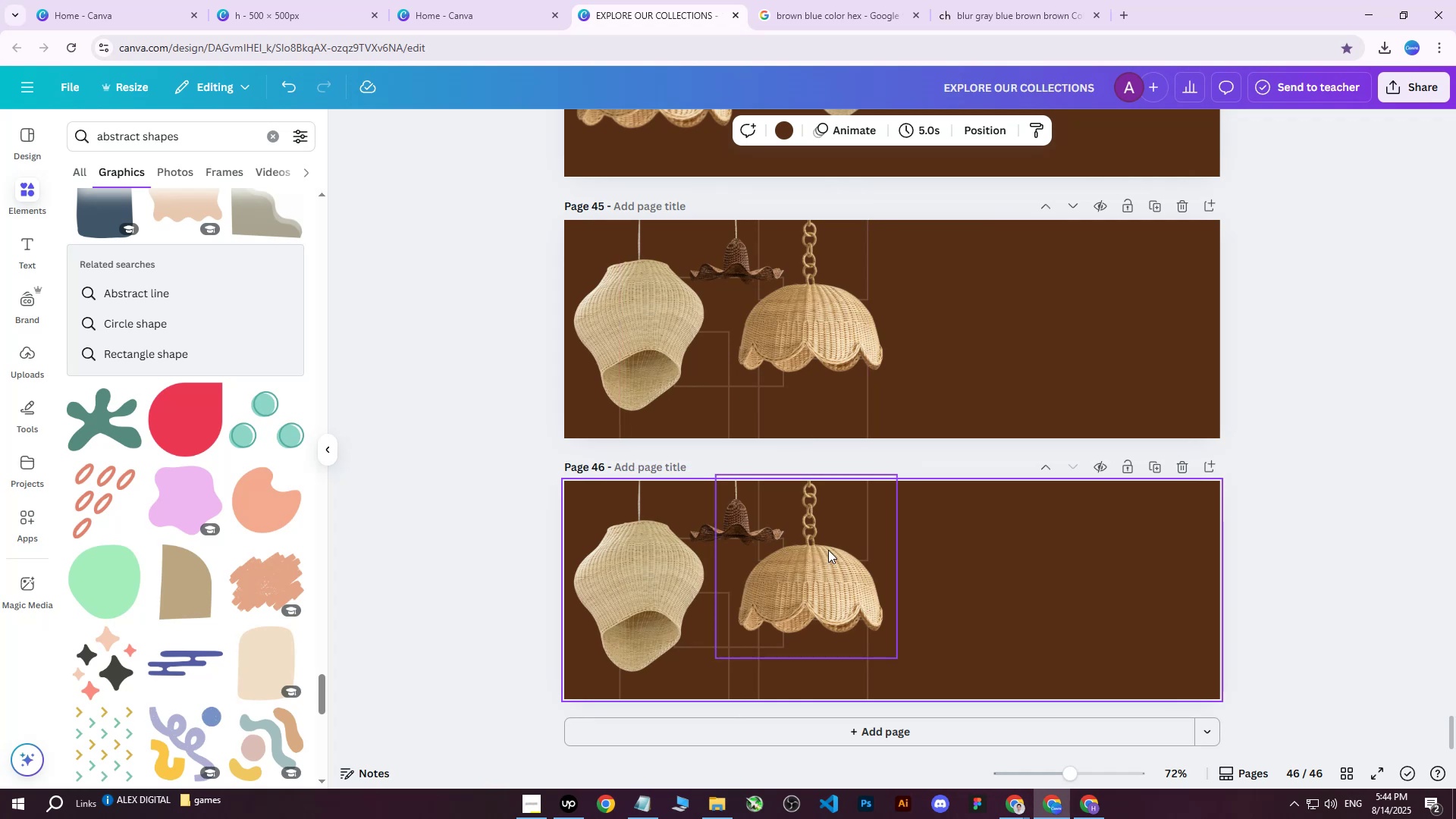 
left_click([828, 551])
 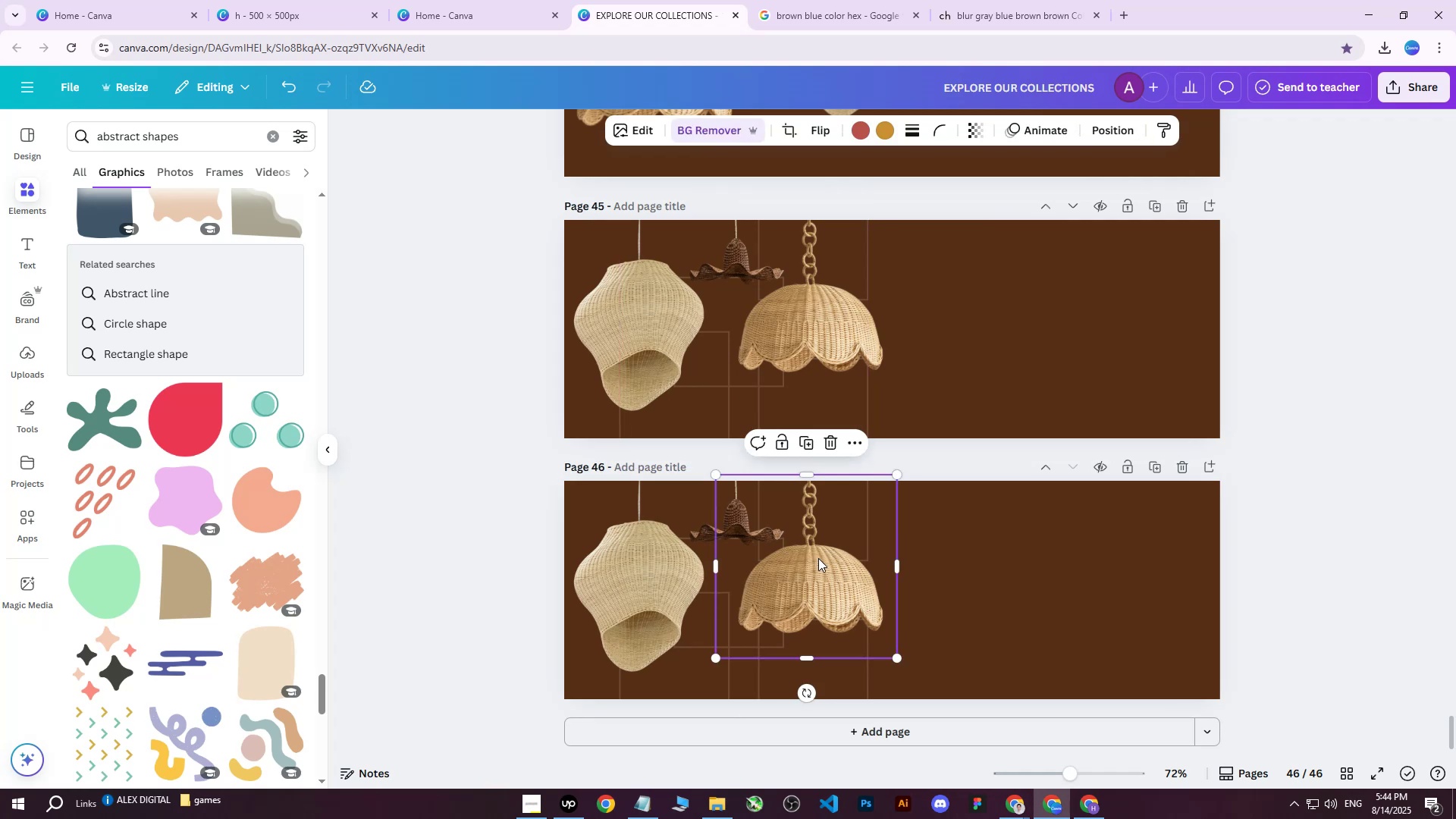 
scroll: coordinate [817, 573], scroll_direction: down, amount: 1.0
 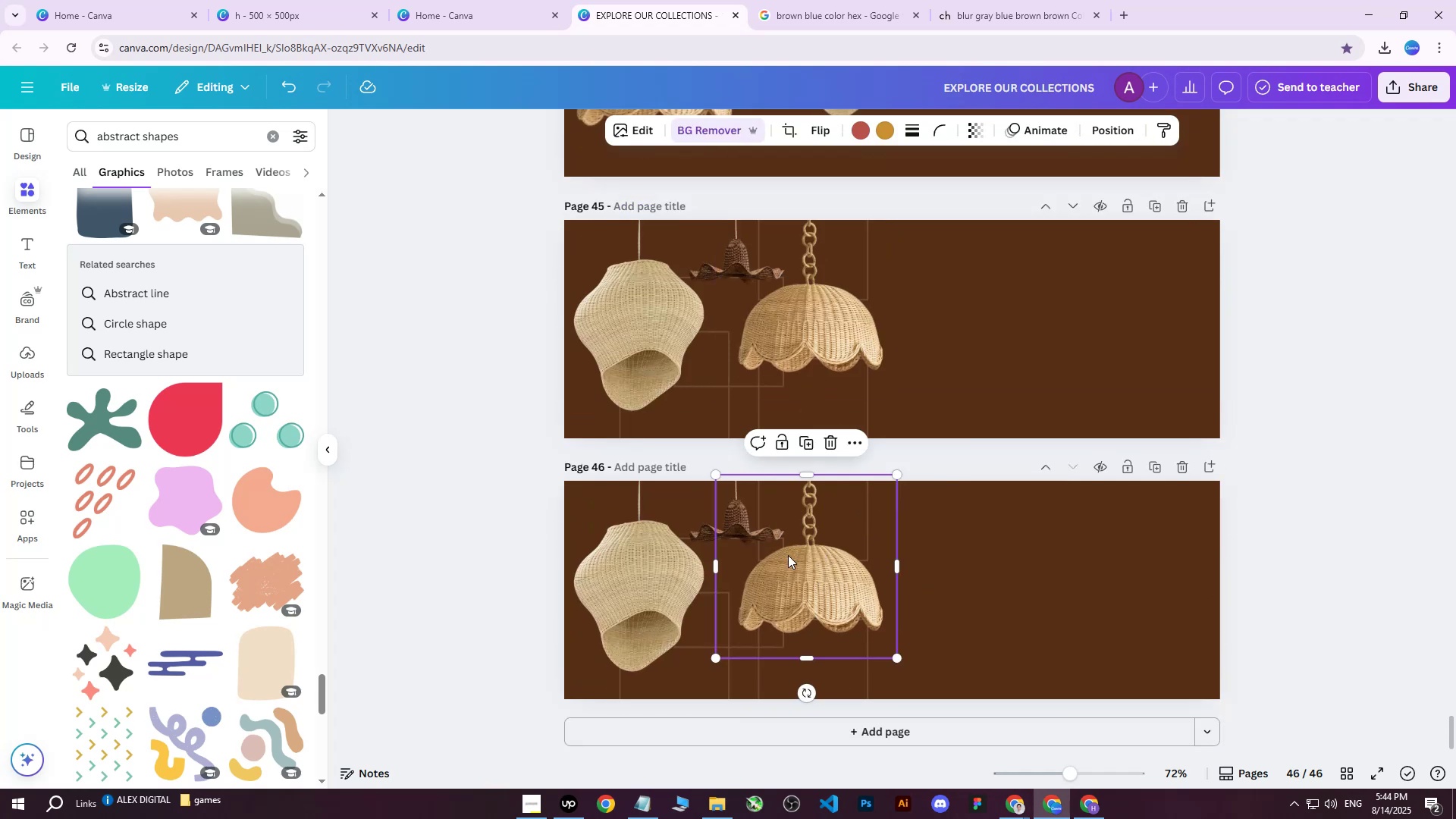 
left_click([796, 573])
 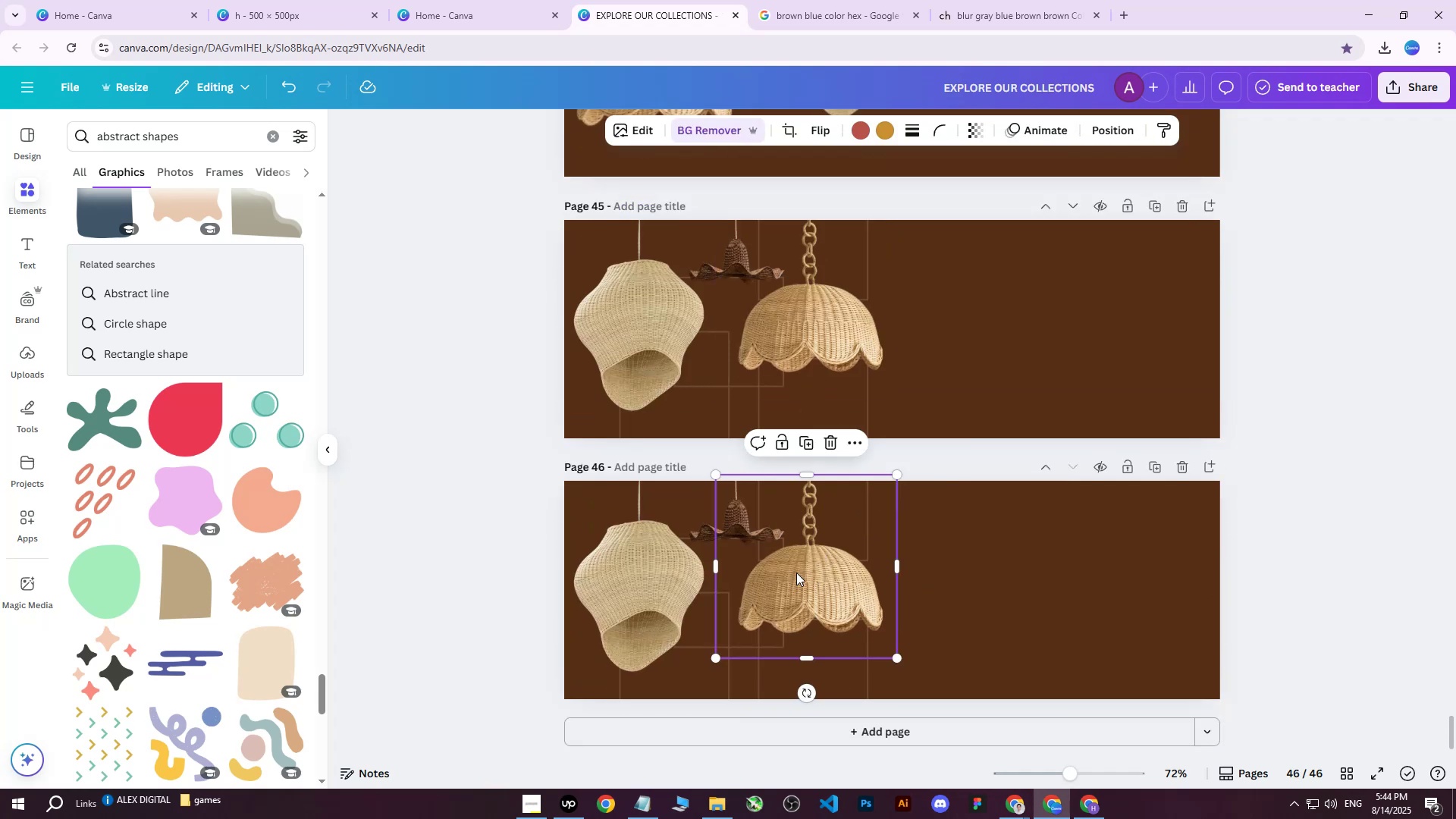 
key(Delete)
 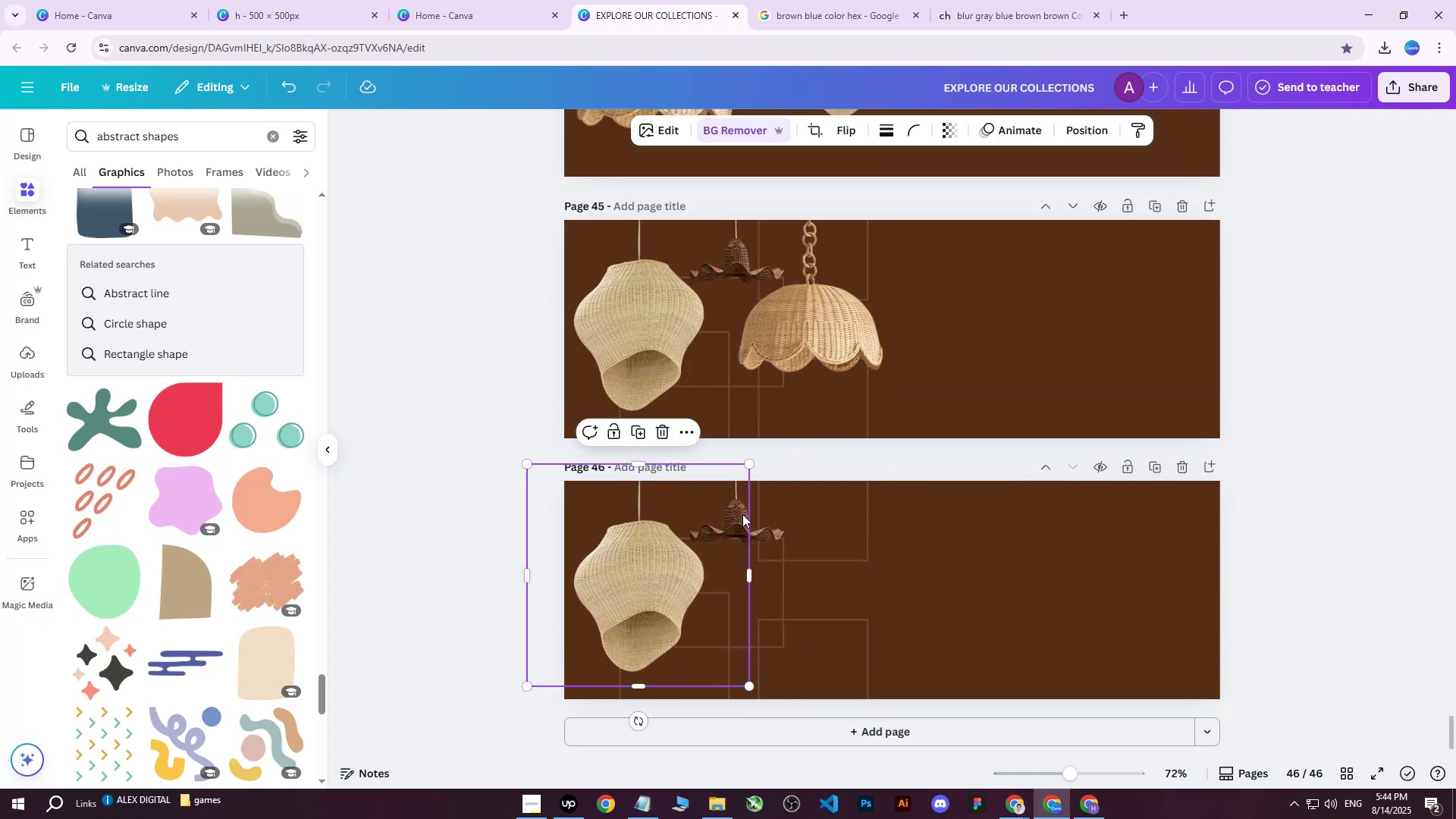 
key(Delete)
 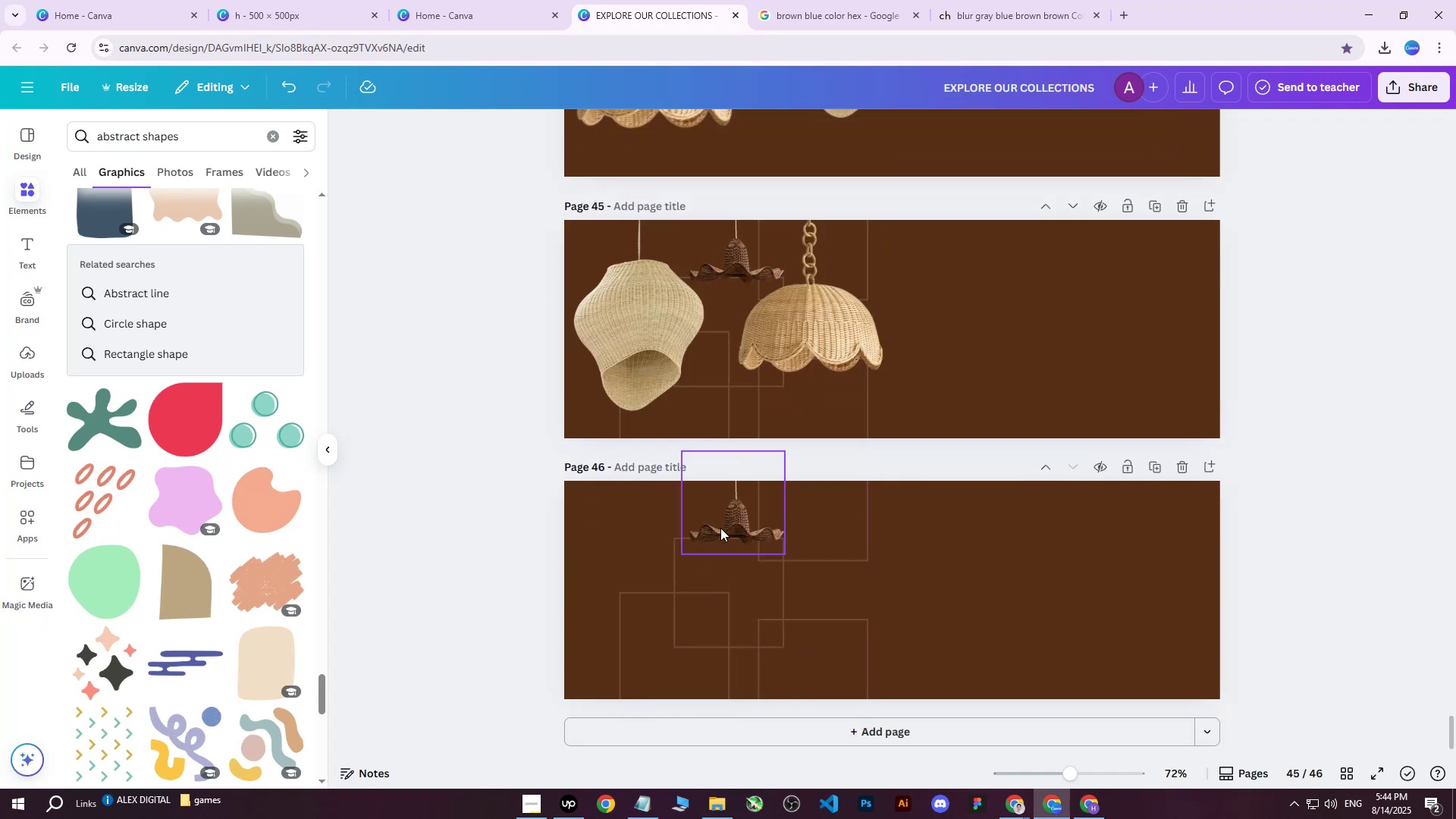 
left_click([742, 513])
 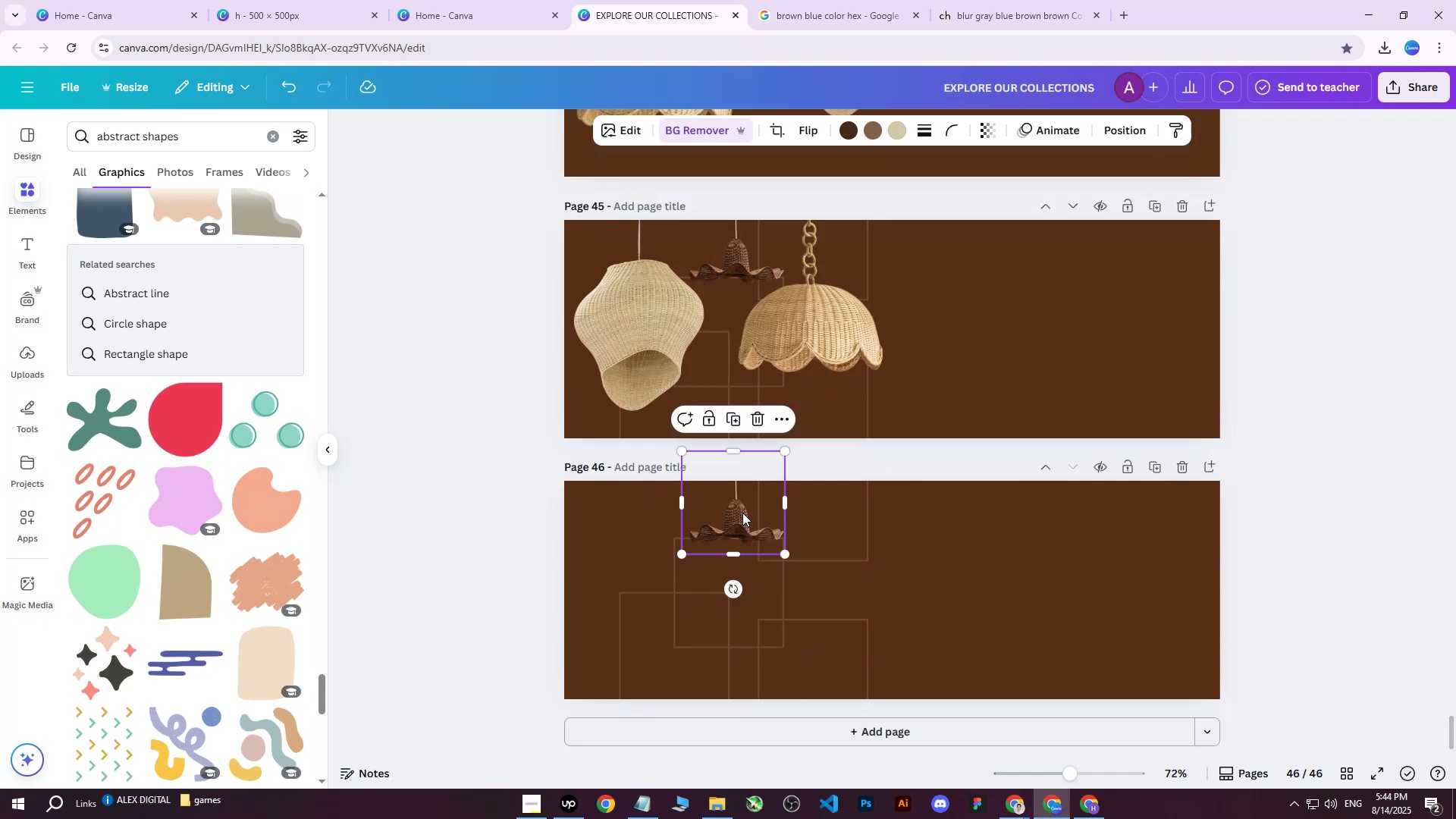 
key(Delete)
 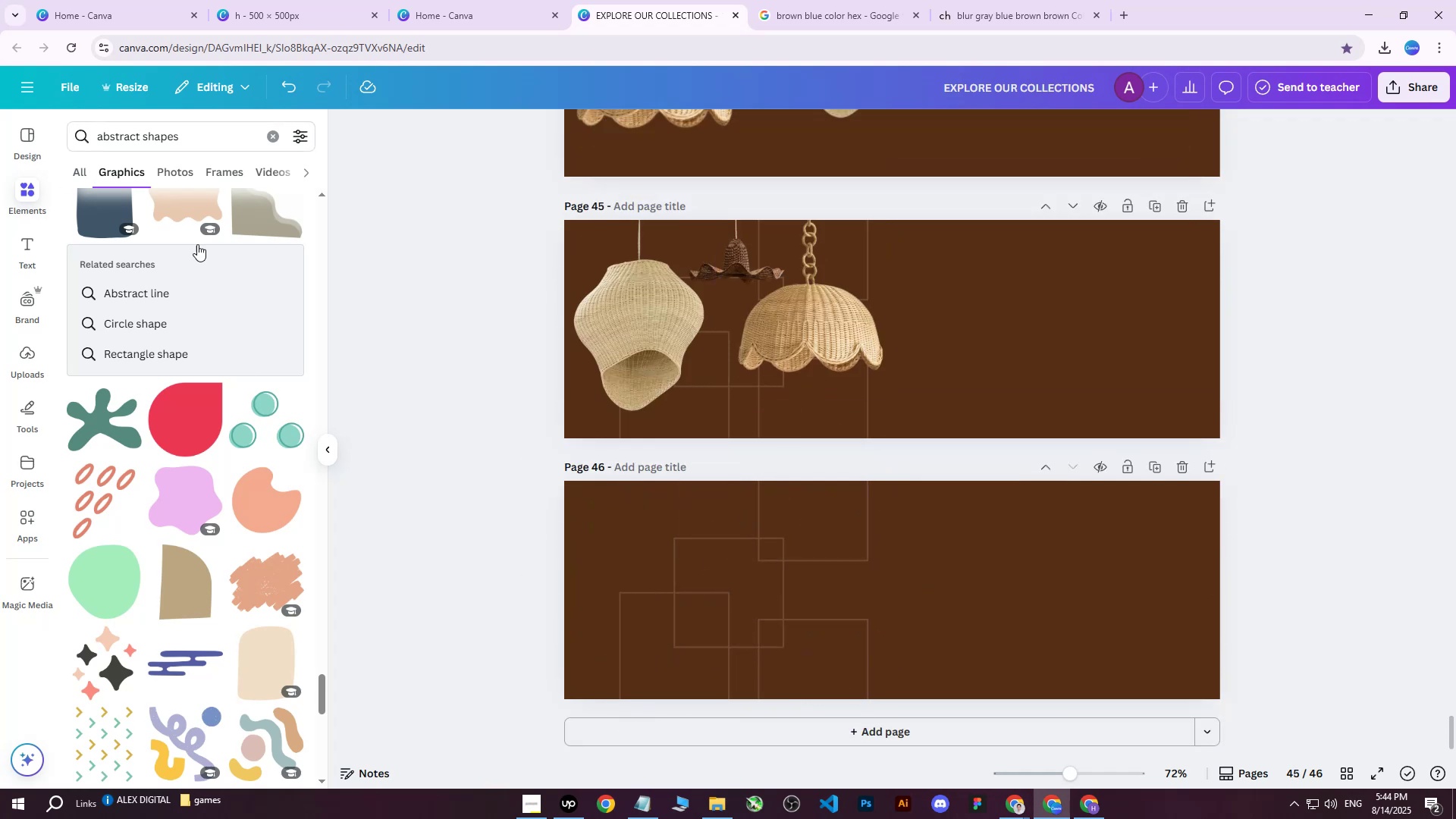 
left_click([24, 362])
 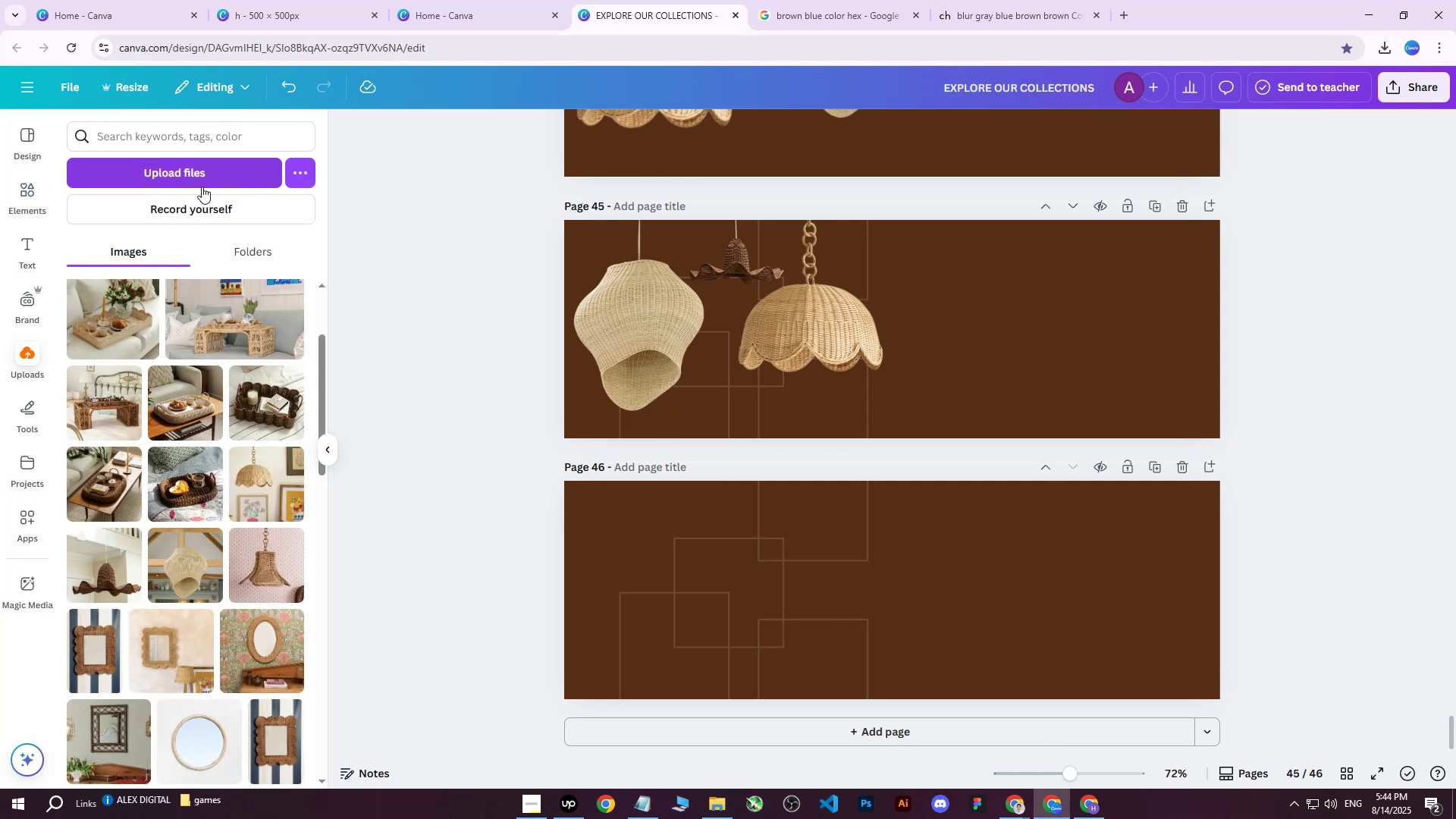 
left_click([204, 177])
 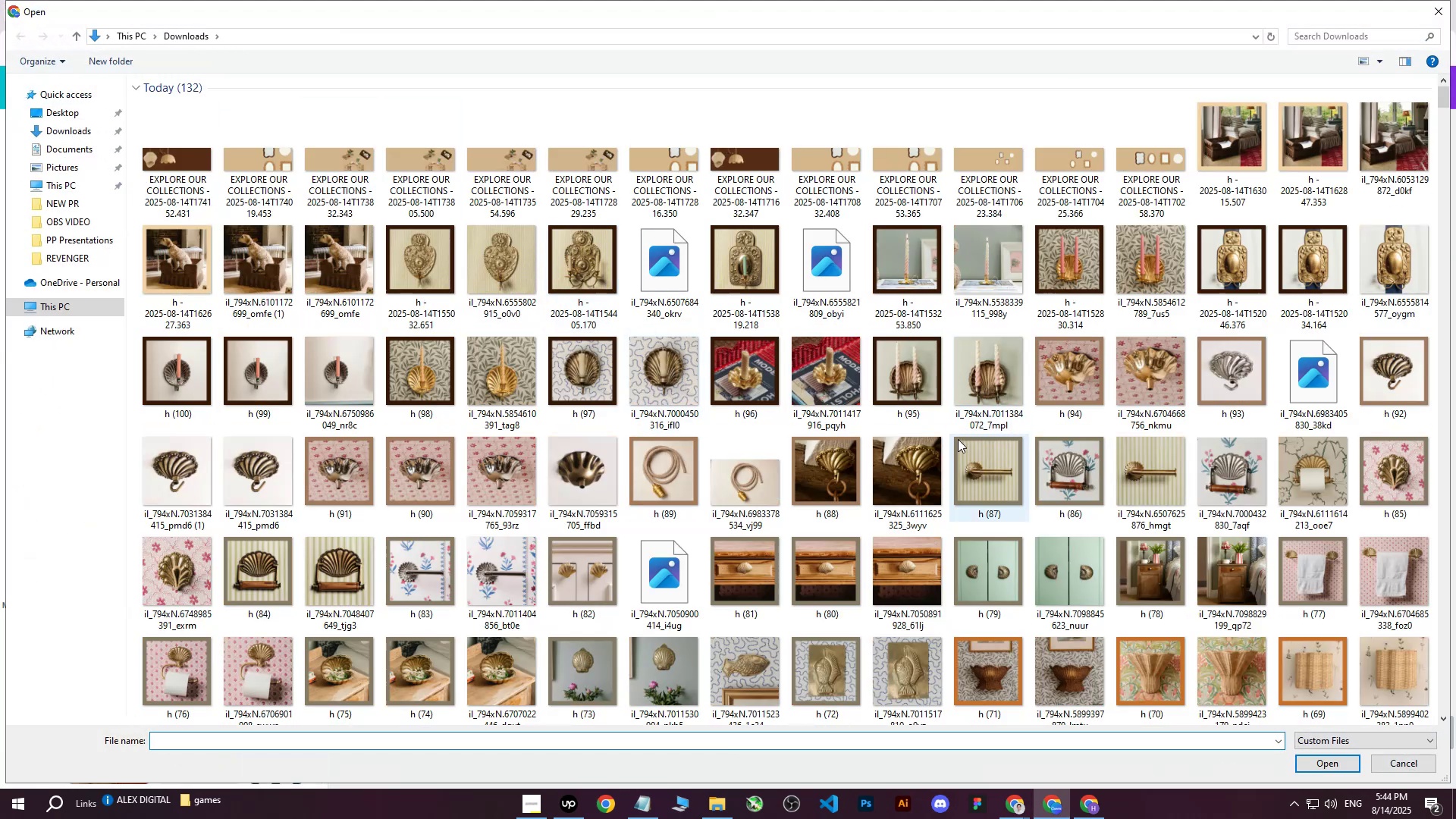 
scroll: coordinate [1021, 392], scroll_direction: up, amount: 3.0
 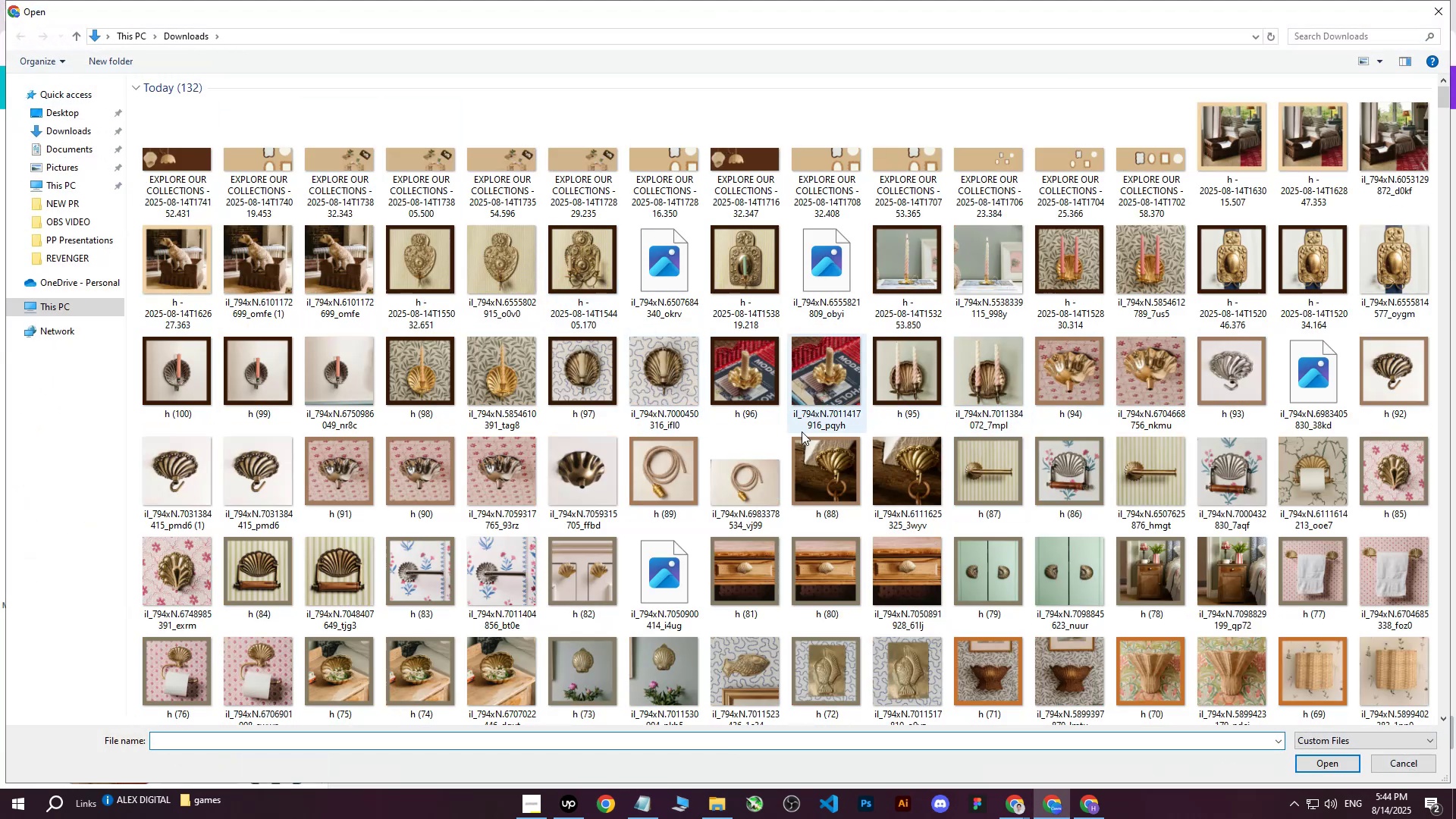 
scroll: coordinate [800, 438], scroll_direction: down, amount: 2.0
 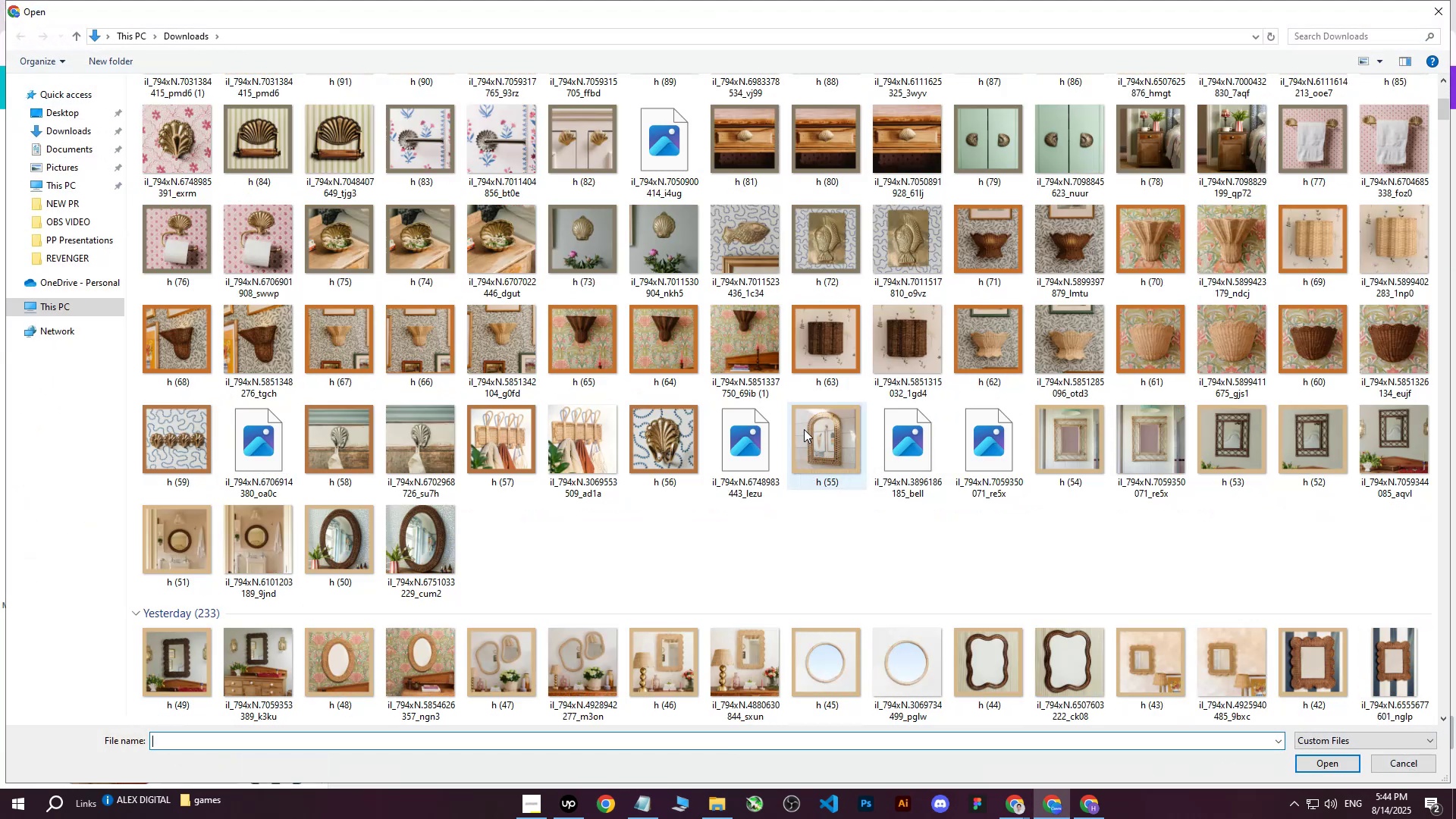 
scroll: coordinate [668, 193], scroll_direction: up, amount: 14.0
 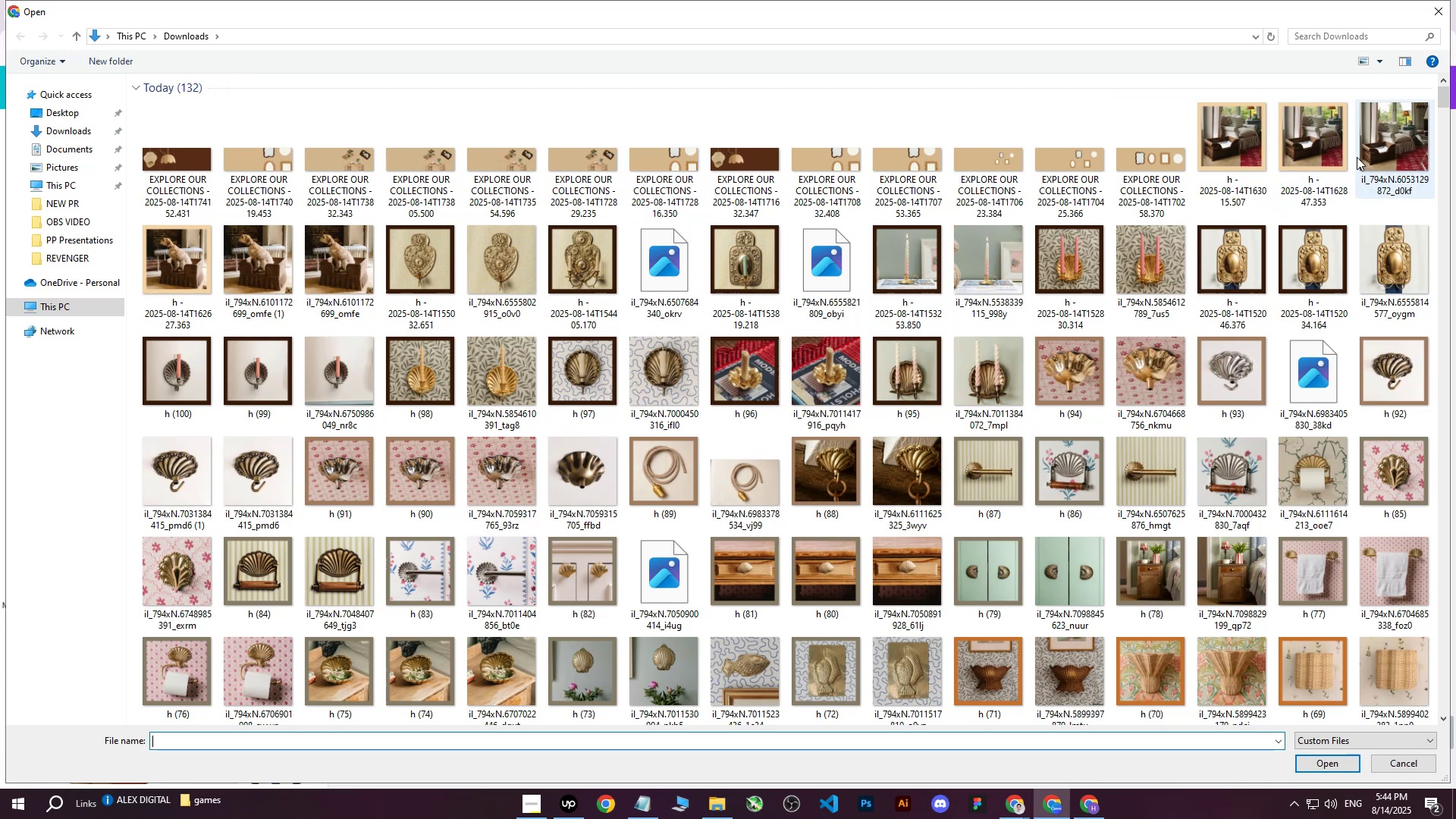 
scroll: coordinate [1023, 433], scroll_direction: down, amount: 4.0
 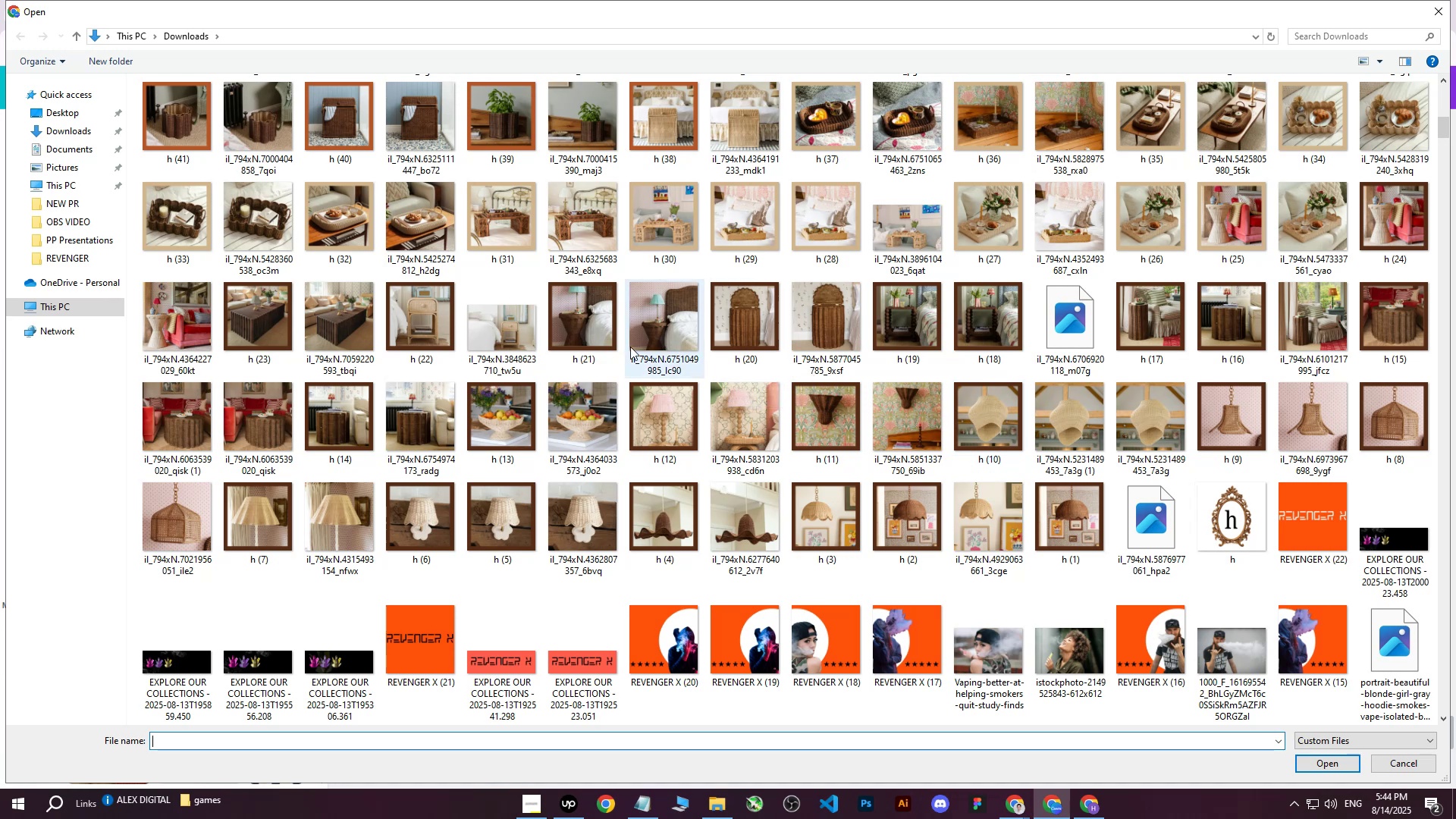 
wait(5.75)
 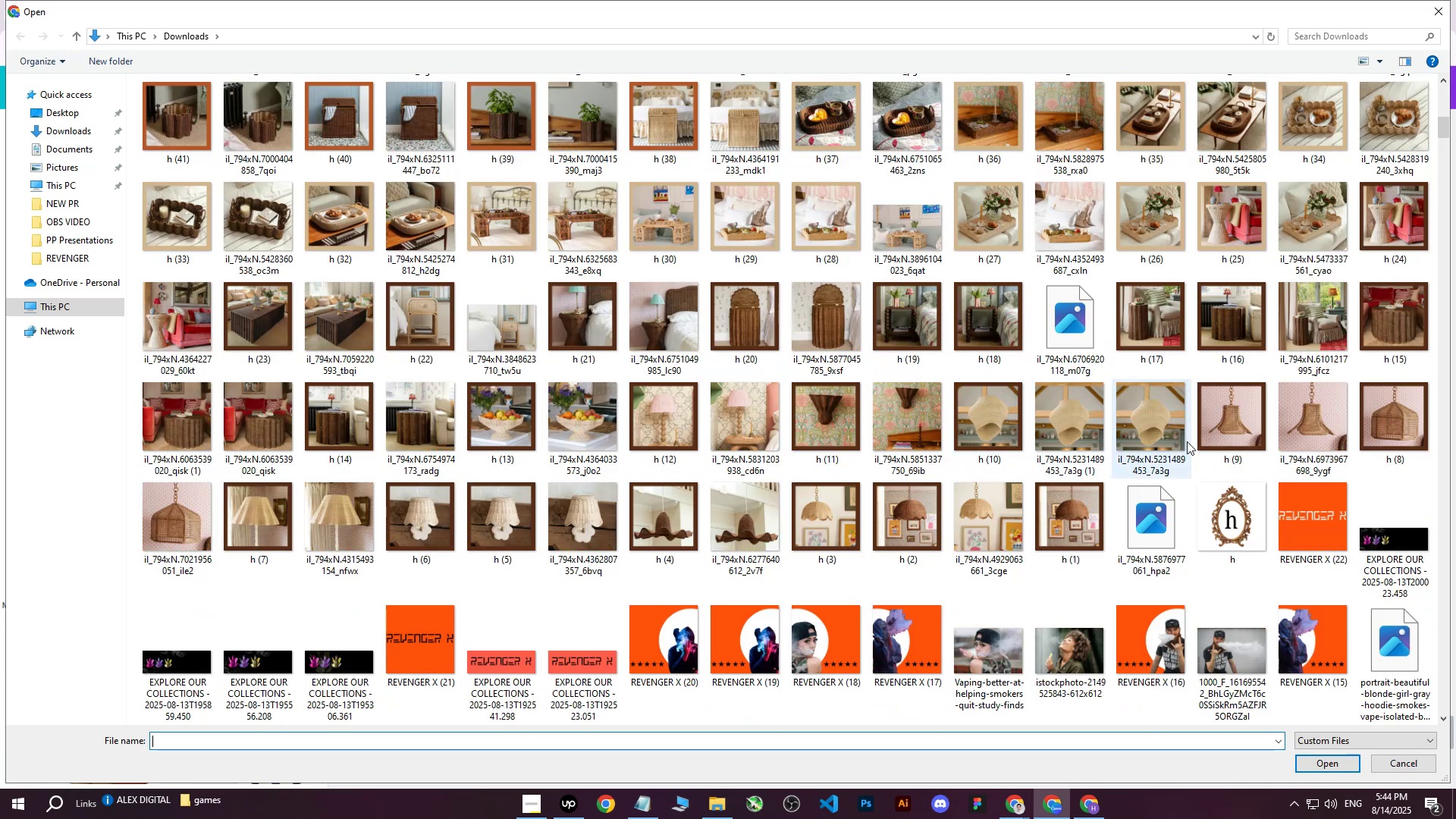 
left_click([353, 323])
 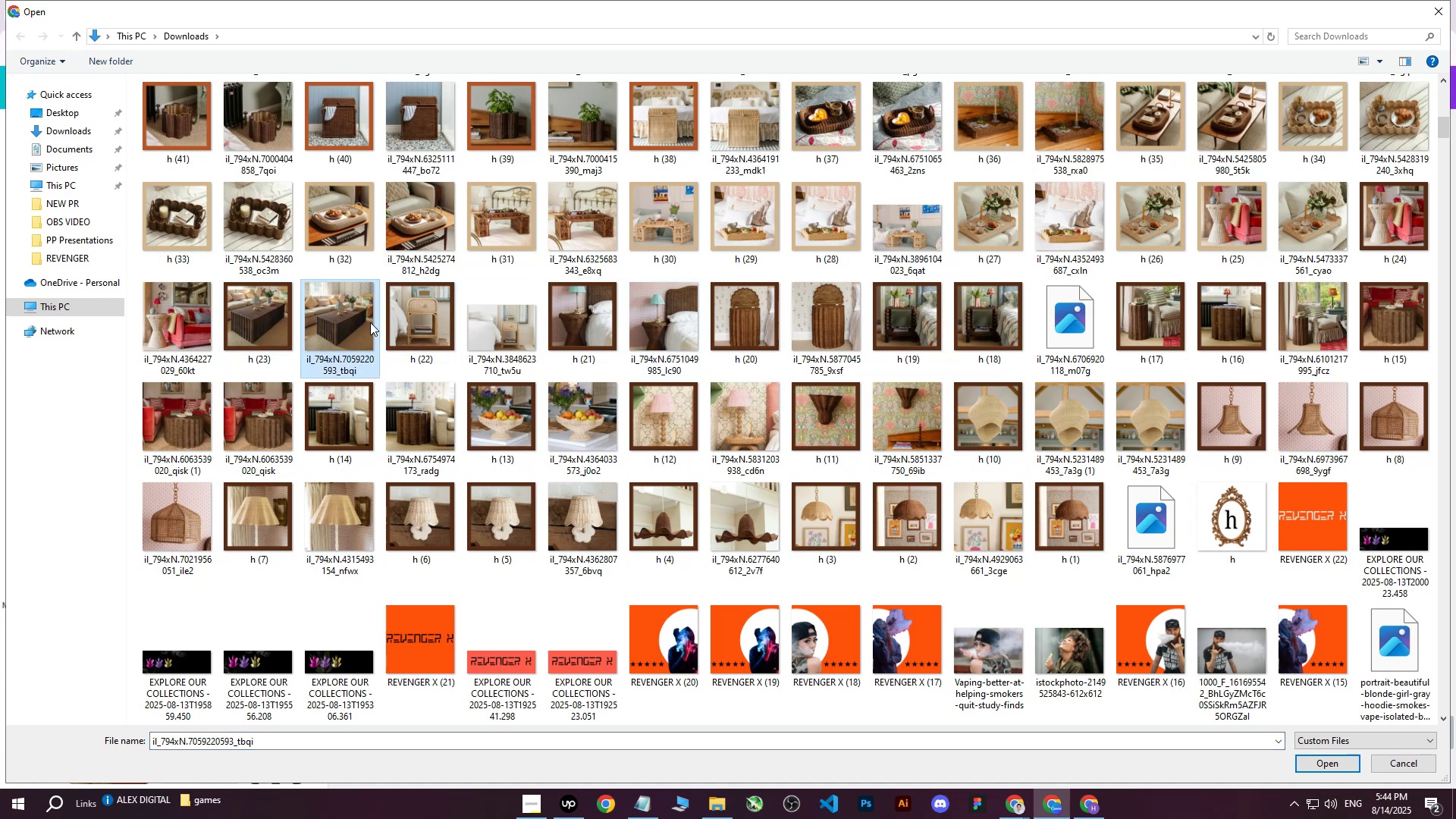 
mouse_move([390, 322])
 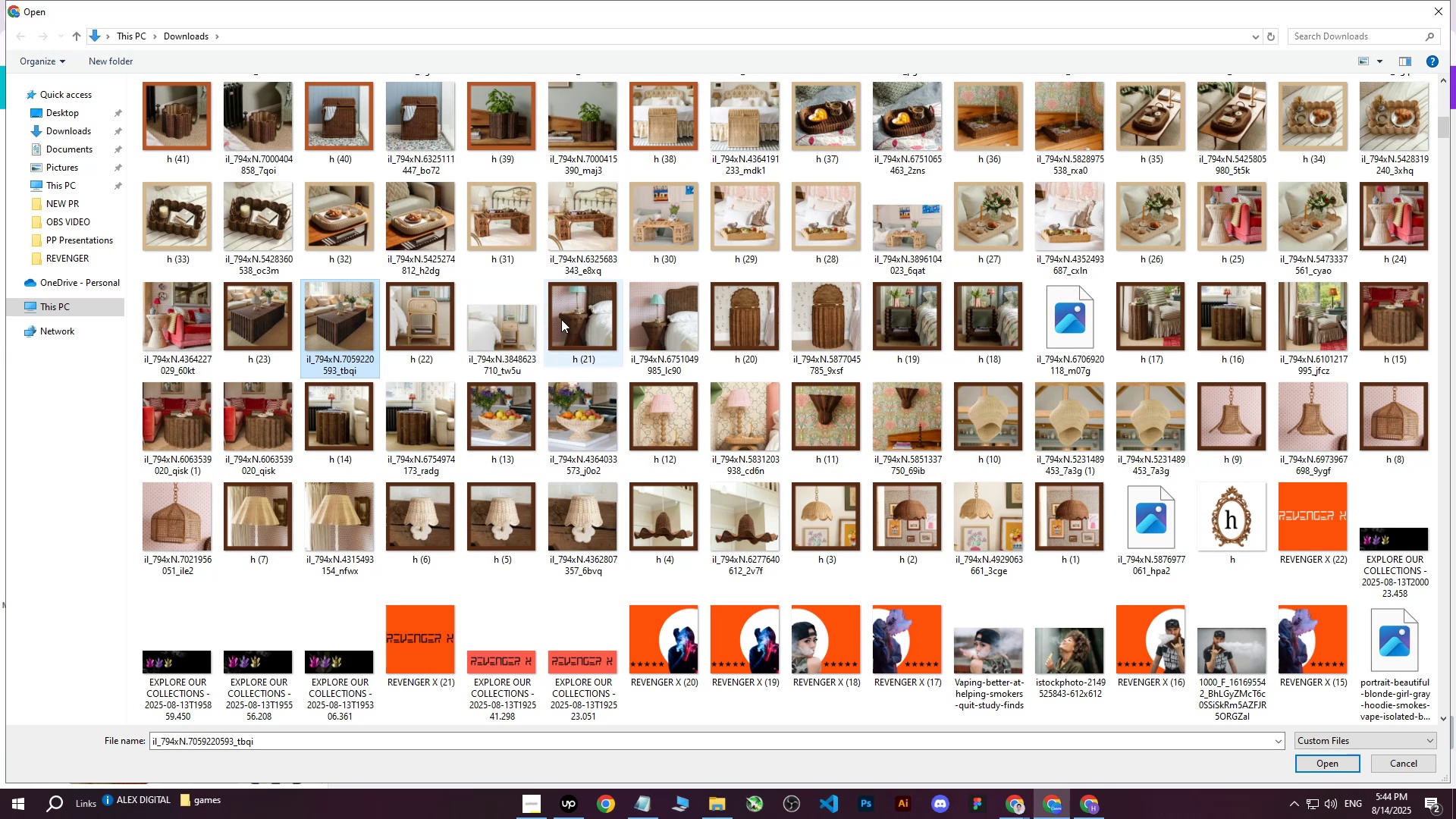 
hold_key(key=ControlLeft, duration=1.4)
left_click([504, 328])
 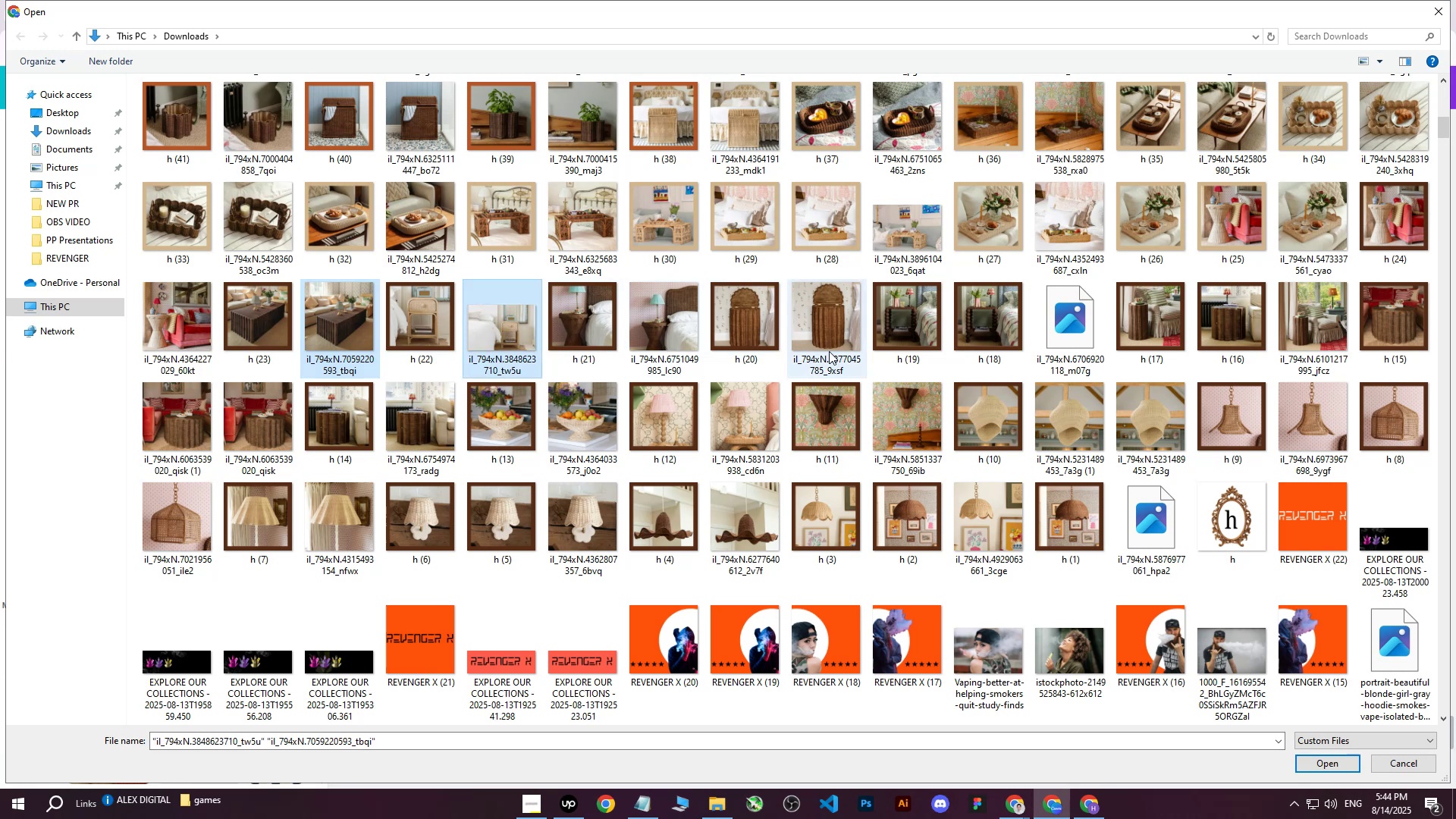 
hold_key(key=ControlLeft, duration=1.03)
left_click([674, 325])
 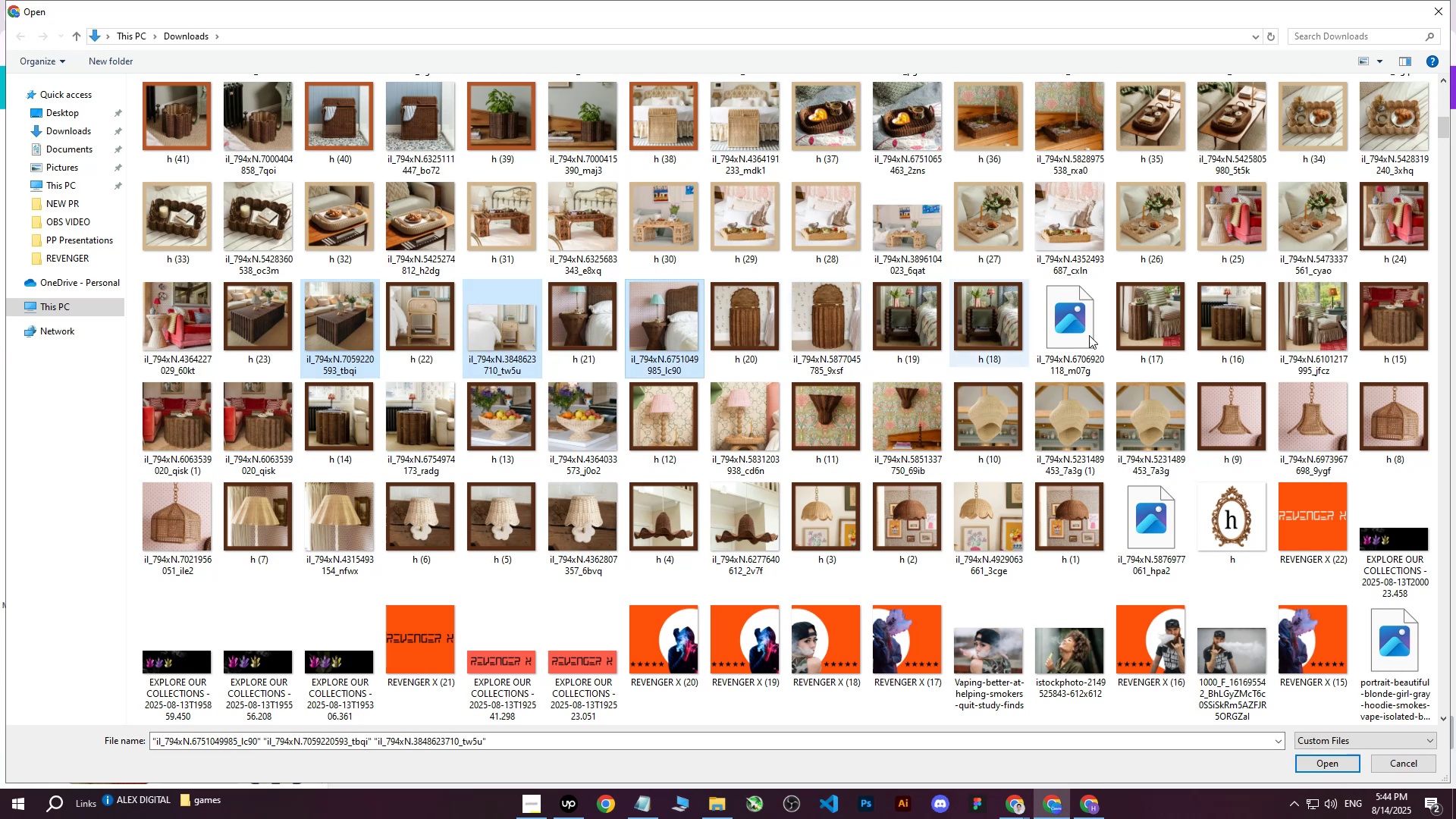 
hold_key(key=ControlLeft, duration=1.52)
left_click([1235, 309])
 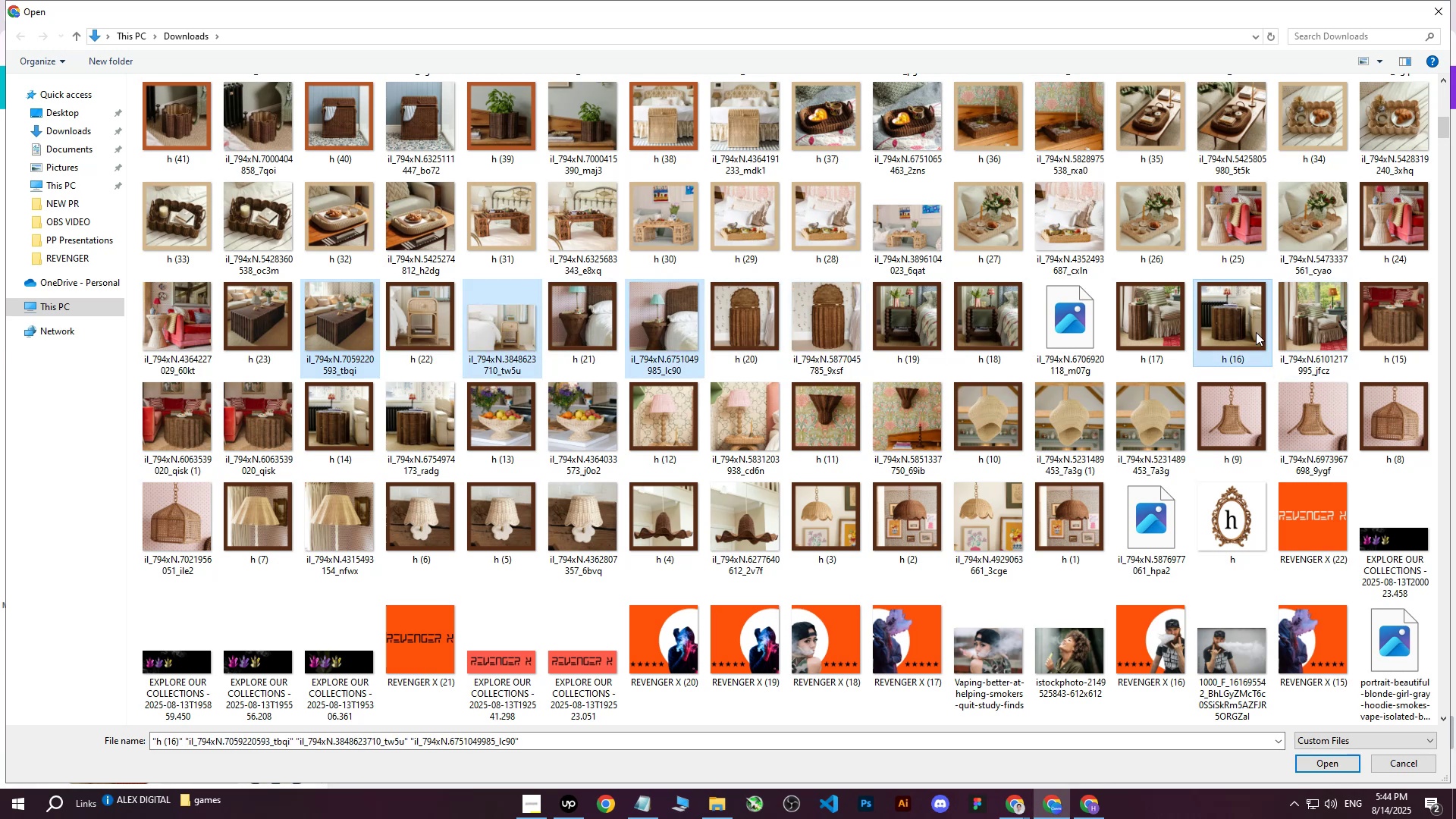 
left_click([1237, 325])
 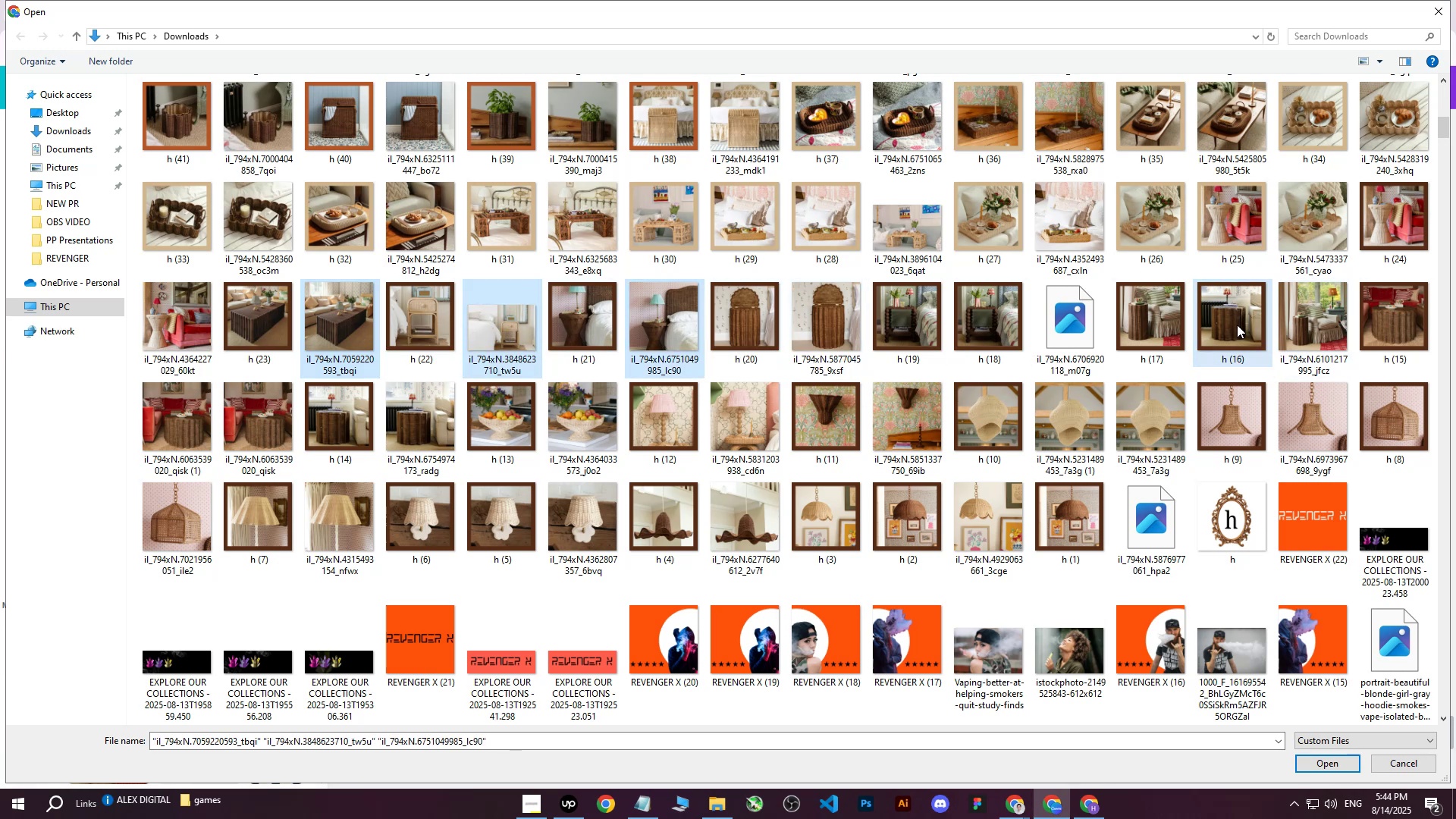 
hold_key(key=ControlLeft, duration=0.64)
 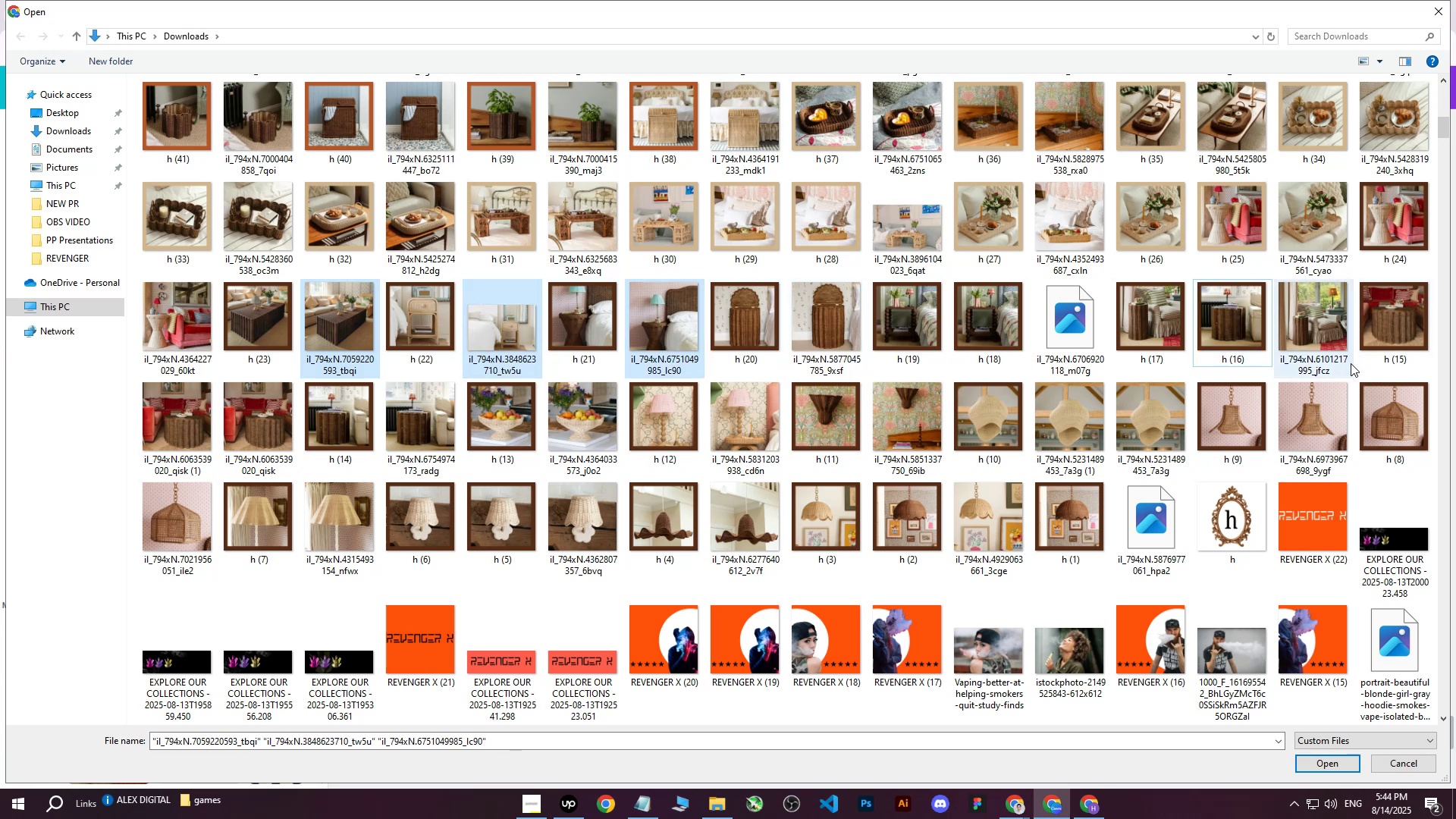 
hold_key(key=ControlLeft, duration=0.61)
left_click([1319, 322])
 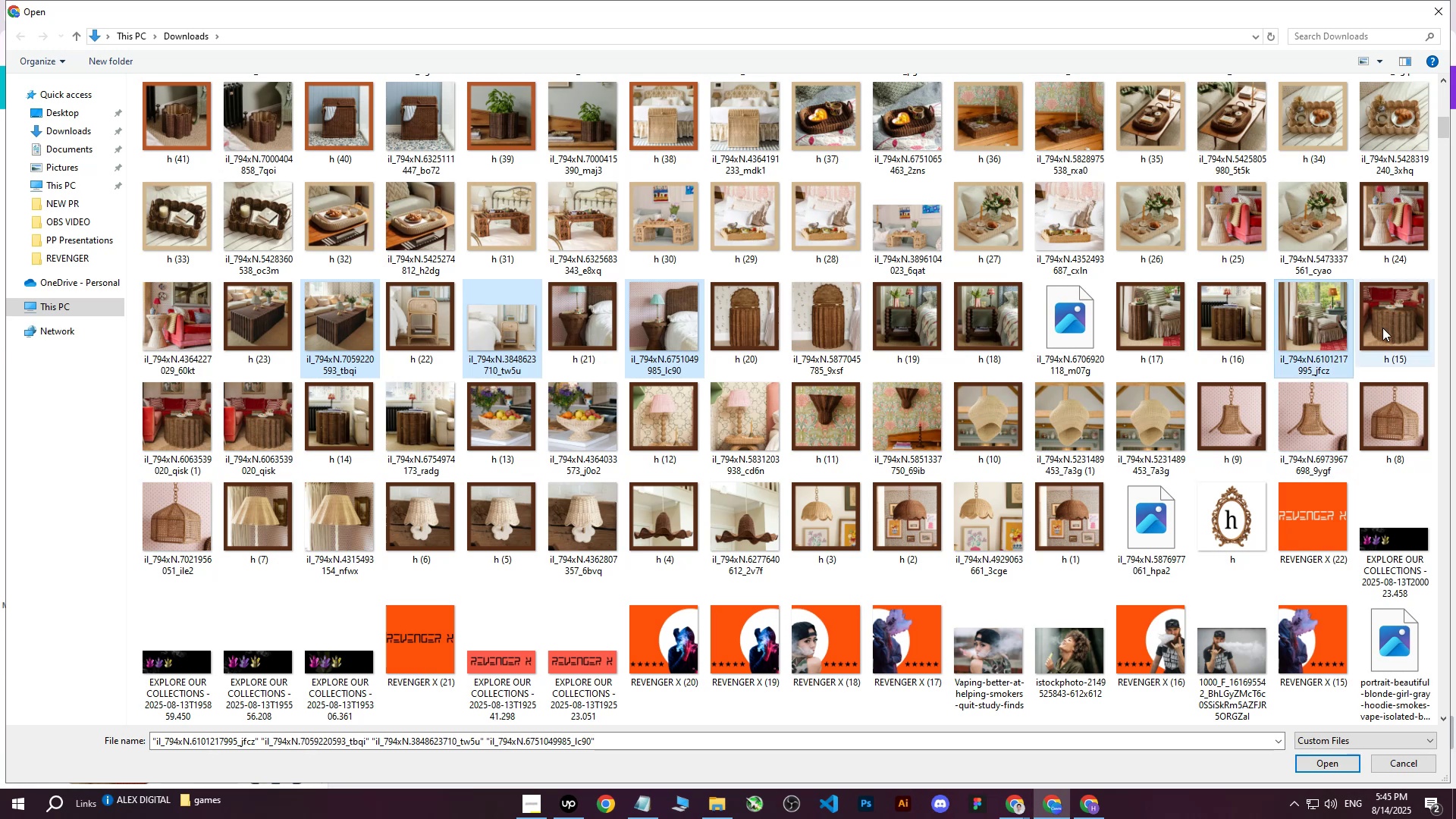 
hold_key(key=ControlLeft, duration=0.55)
left_click([1388, 318])
 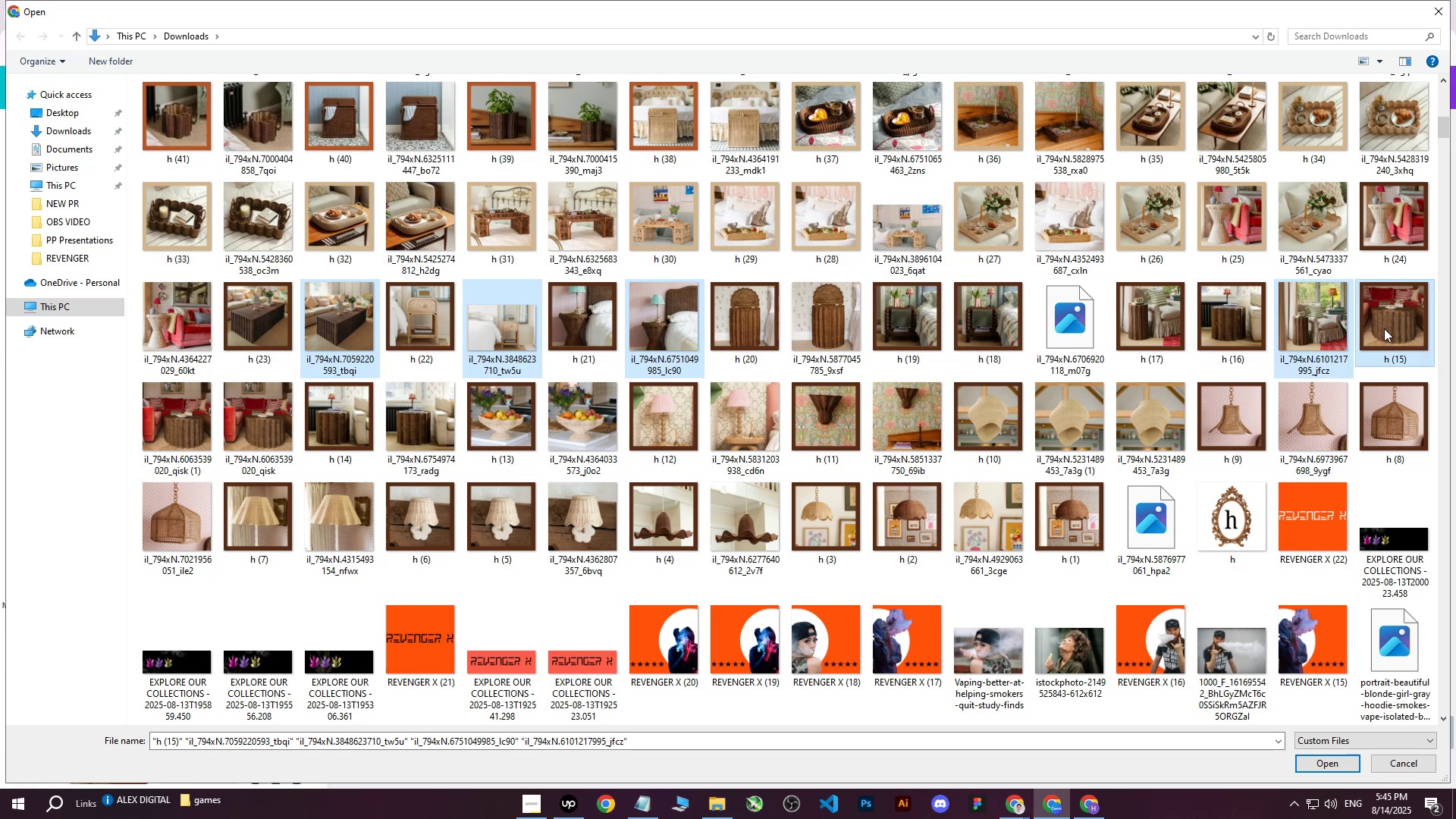 
hold_key(key=ControlLeft, duration=0.57)
 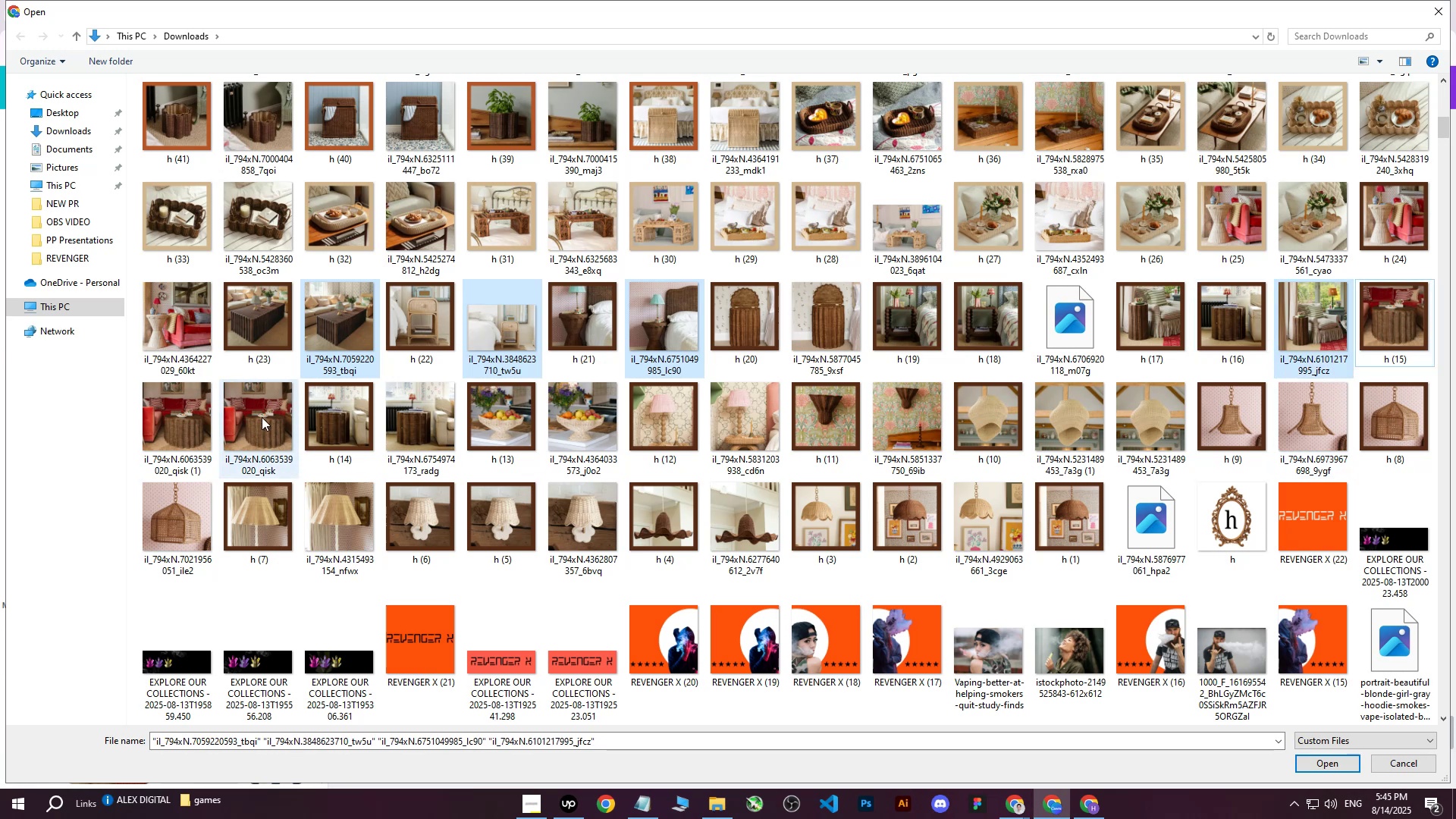 
hold_key(key=ControlLeft, duration=0.94)
left_click([172, 426])
 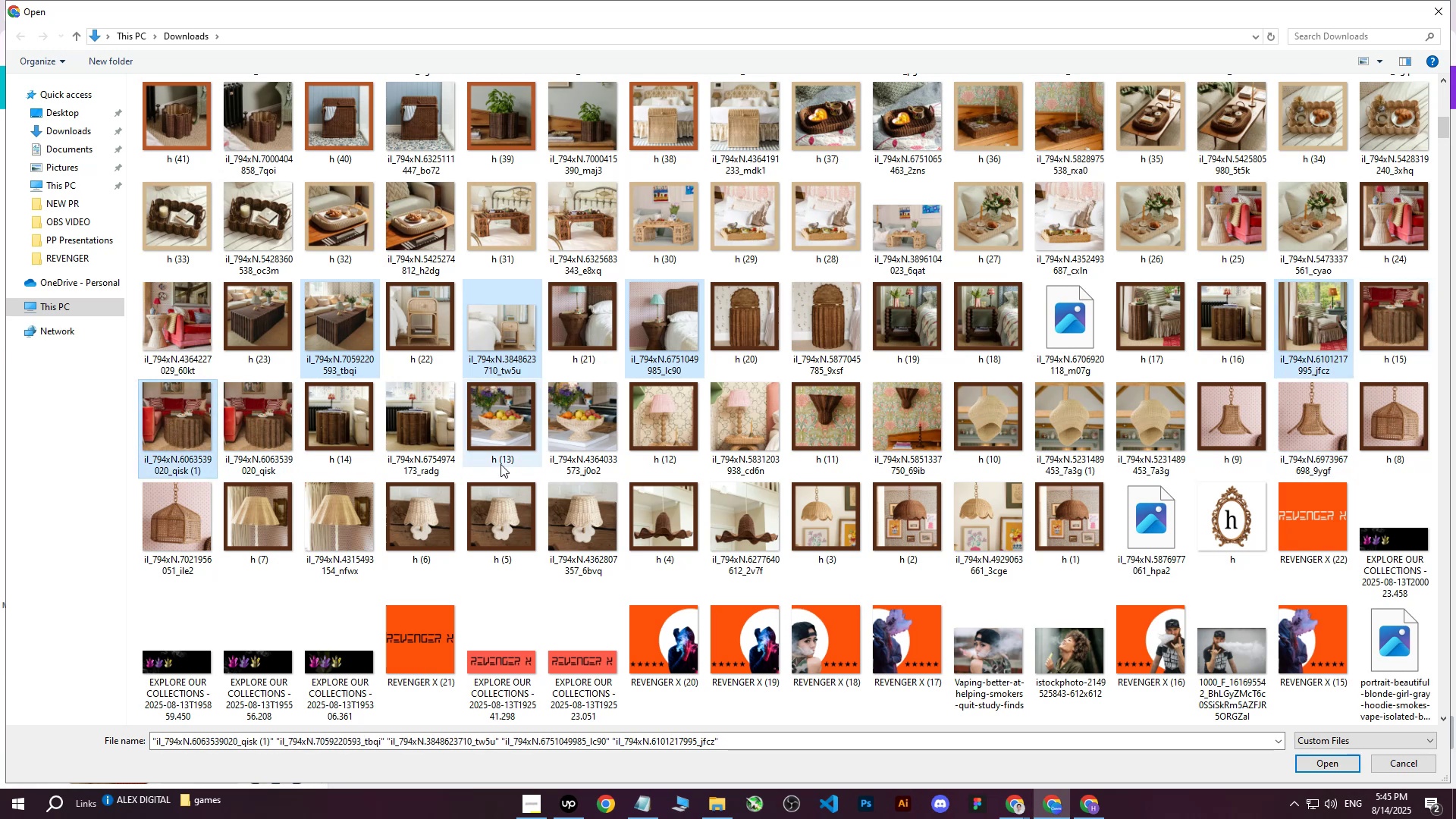 
hold_key(key=ControlLeft, duration=0.62)
left_click([425, 415])
 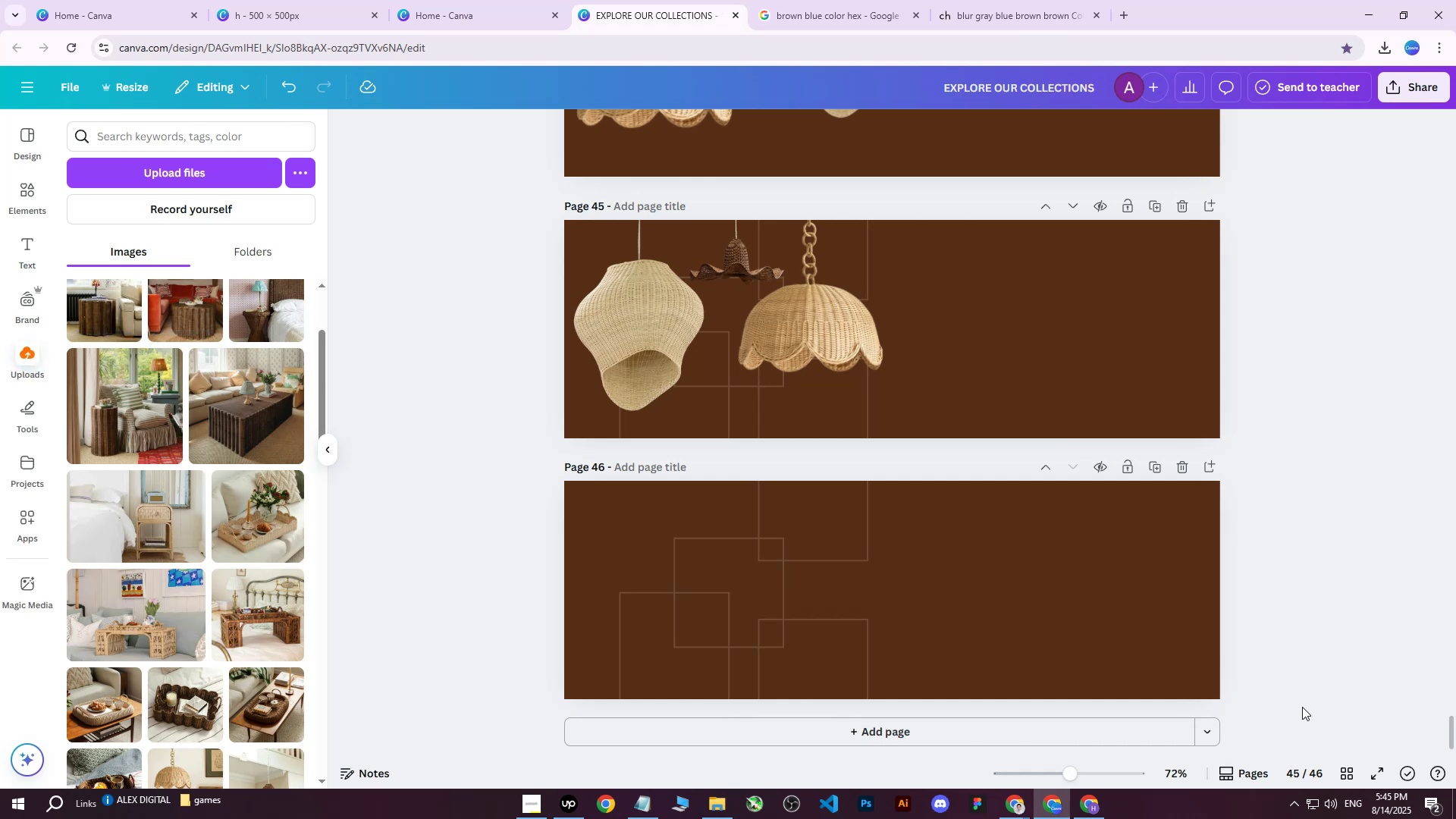 
wait(25.89)
 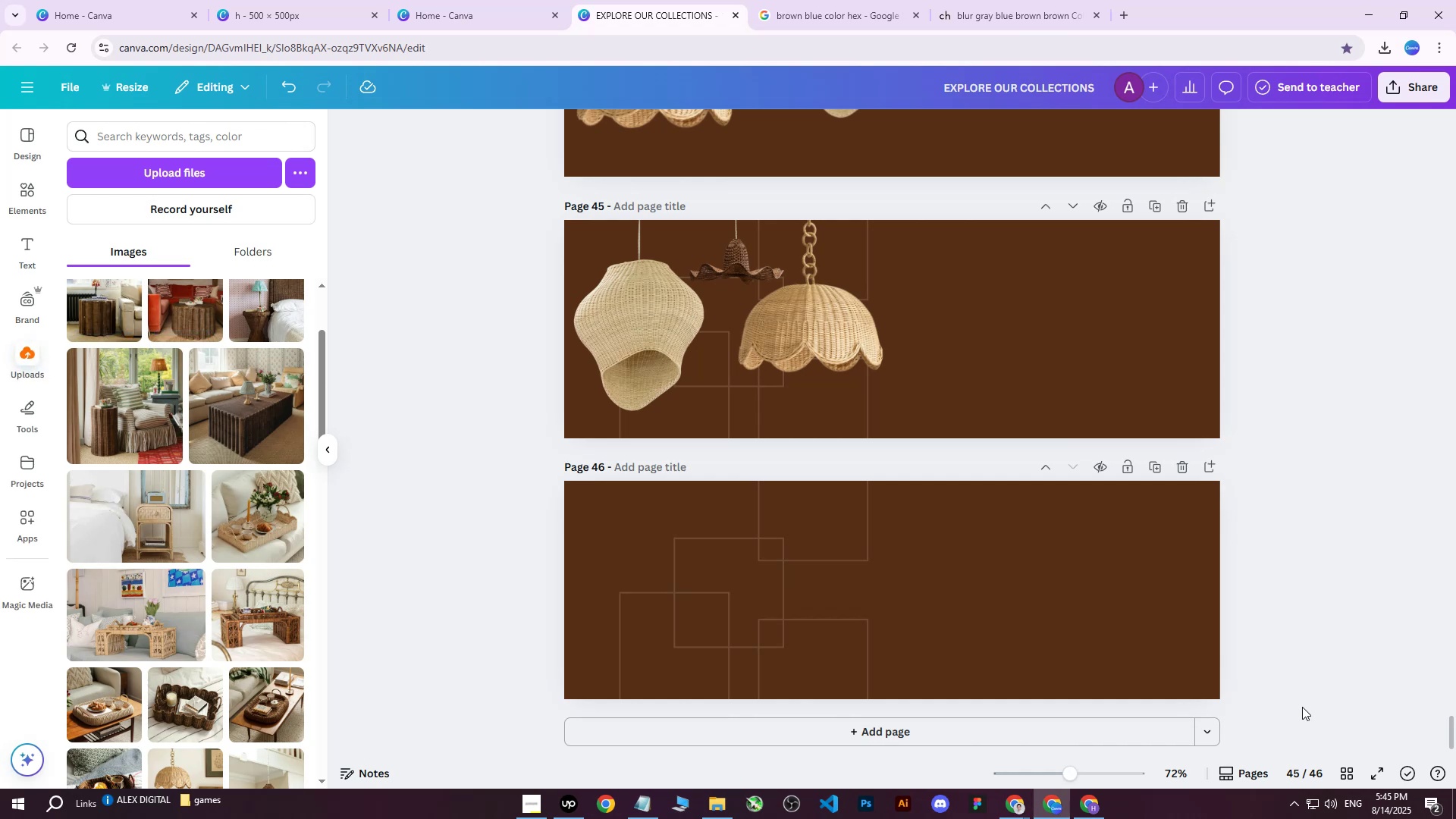 
left_click([233, 424])
 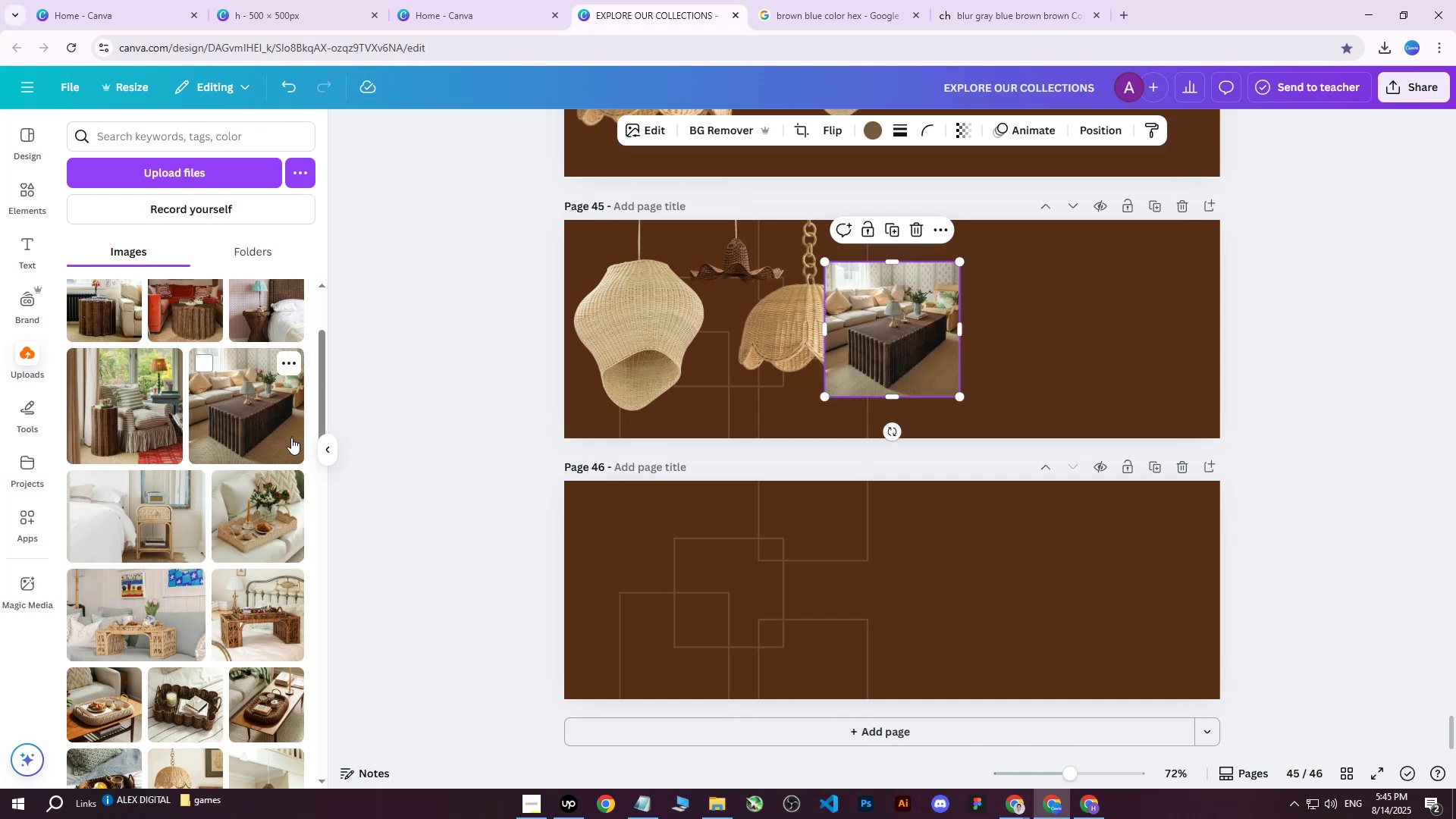 
left_click_drag(start_coordinate=[880, 322], to_coordinate=[857, 563])
 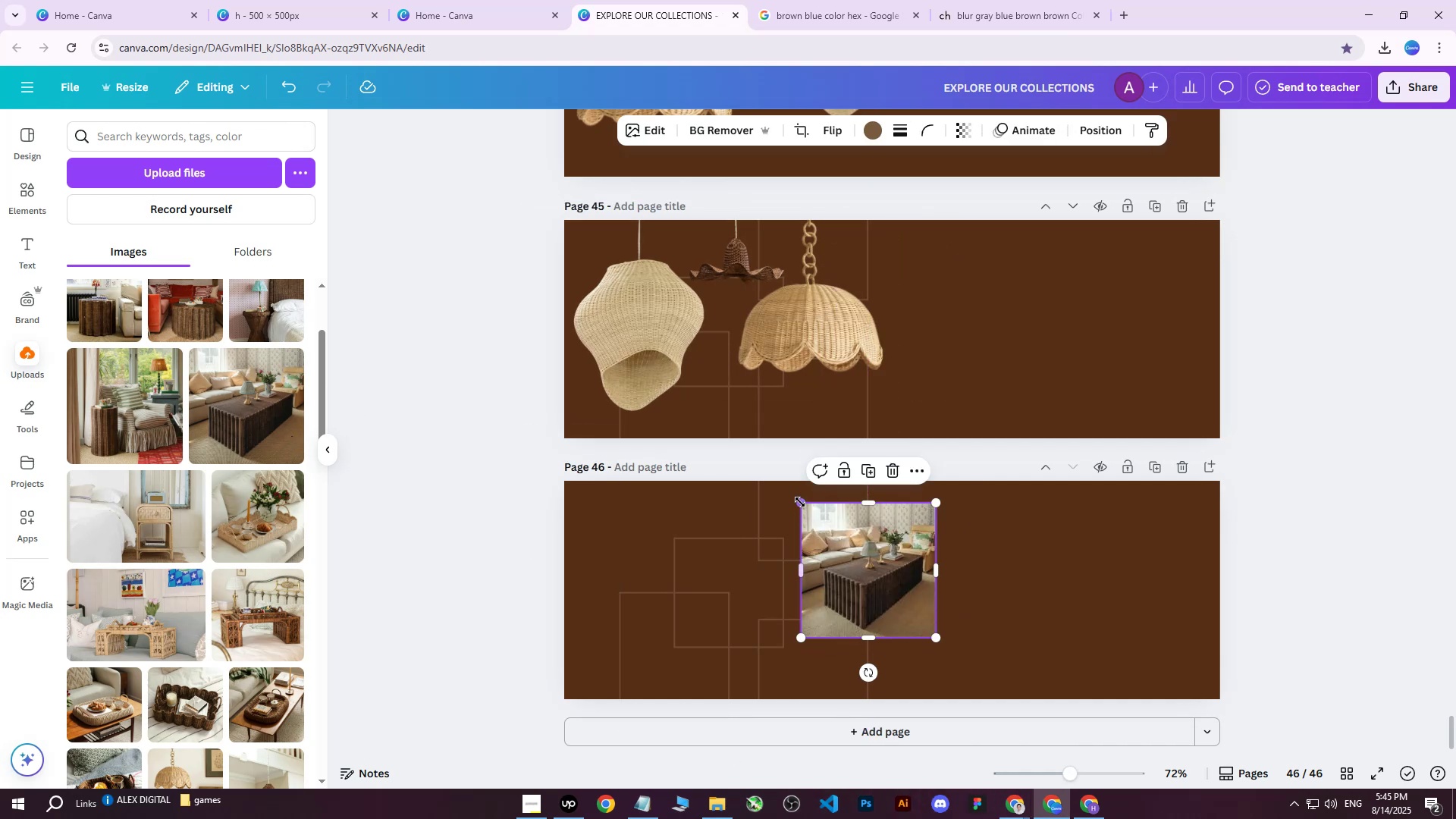 
left_click_drag(start_coordinate=[800, 502], to_coordinate=[681, 499])
 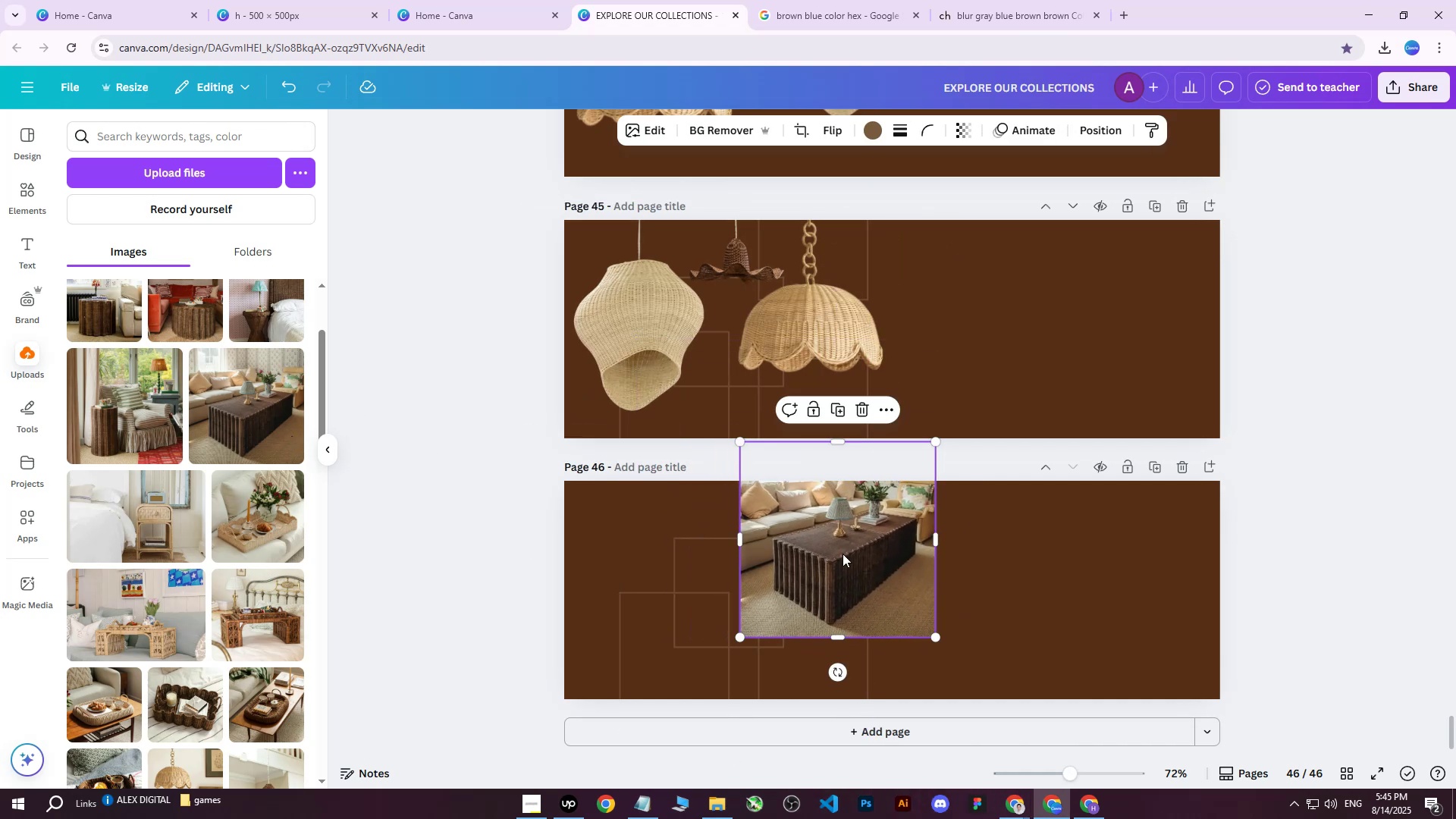 
left_click_drag(start_coordinate=[845, 554], to_coordinate=[875, 576])
 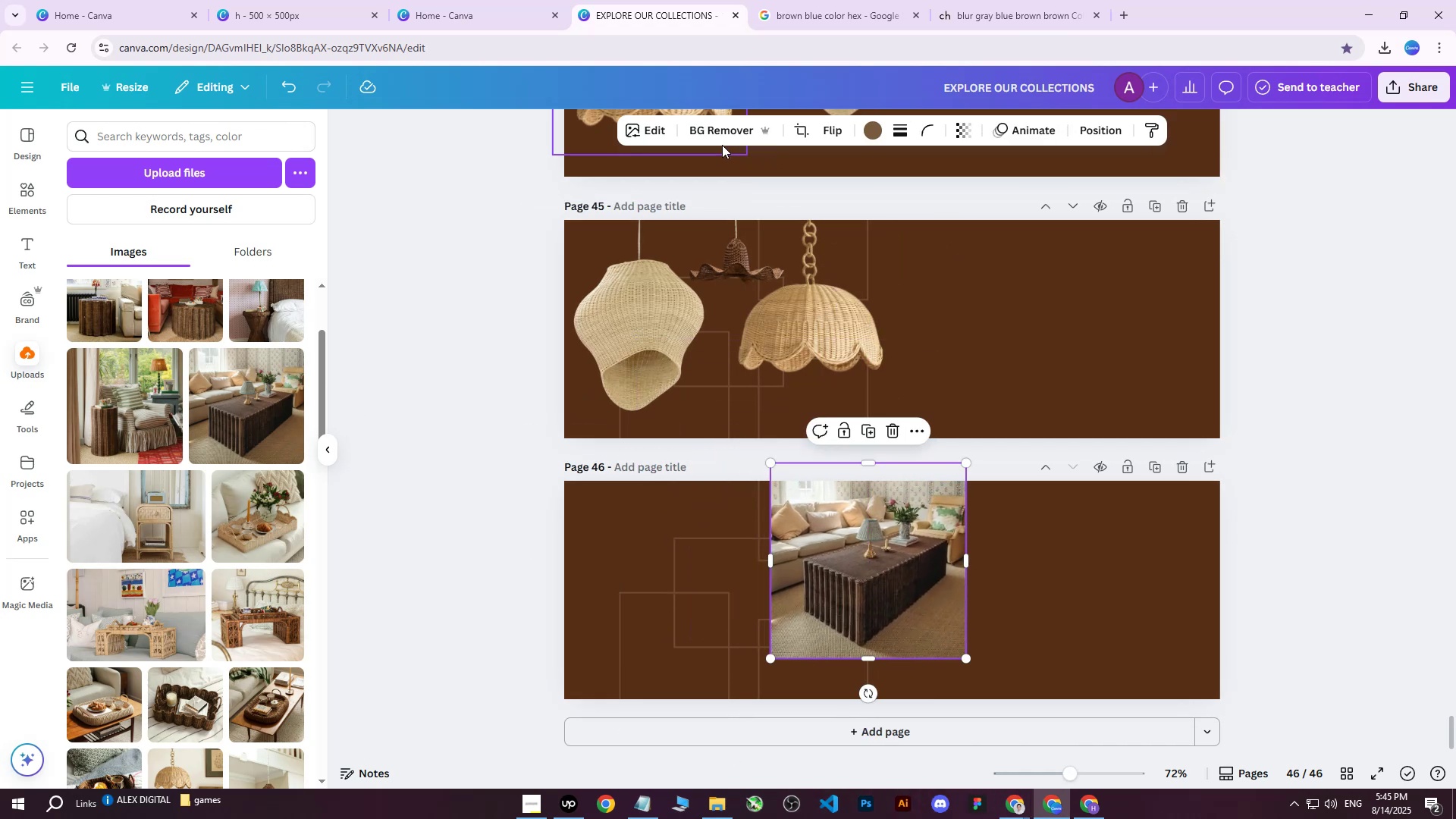 
left_click([717, 137])
 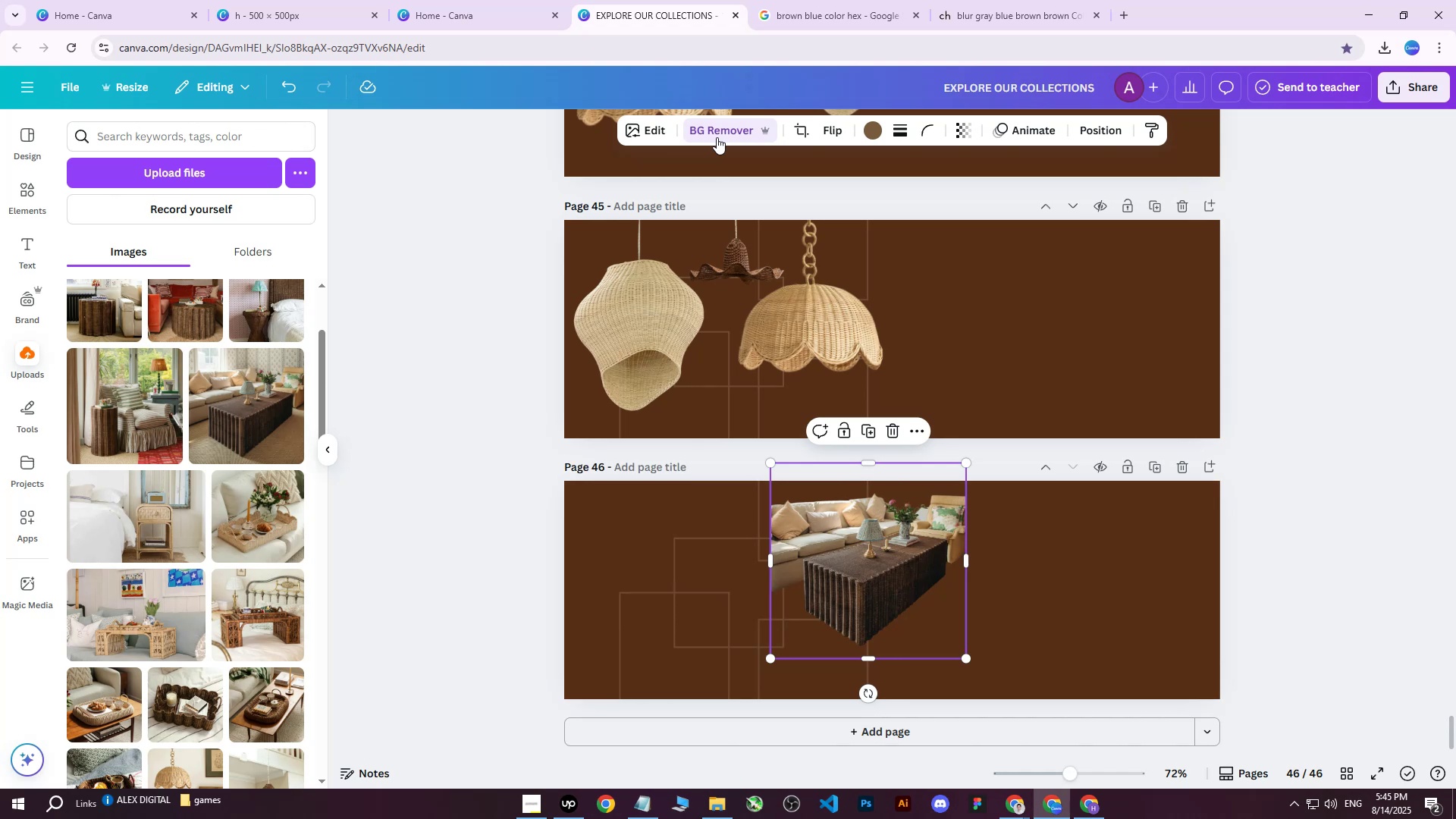 
wait(14.75)
 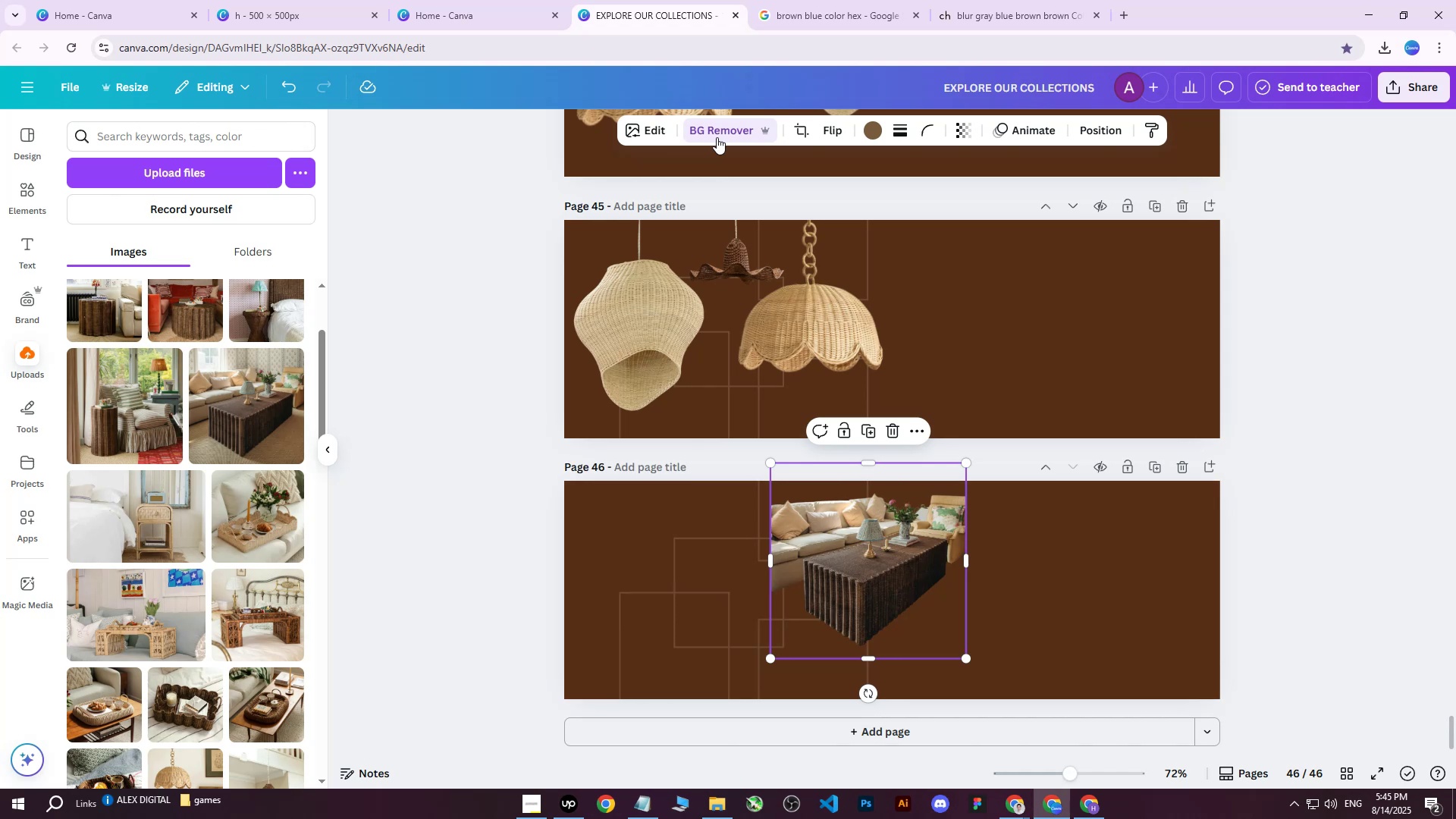 
left_click_drag(start_coordinate=[854, 570], to_coordinate=[856, 588])
 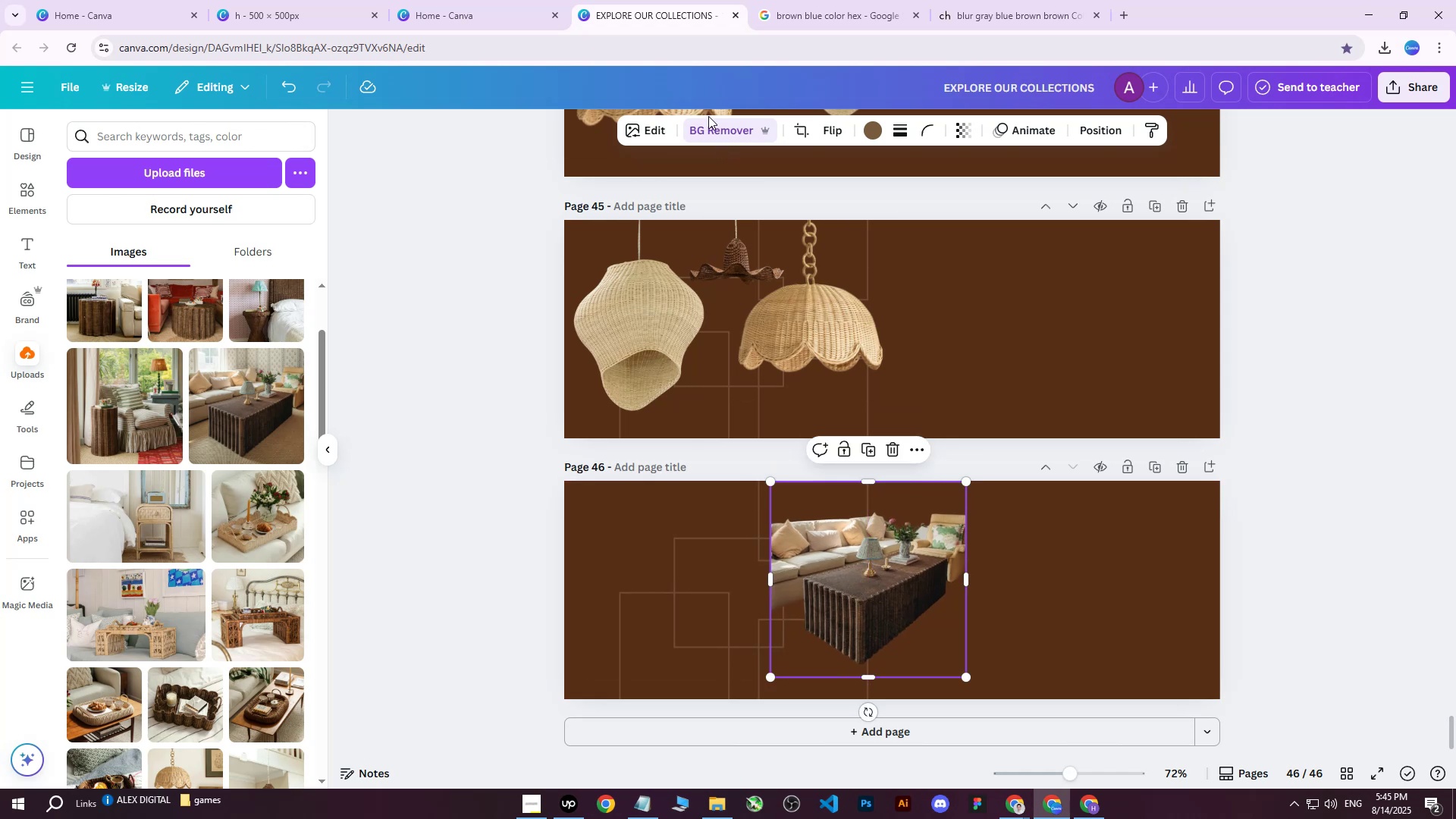 
left_click([711, 134])
 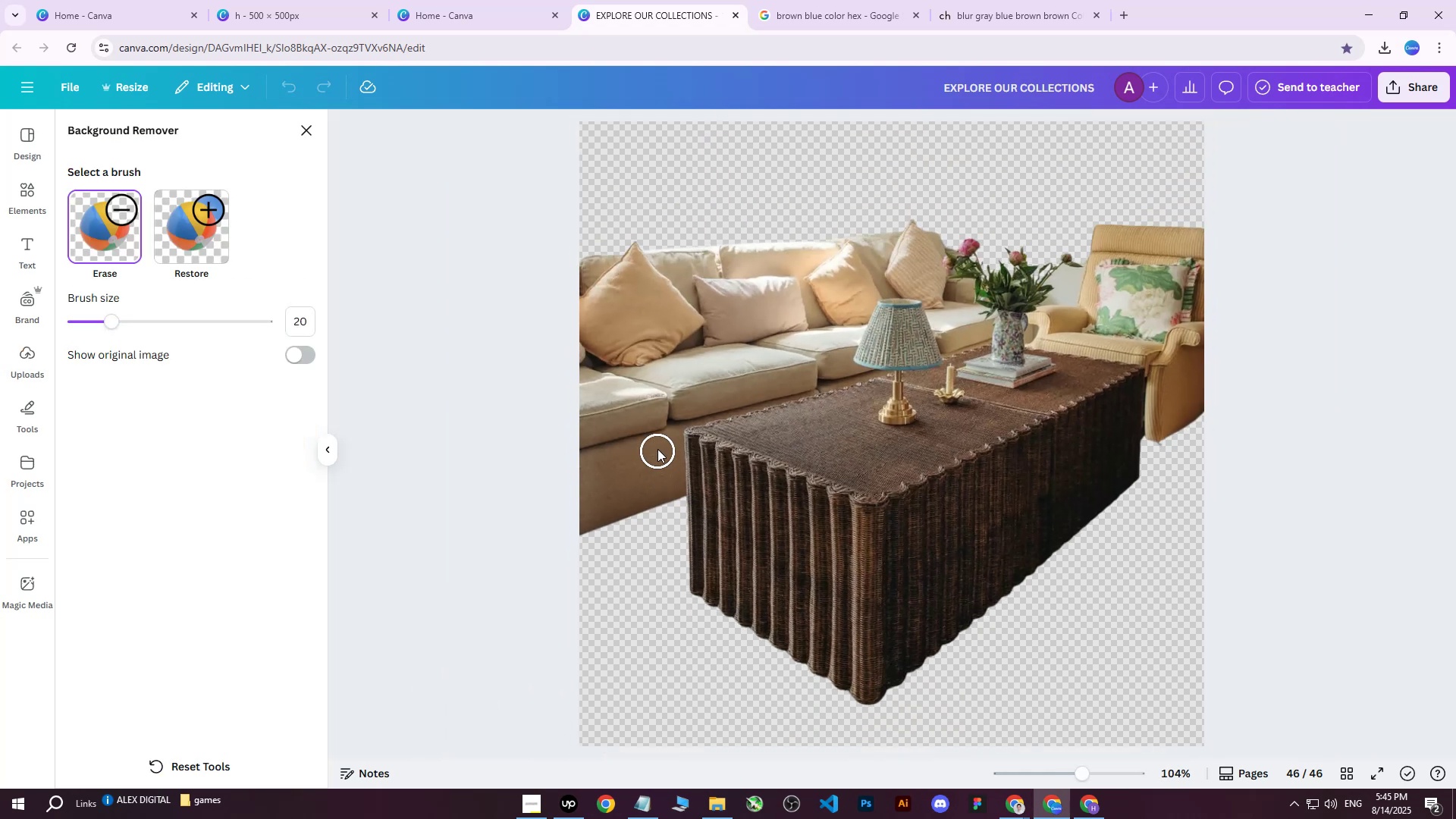 
left_click_drag(start_coordinate=[663, 425], to_coordinate=[667, 492])
 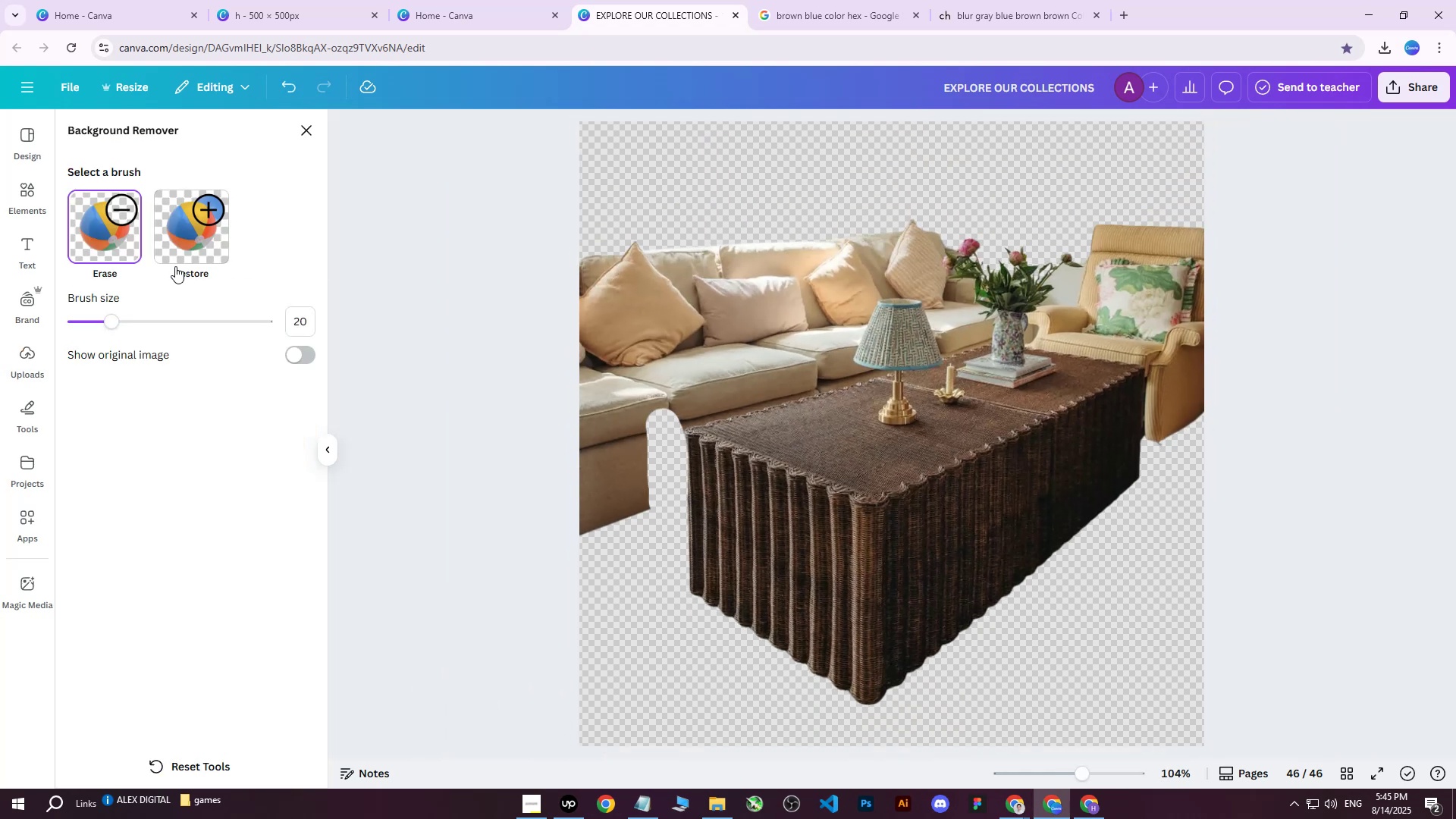 
key(Control+Z)
 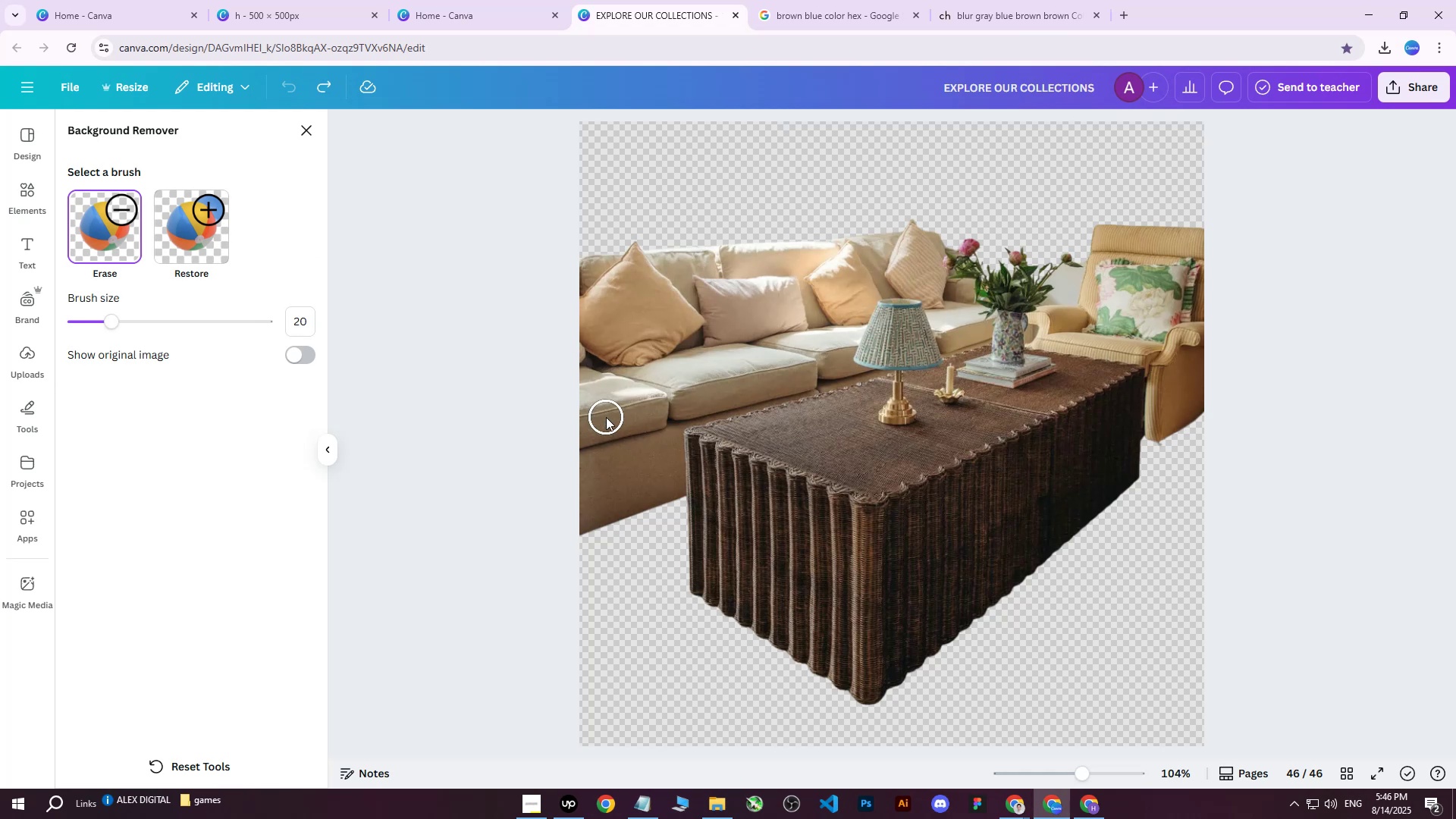 
left_click_drag(start_coordinate=[660, 416], to_coordinate=[617, 491])
 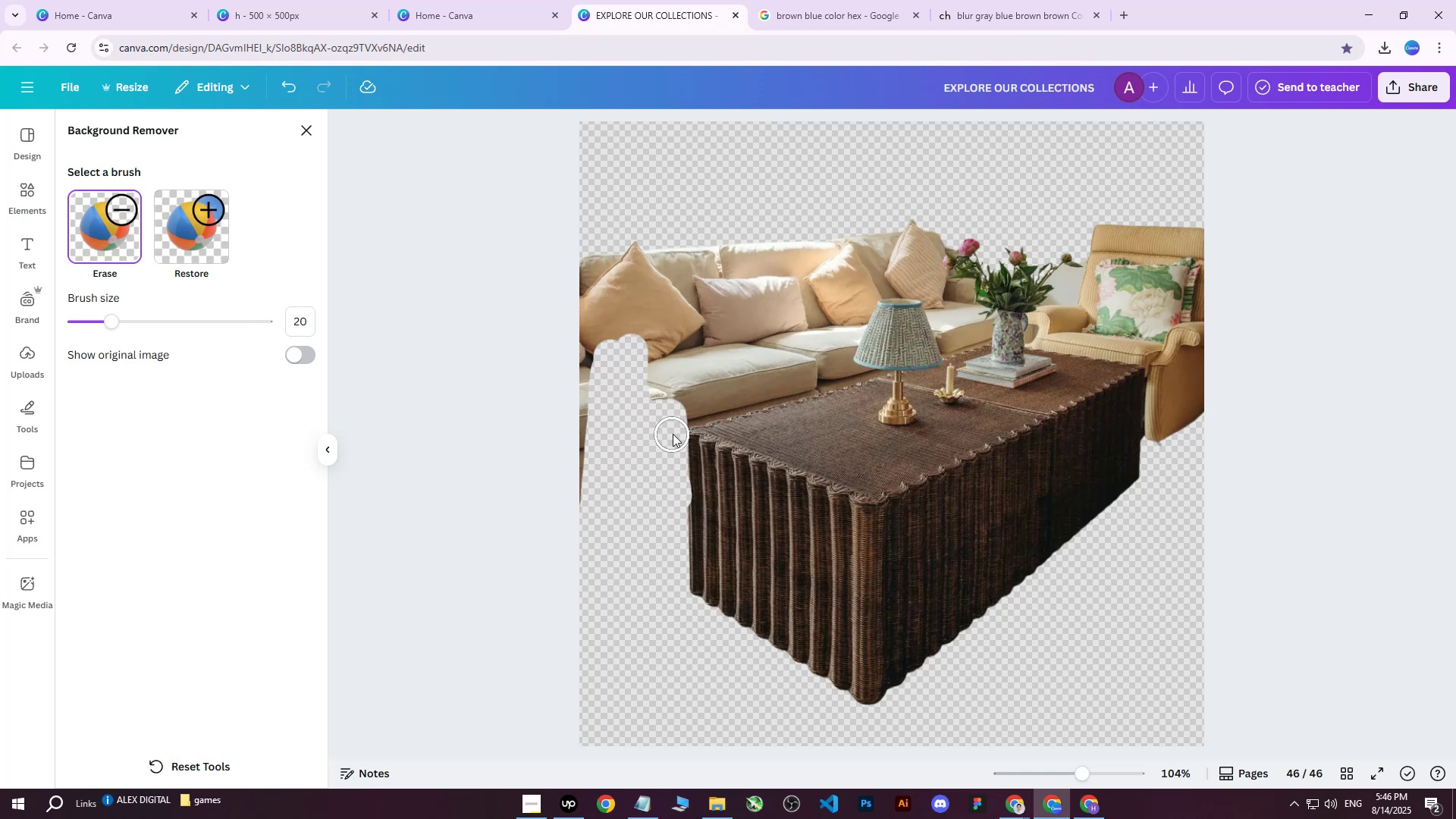 
left_click_drag(start_coordinate=[674, 423], to_coordinate=[675, 608])
 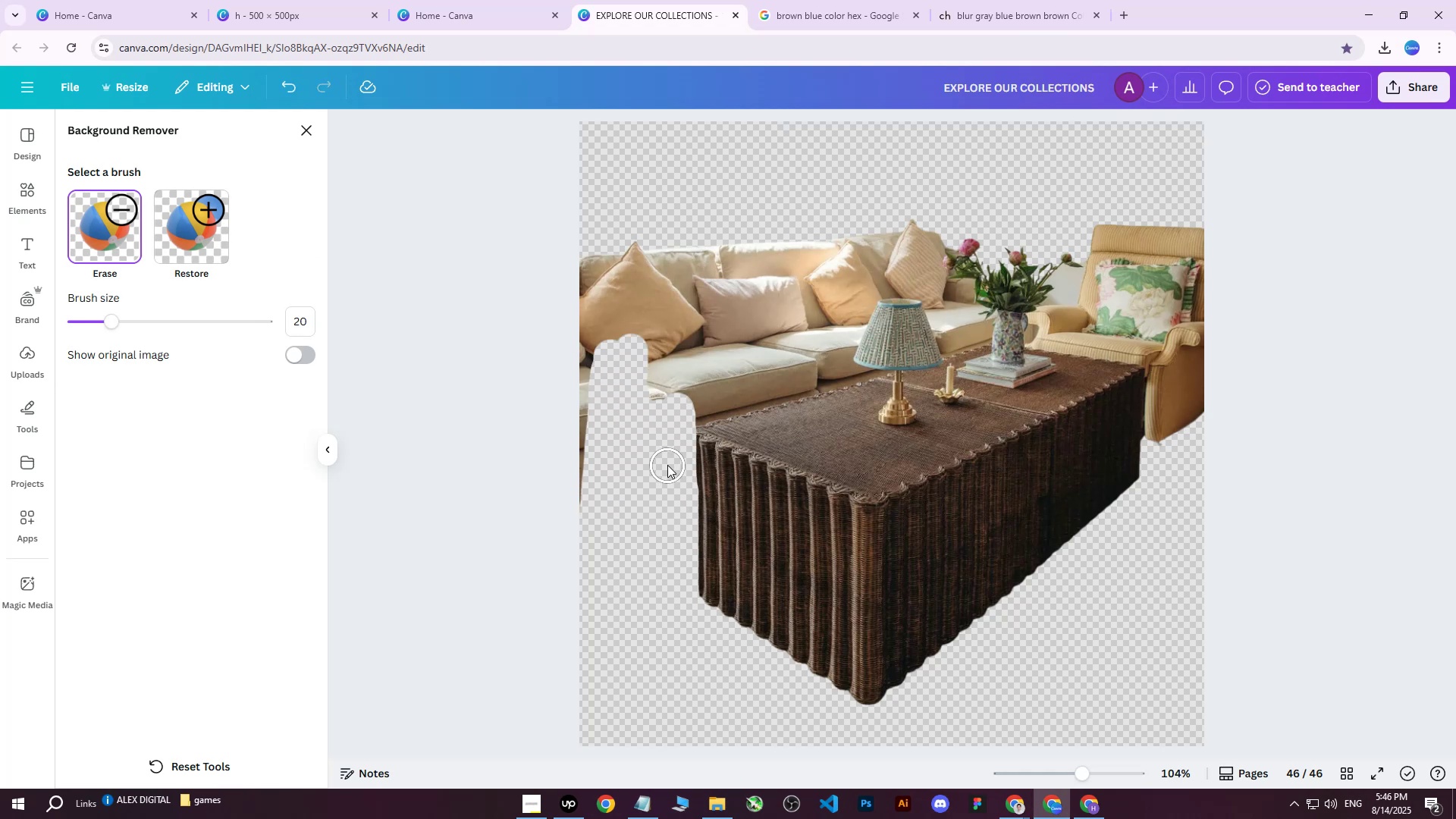 
left_click_drag(start_coordinate=[674, 435], to_coordinate=[664, 397])
 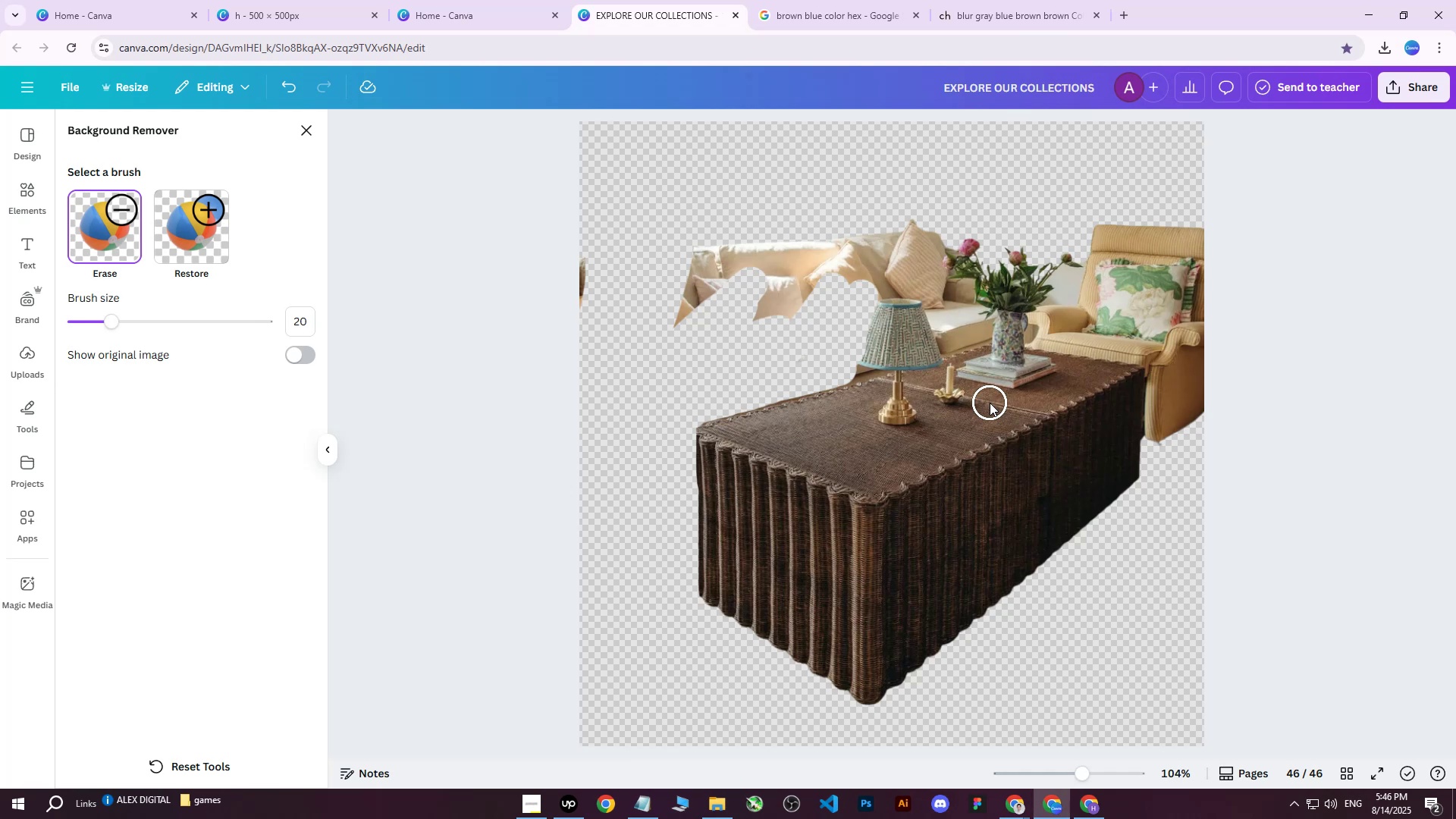 
left_click_drag(start_coordinate=[1169, 375], to_coordinate=[1156, 329])
 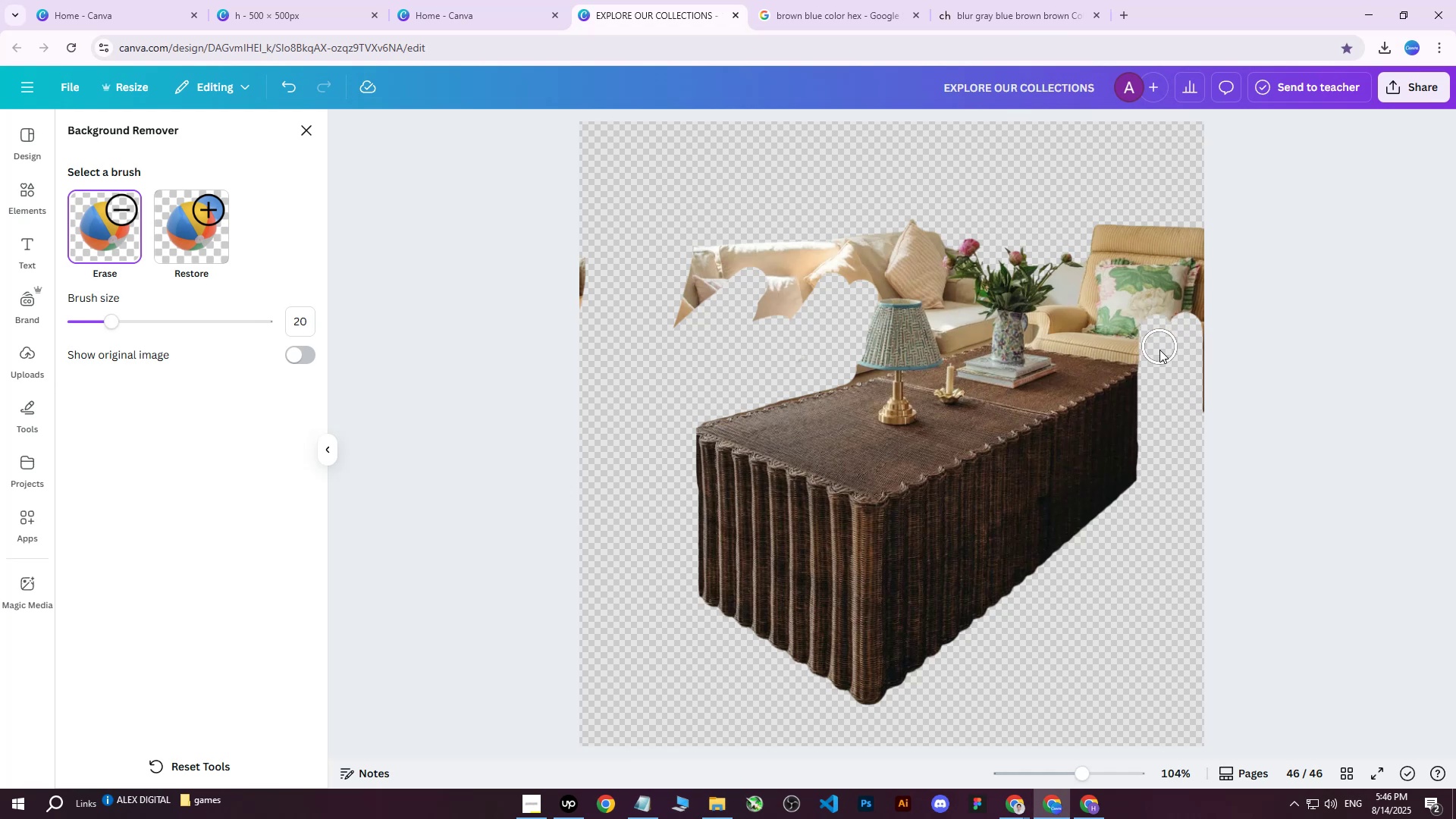 
left_click_drag(start_coordinate=[1159, 366], to_coordinate=[1203, 392])
 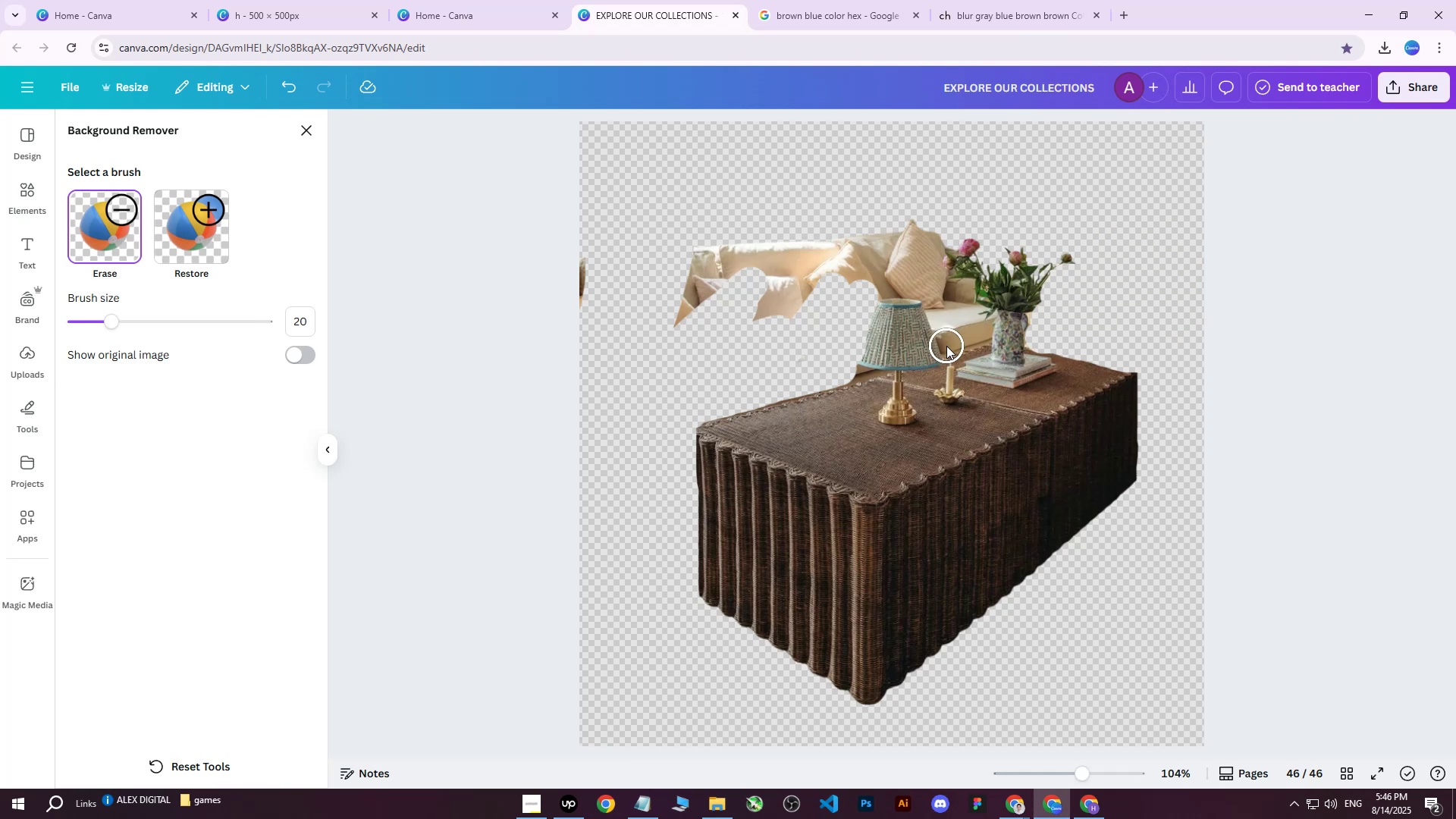 
left_click_drag(start_coordinate=[955, 326], to_coordinate=[597, 251])
 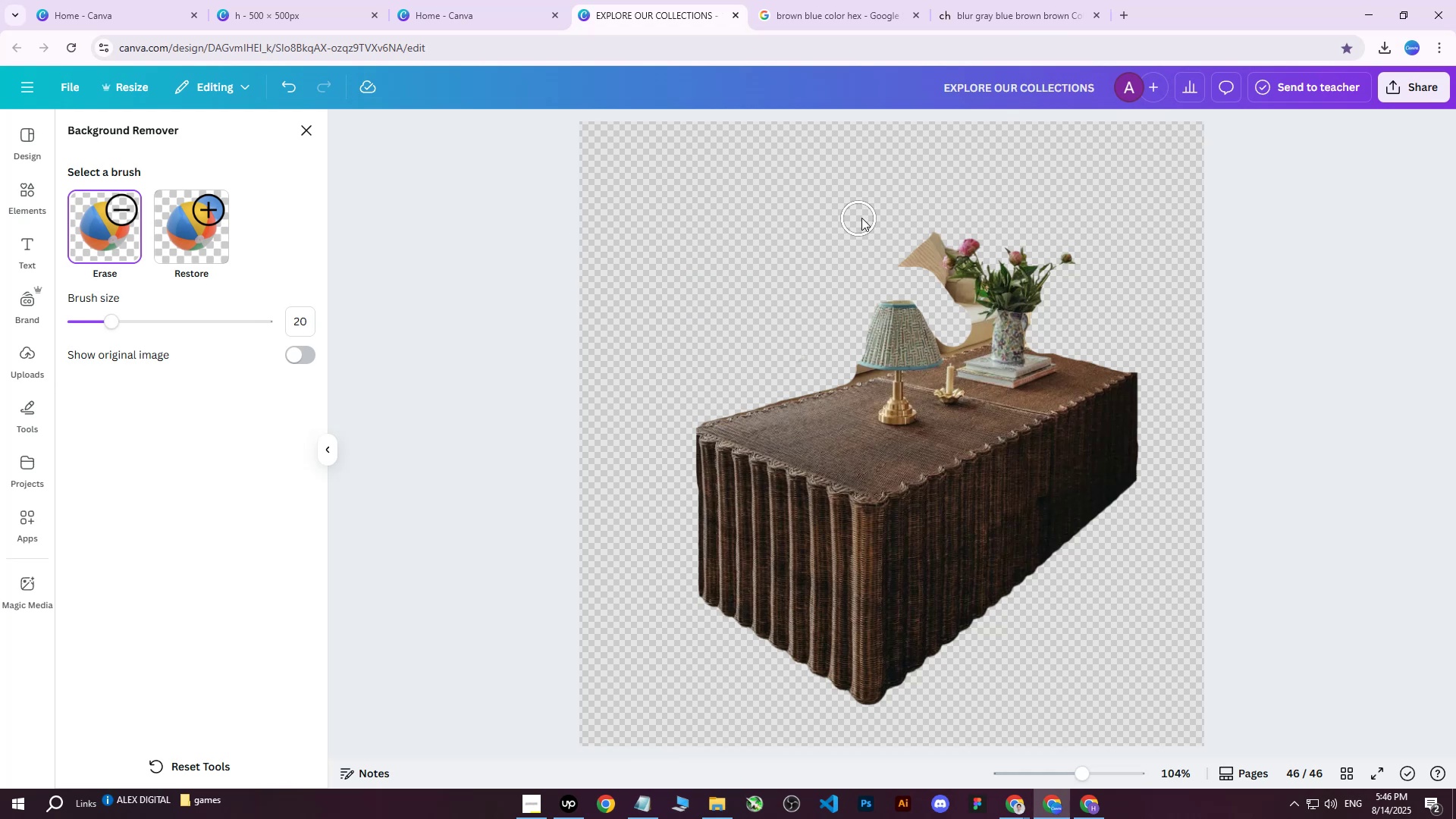 
left_click_drag(start_coordinate=[874, 217], to_coordinate=[963, 328])
 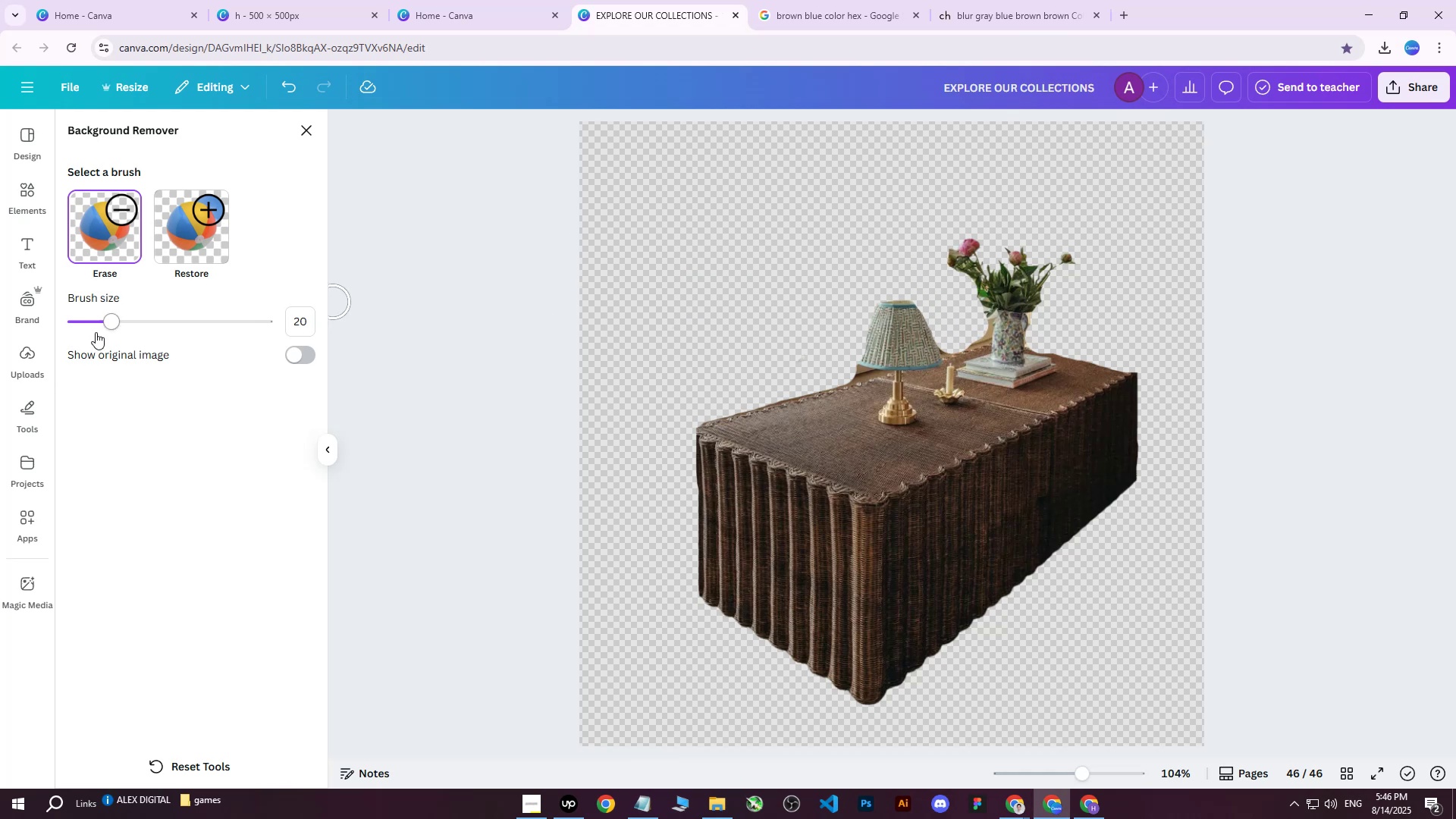 
left_click_drag(start_coordinate=[109, 325], to_coordinate=[75, 331])
 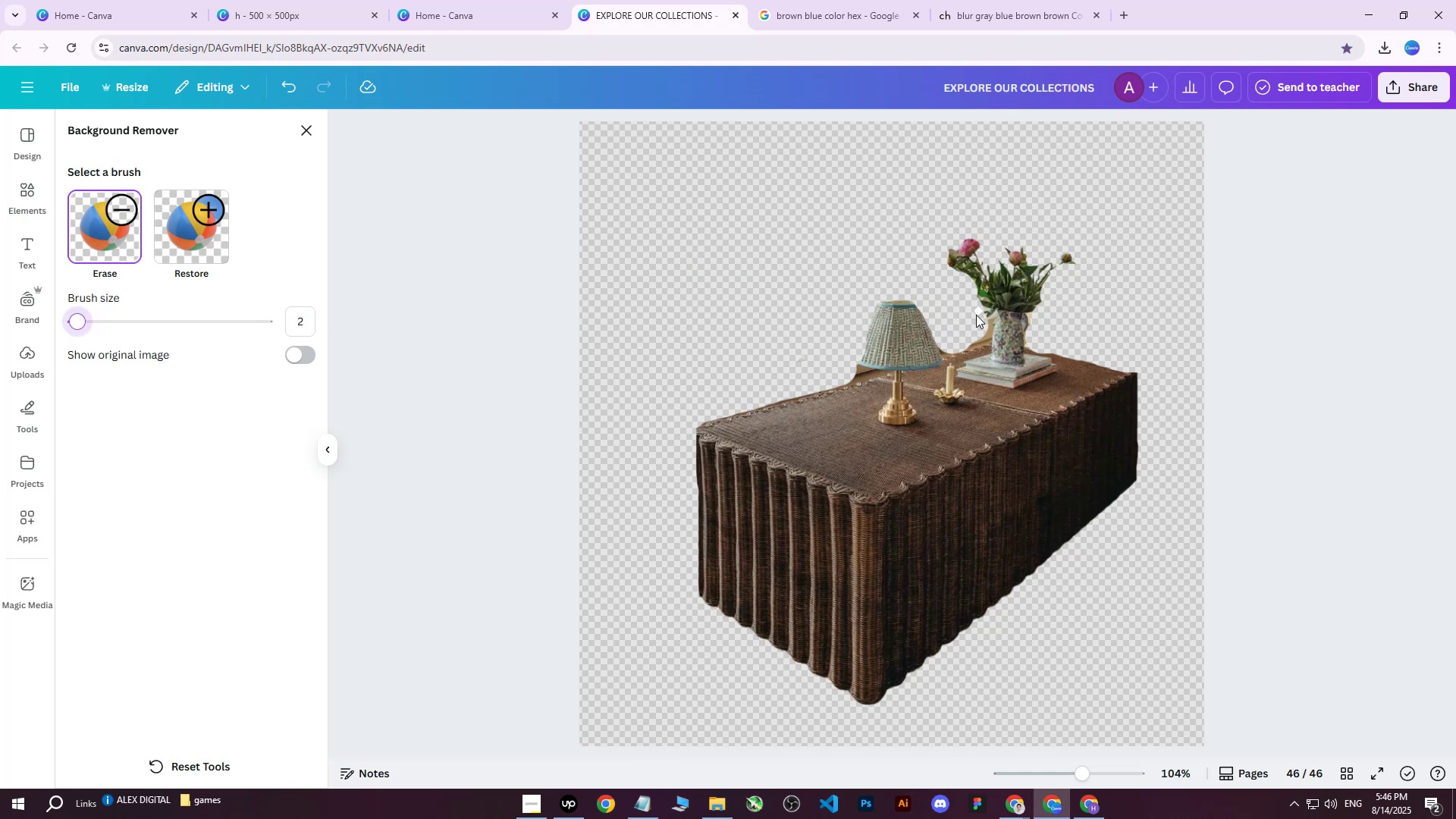 
left_click_drag(start_coordinate=[962, 338], to_coordinate=[970, 342])
 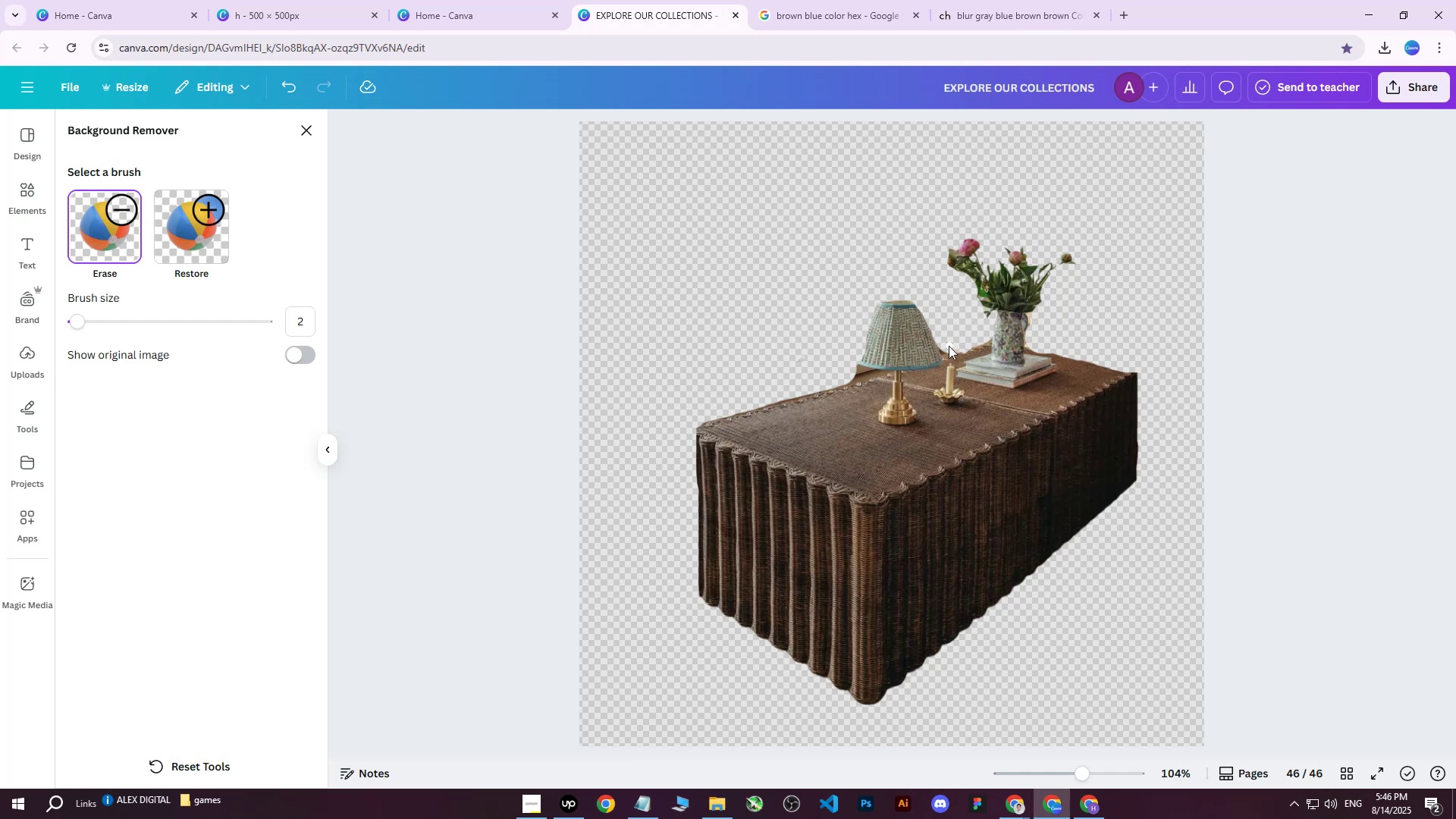 
left_click_drag(start_coordinate=[946, 346], to_coordinate=[942, 342])
 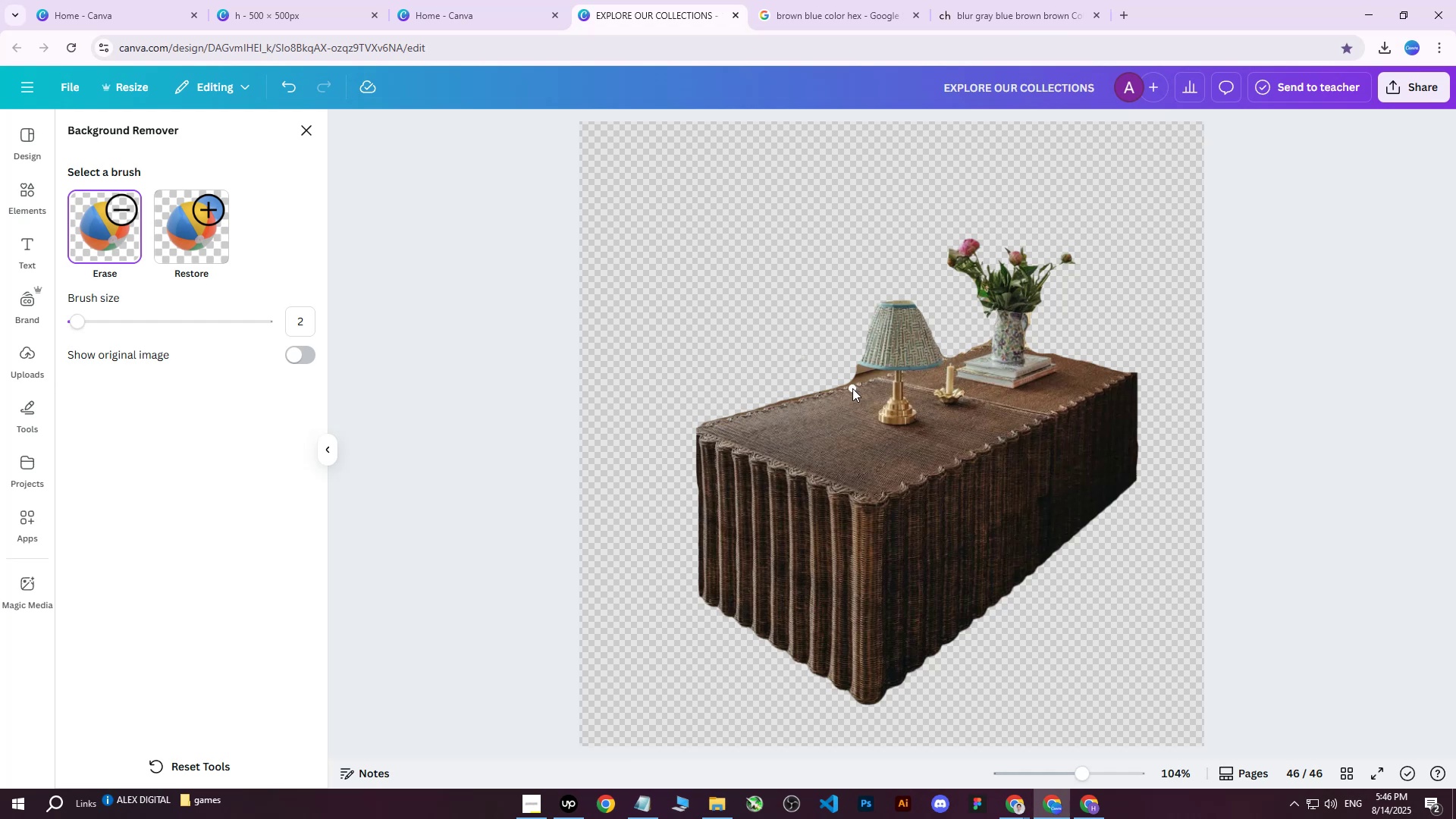 
left_click_drag(start_coordinate=[848, 386], to_coordinate=[883, 372])
 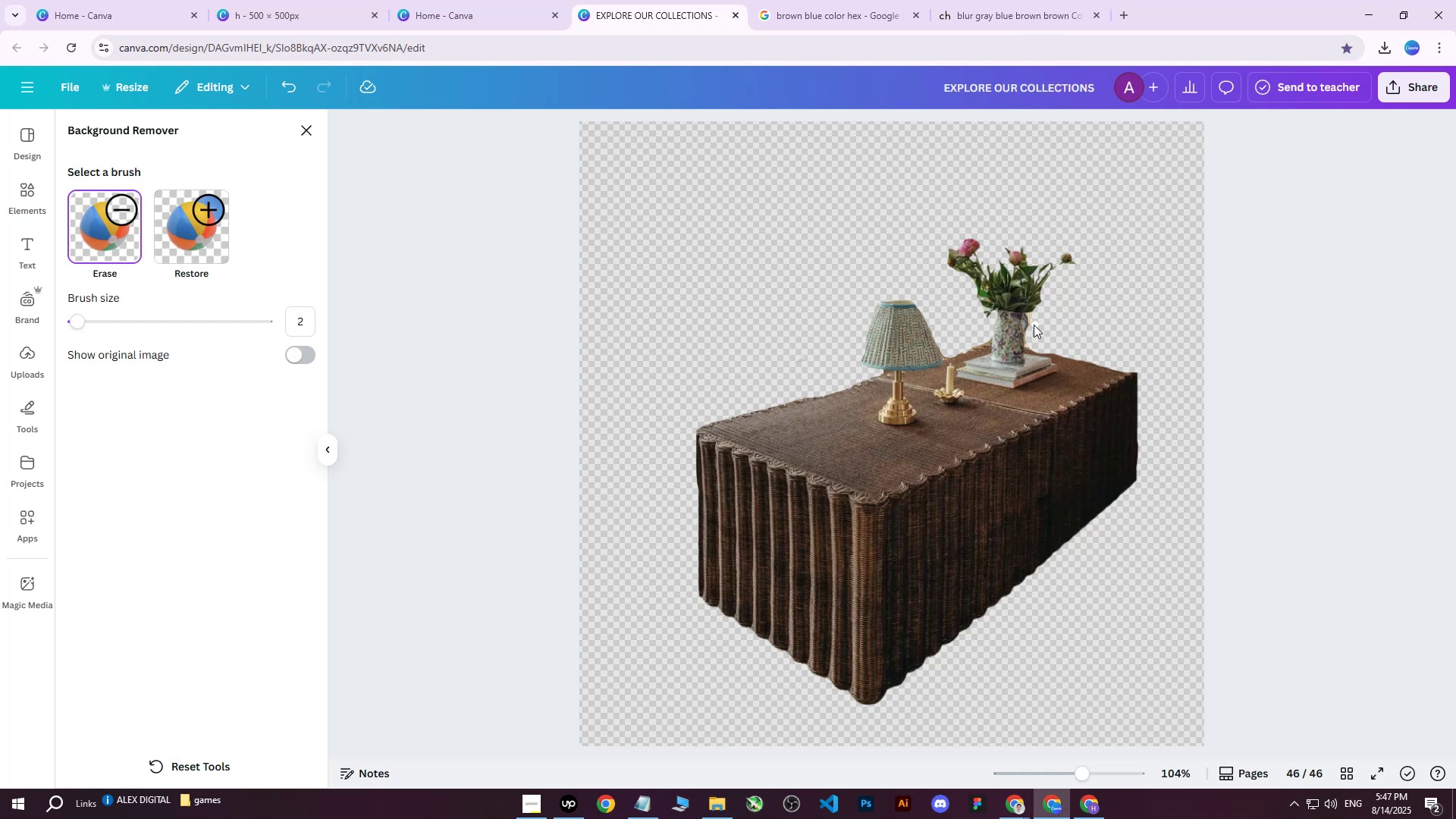 
left_click_drag(start_coordinate=[990, 338], to_coordinate=[927, 322])
 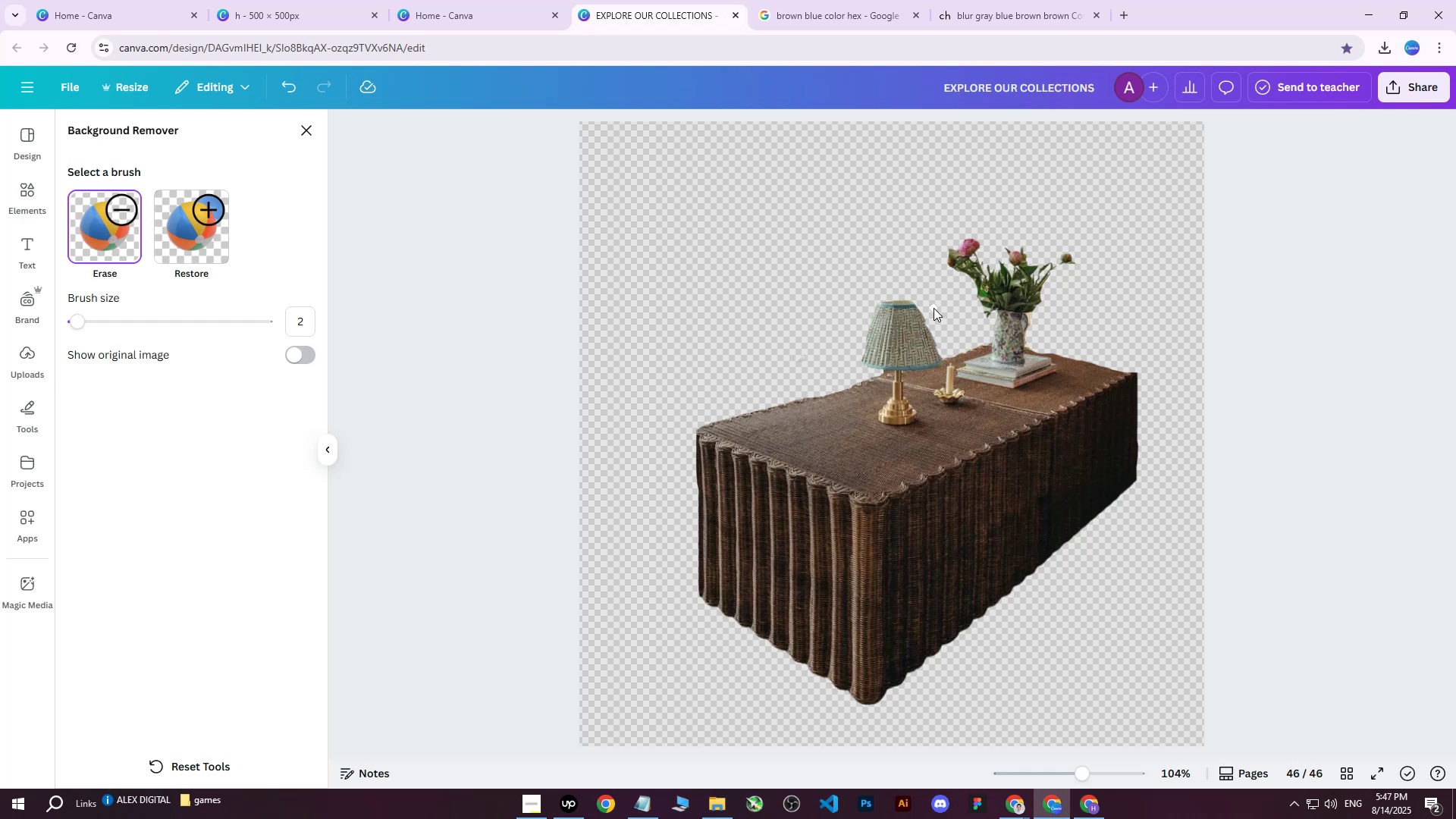 
left_click_drag(start_coordinate=[934, 318], to_coordinate=[940, 337])
 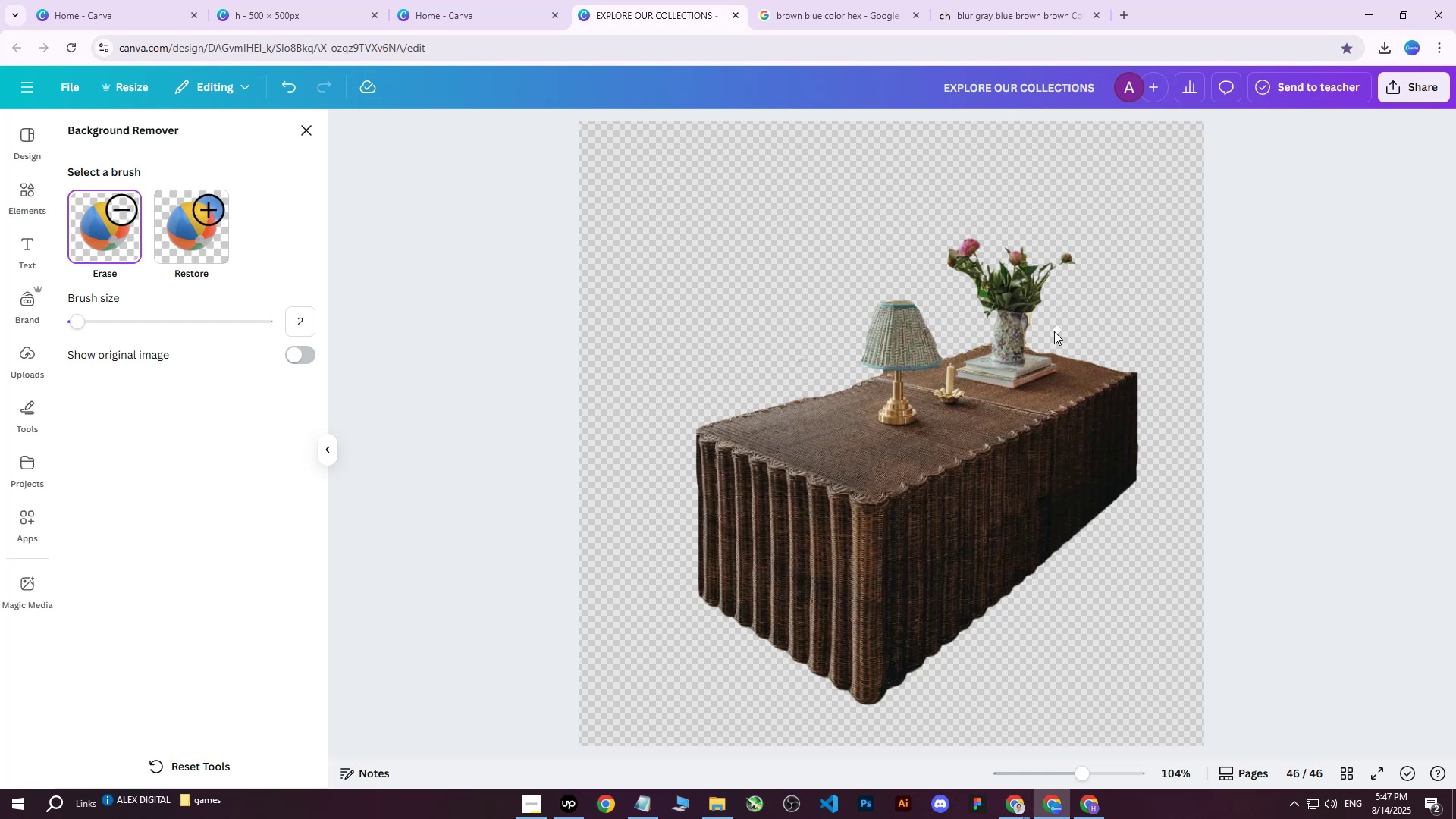 
left_click_drag(start_coordinate=[1030, 332], to_coordinate=[1046, 329])
 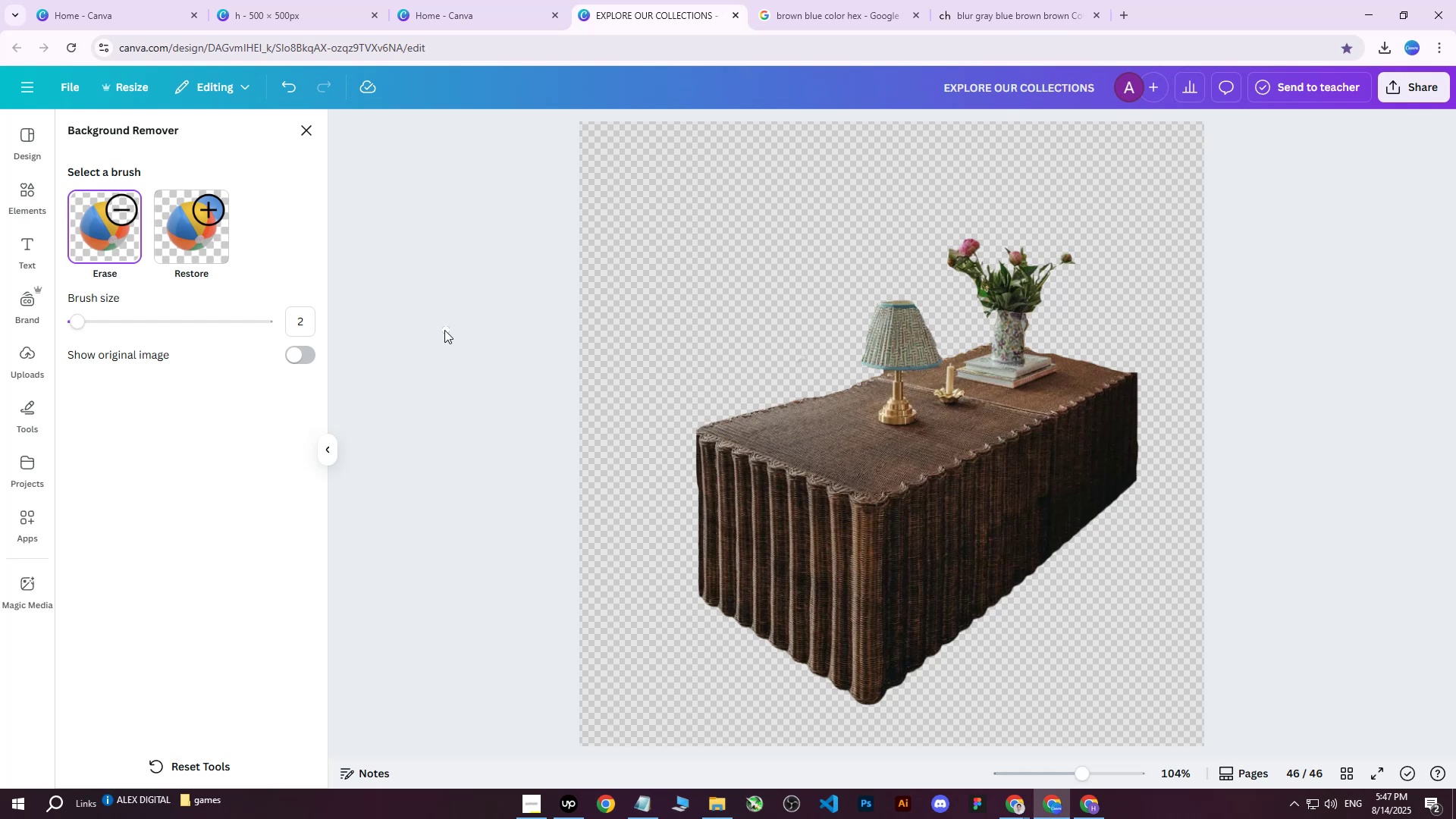 
left_click([309, 135])
 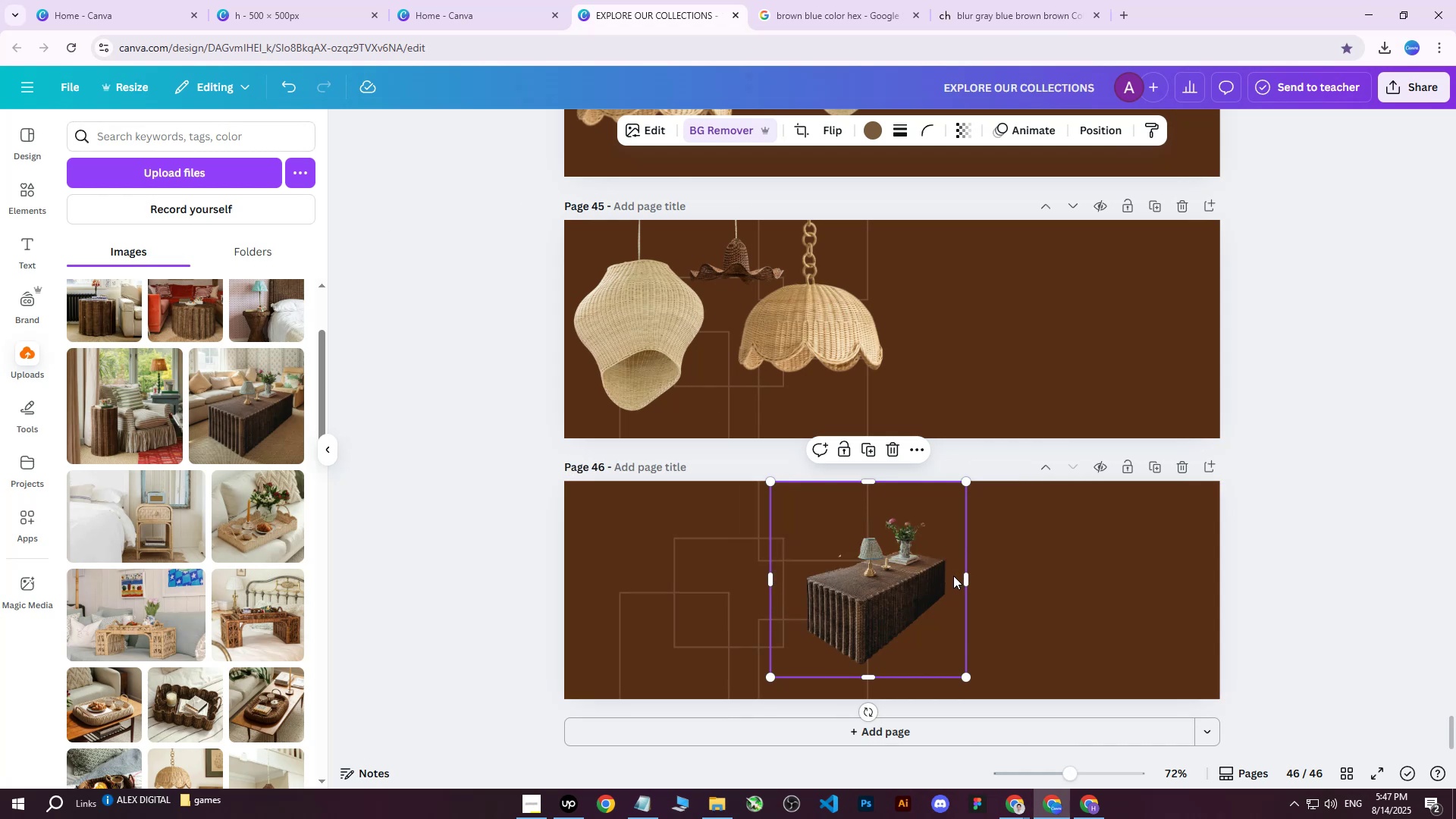 
left_click_drag(start_coordinate=[902, 588], to_coordinate=[962, 588])
 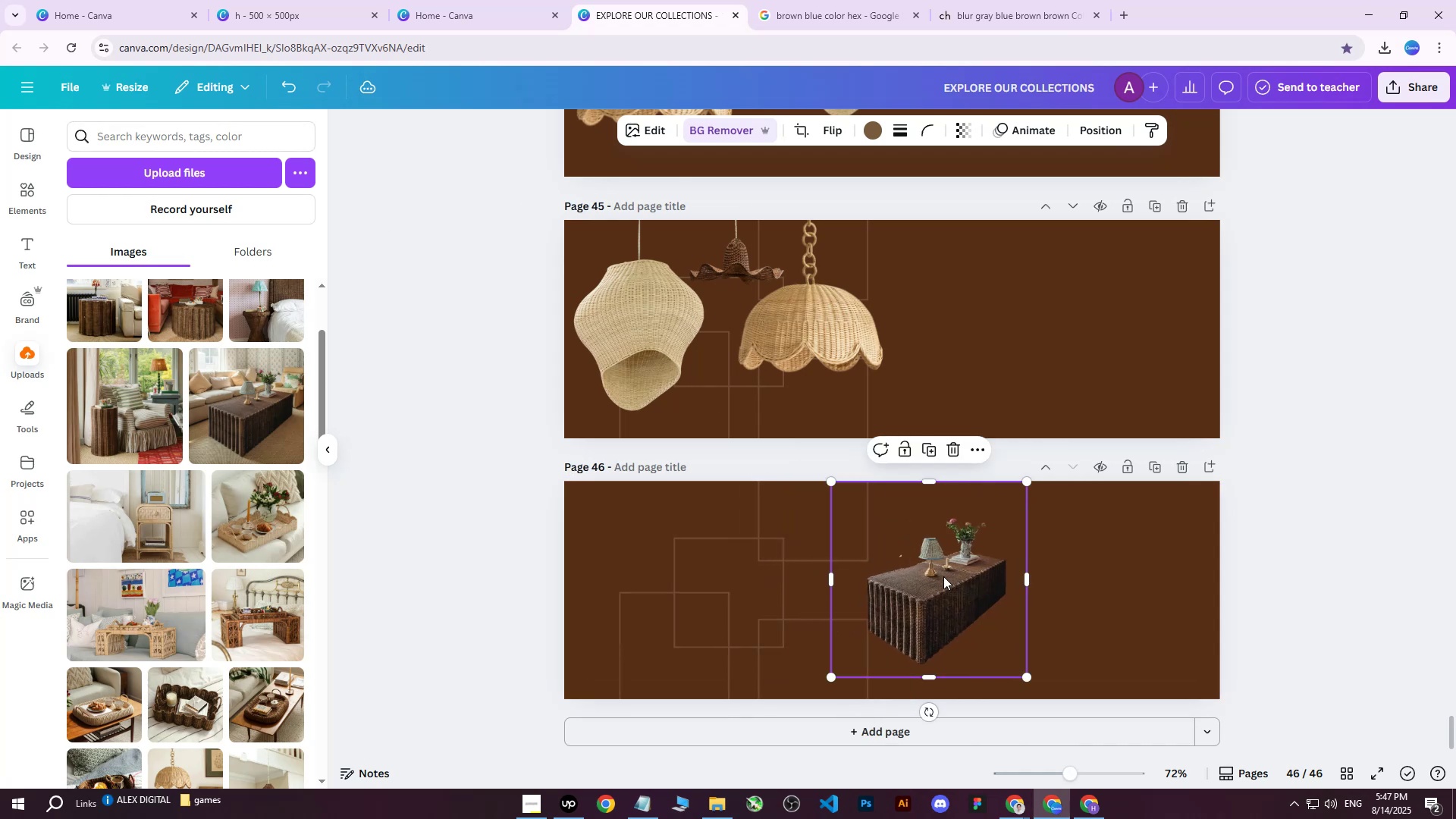 
double_click([943, 576])
 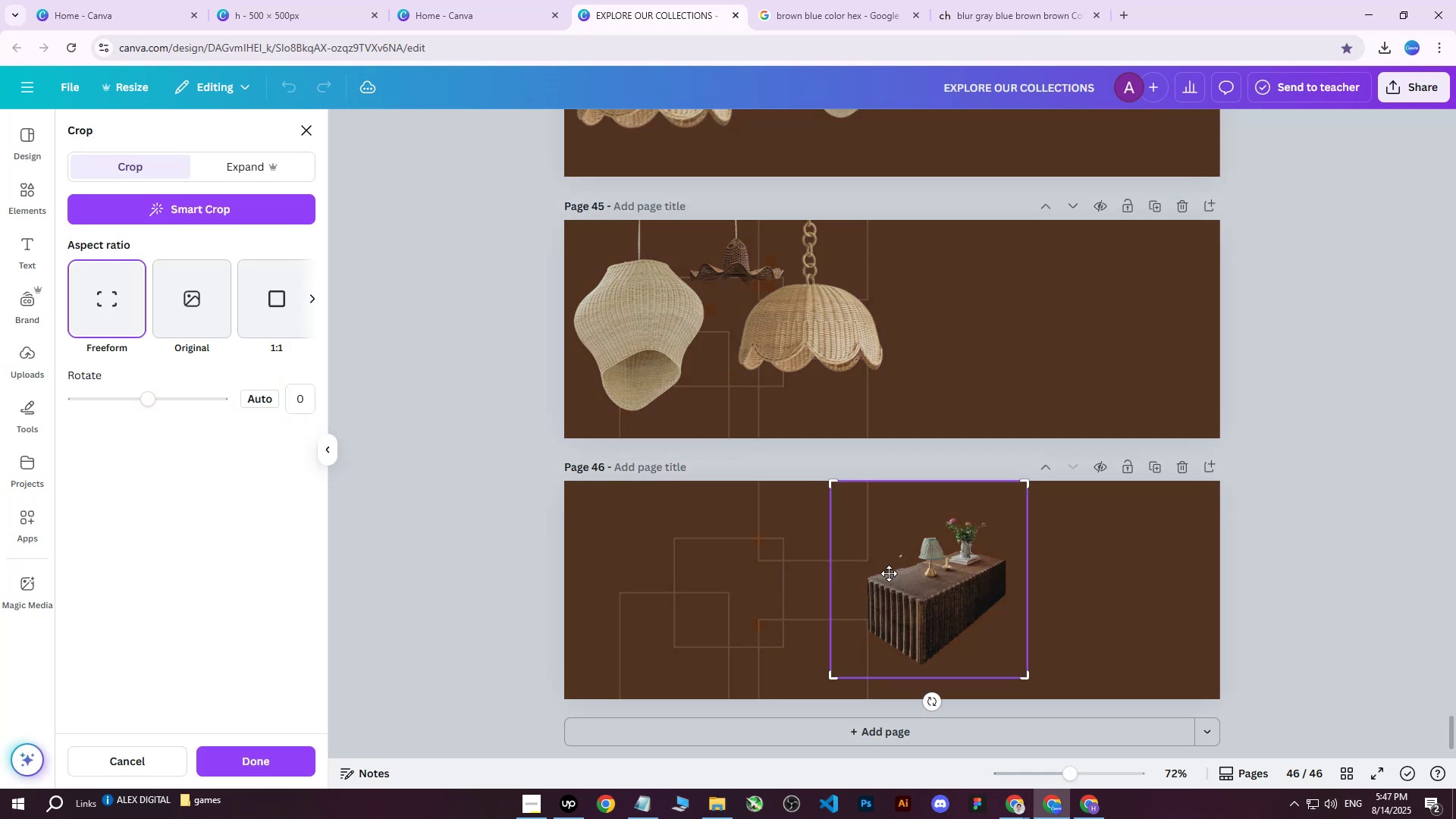 
double_click([896, 576])
 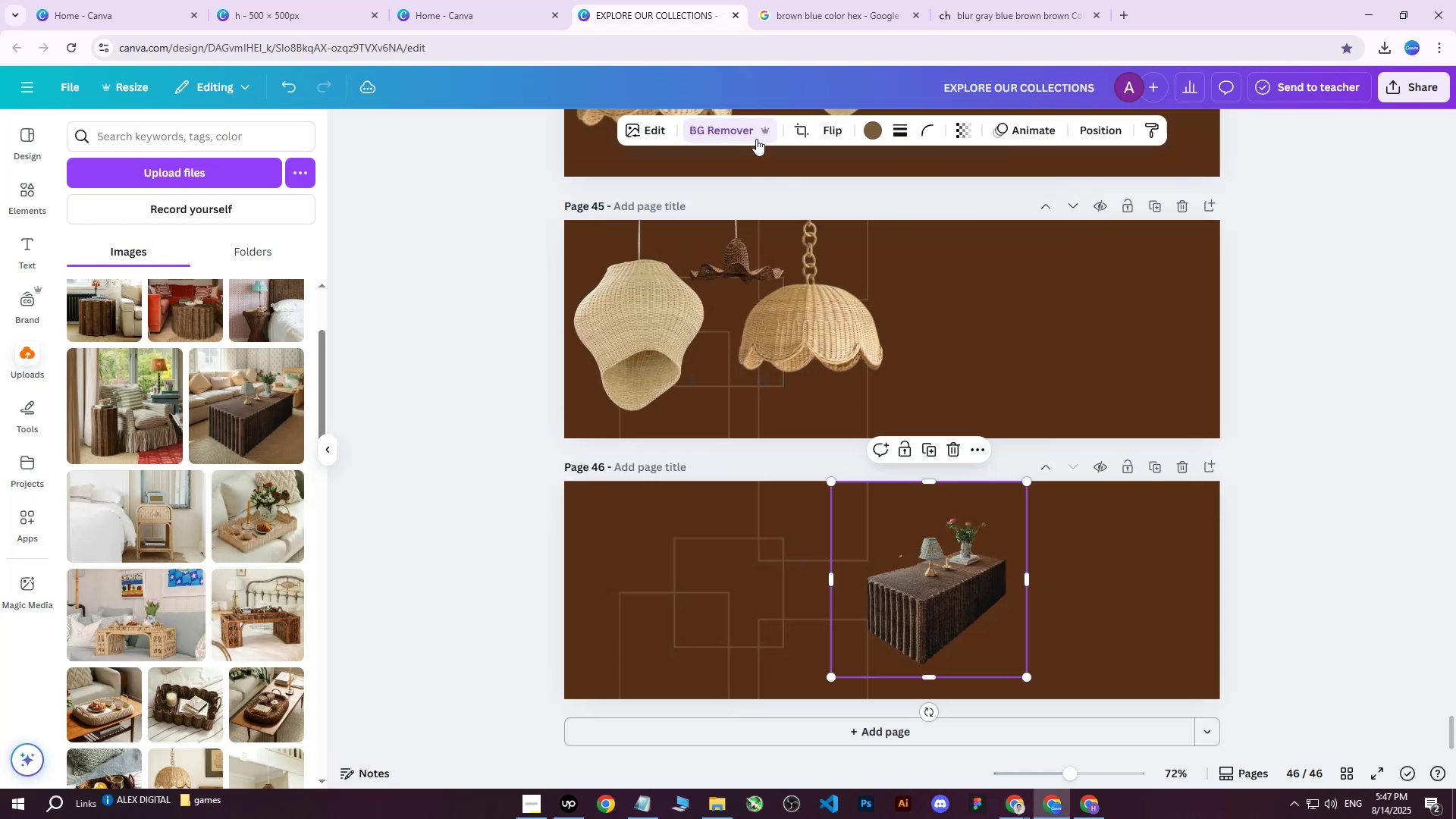 
left_click([738, 126])
 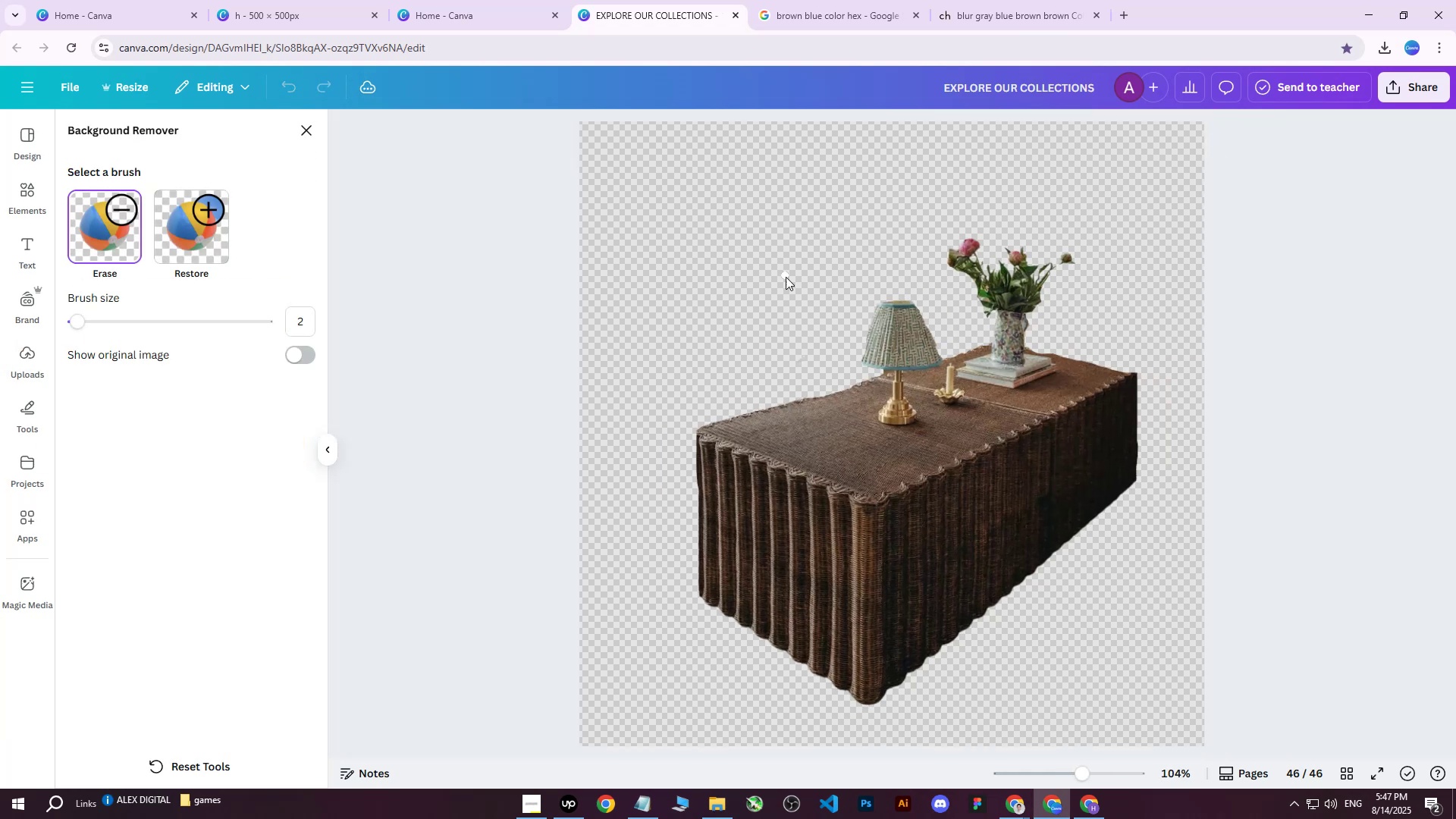 
left_click_drag(start_coordinate=[726, 290], to_coordinate=[767, 268])
 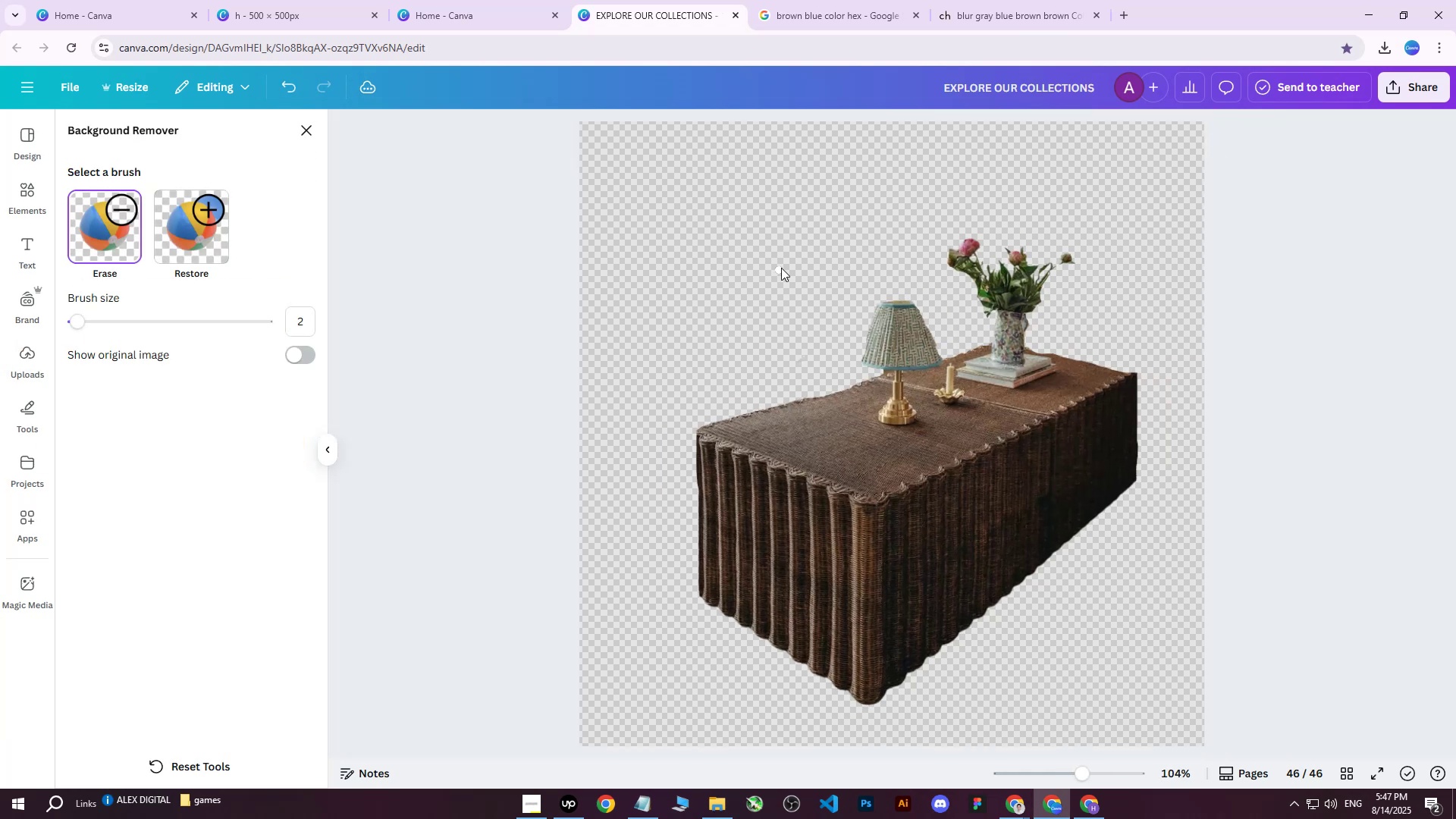 
left_click_drag(start_coordinate=[782, 265], to_coordinate=[687, 288])
 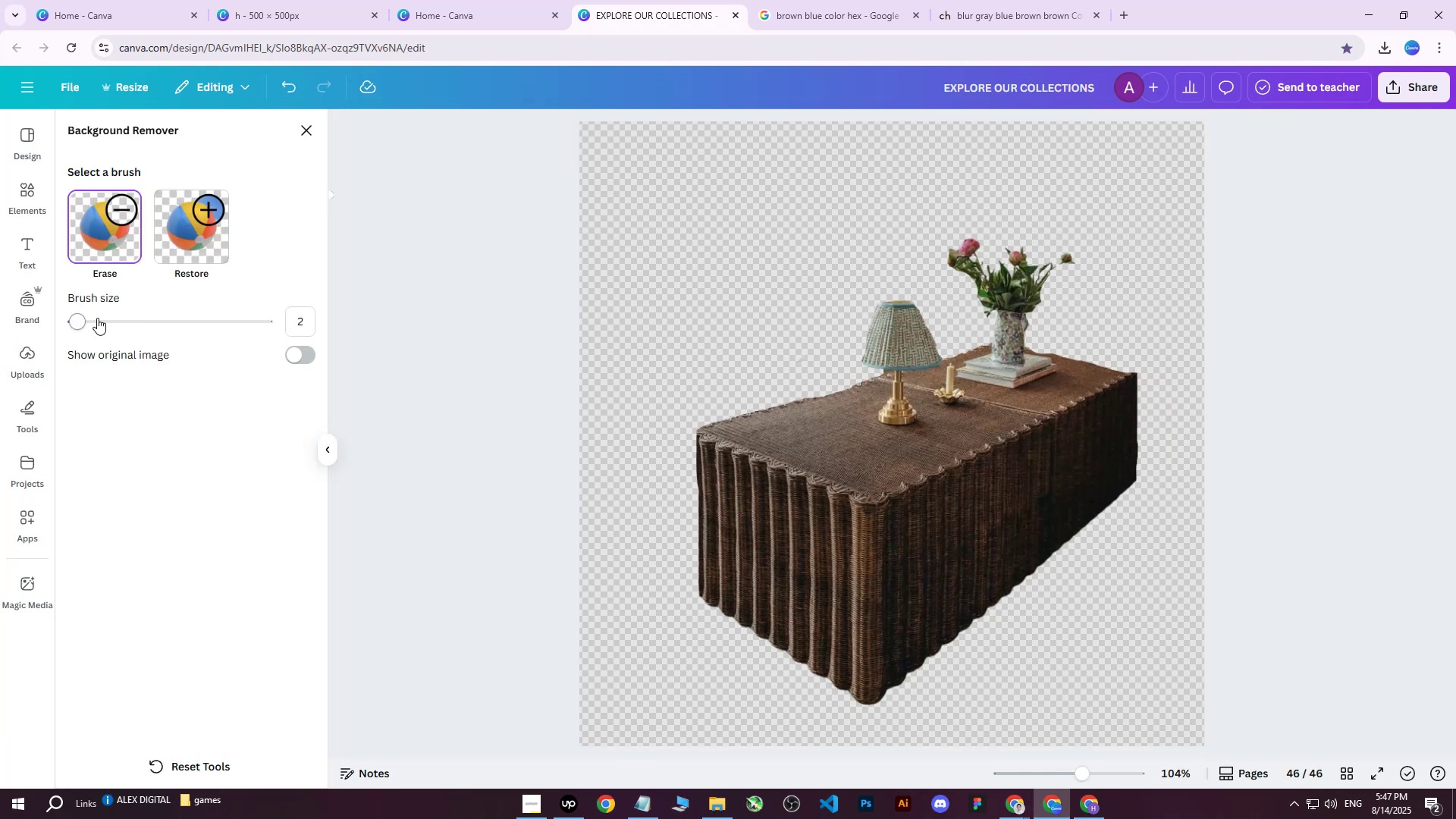 
left_click_drag(start_coordinate=[80, 320], to_coordinate=[202, 319])
 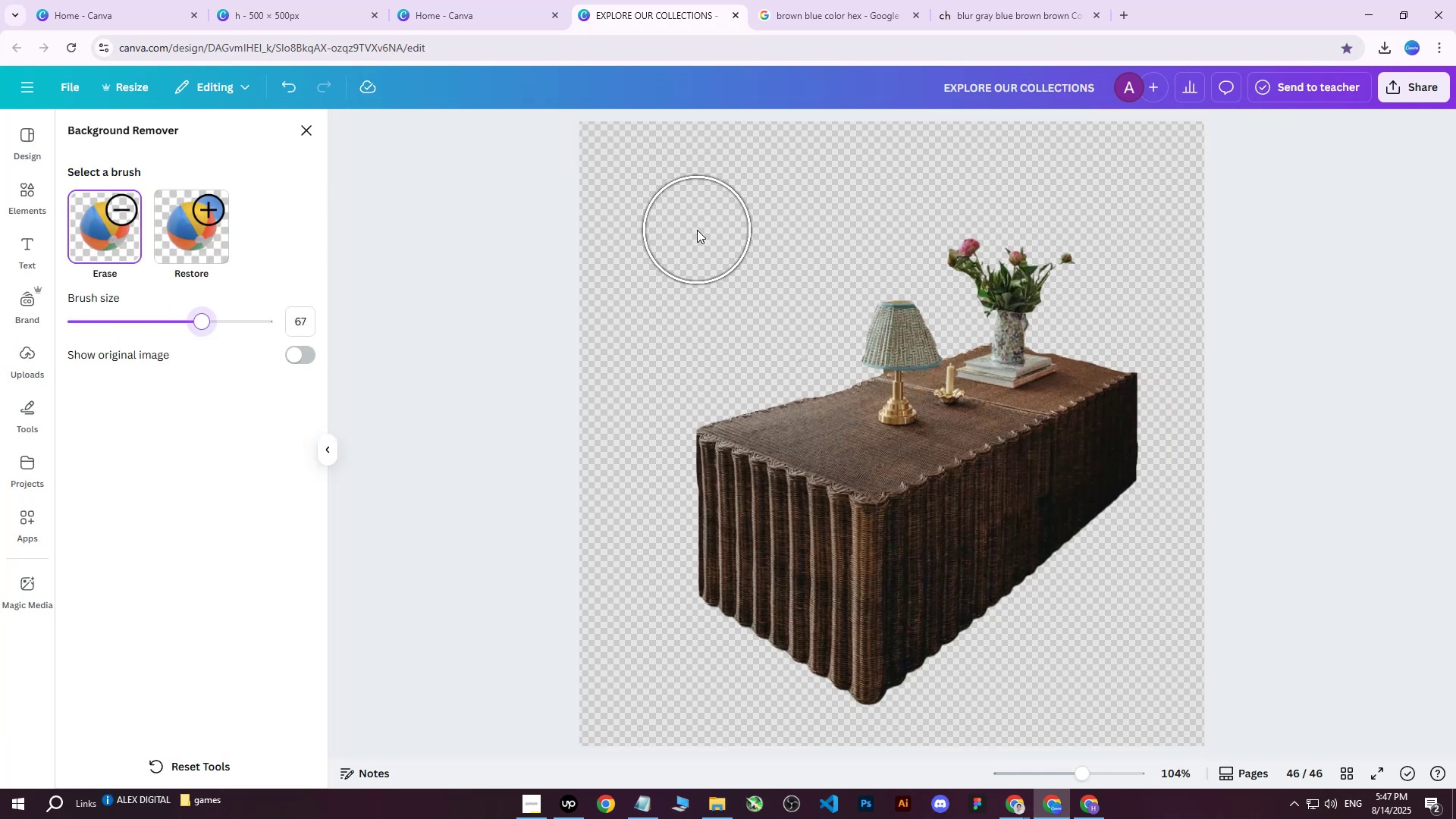 
left_click_drag(start_coordinate=[703, 214], to_coordinate=[649, 163])
 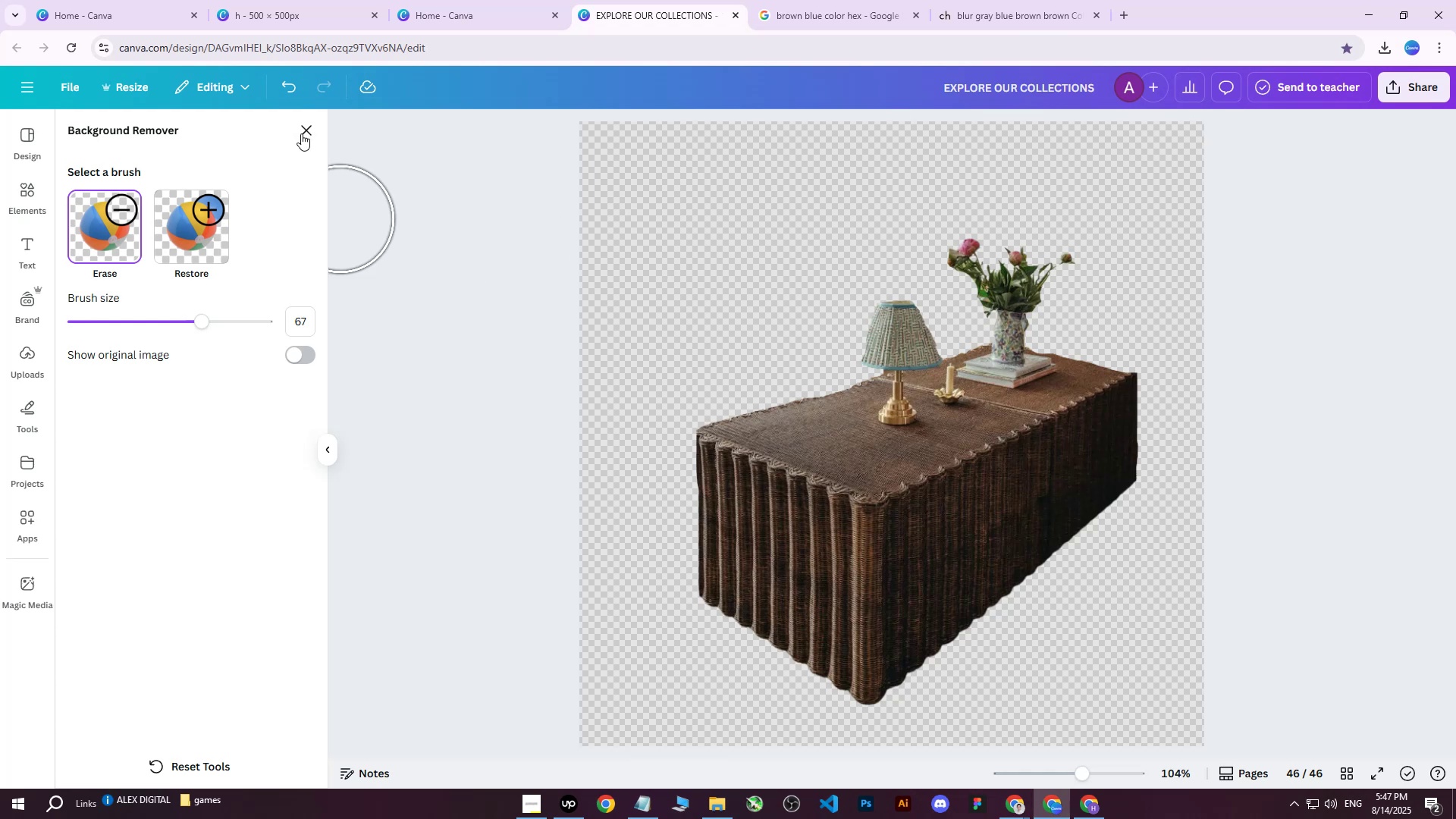 
left_click([307, 127])
 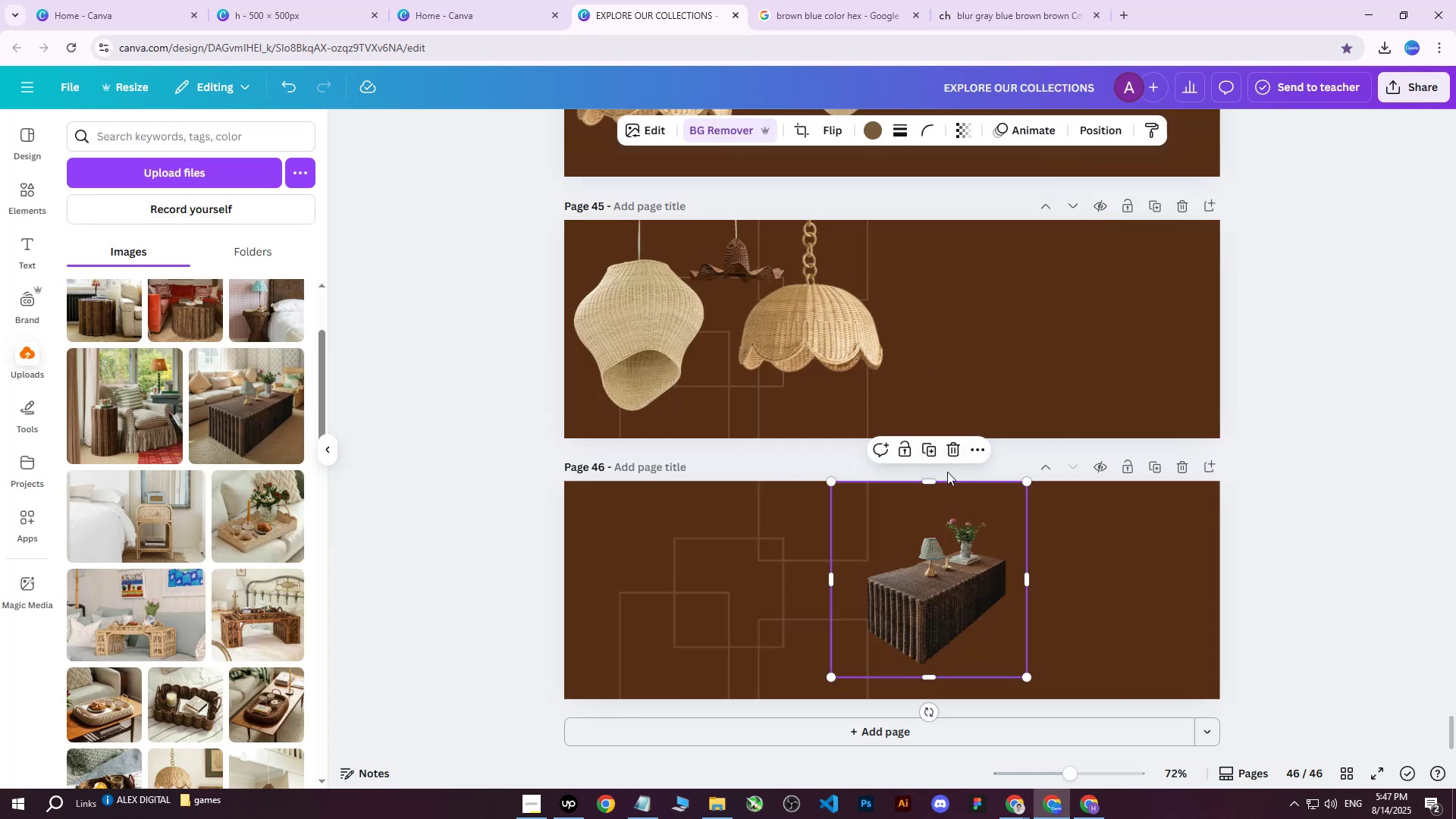 
left_click_drag(start_coordinate=[945, 562], to_coordinate=[851, 565])
 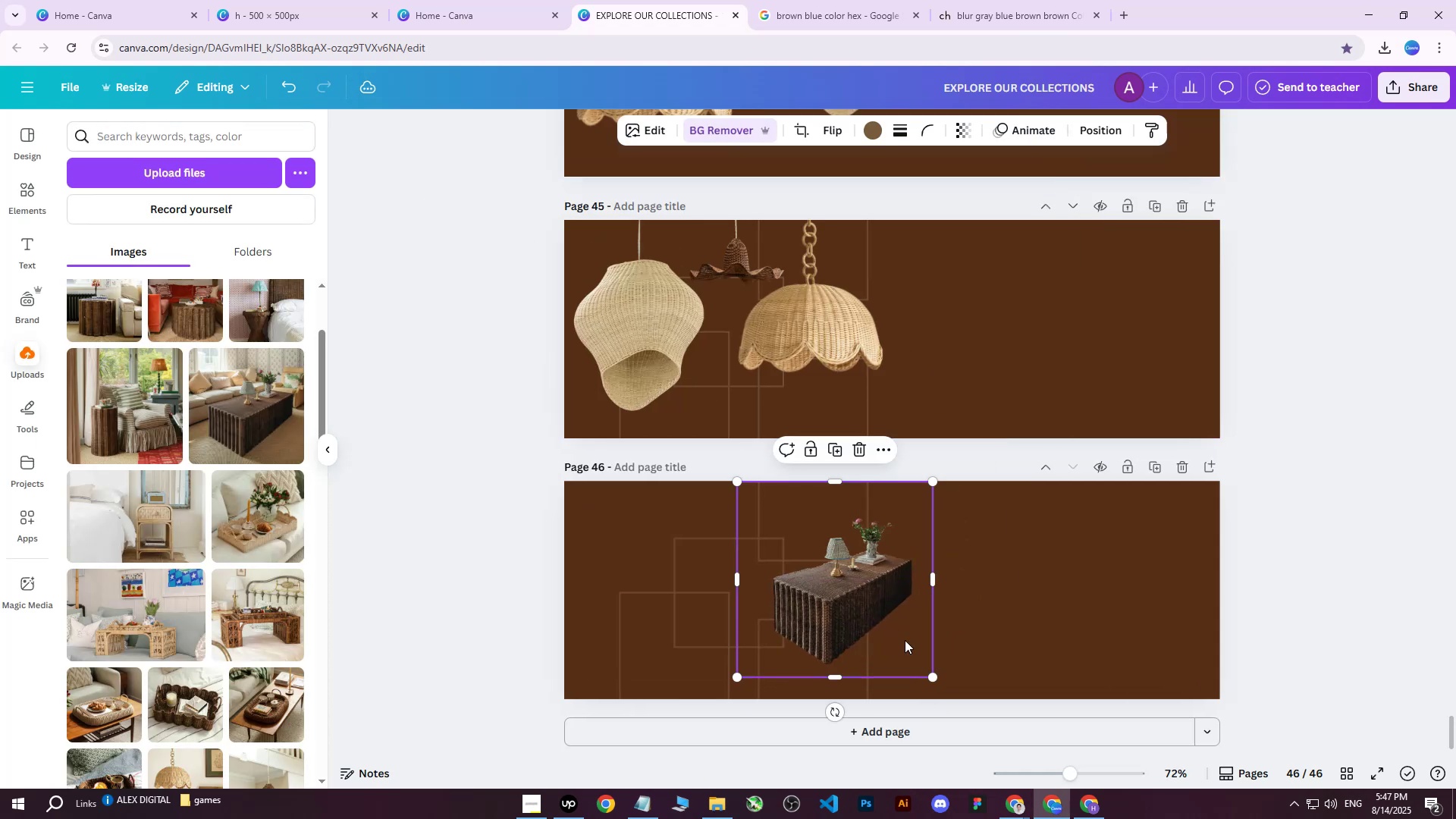 
left_click_drag(start_coordinate=[852, 599], to_coordinate=[790, 588])
 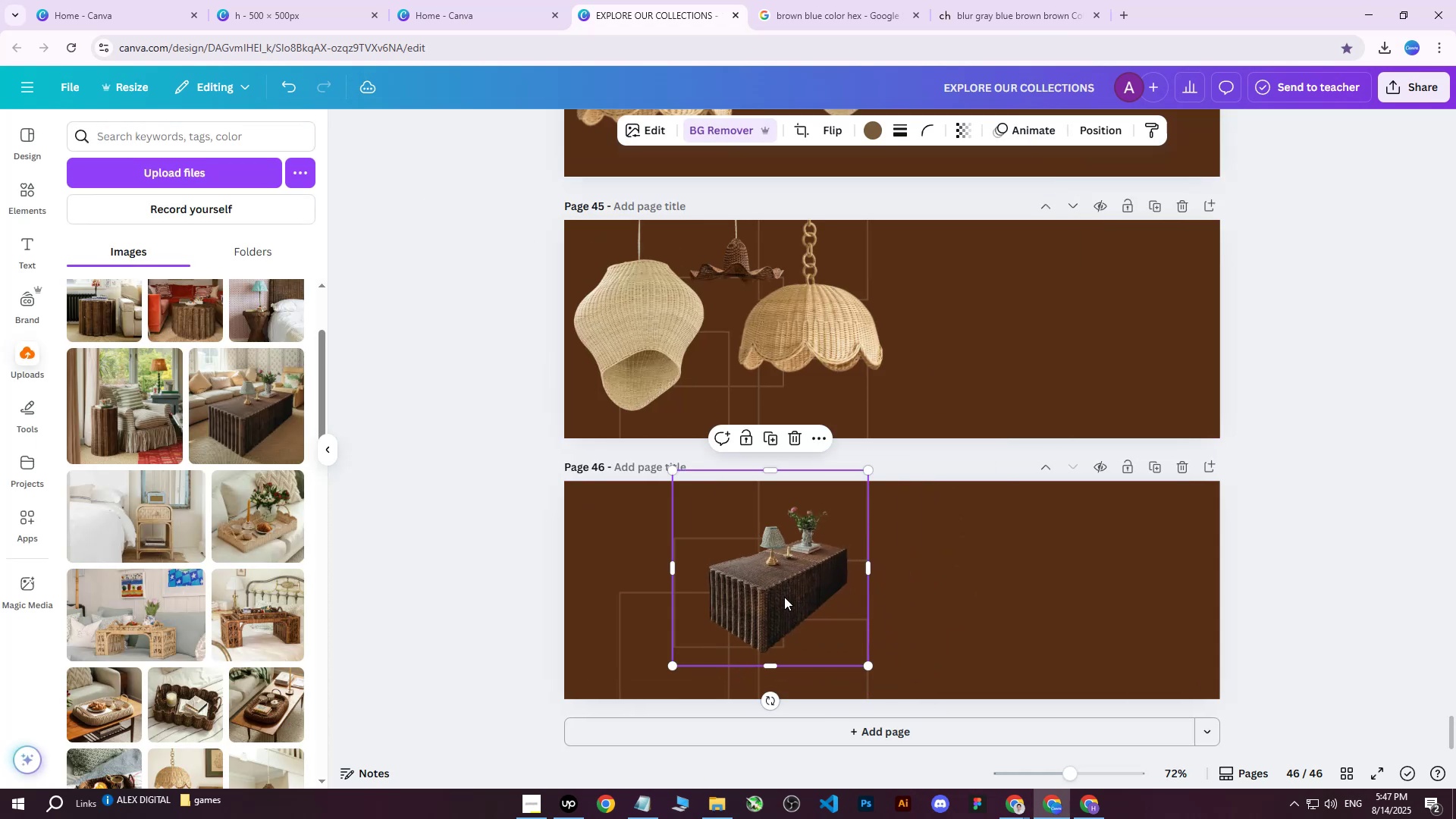 
left_click_drag(start_coordinate=[780, 604], to_coordinate=[732, 618])
 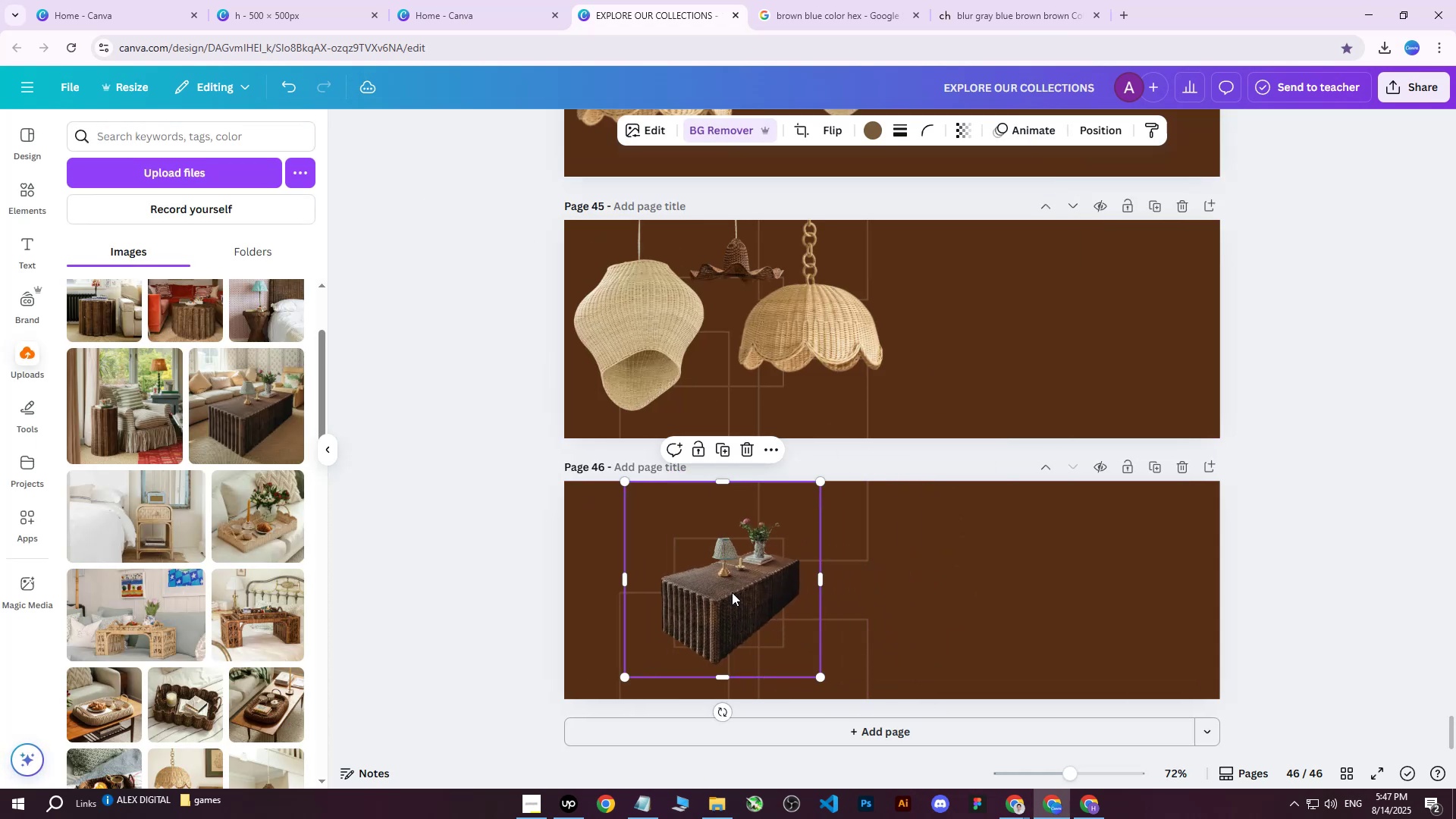 
left_click_drag(start_coordinate=[627, 679], to_coordinate=[502, 745])
 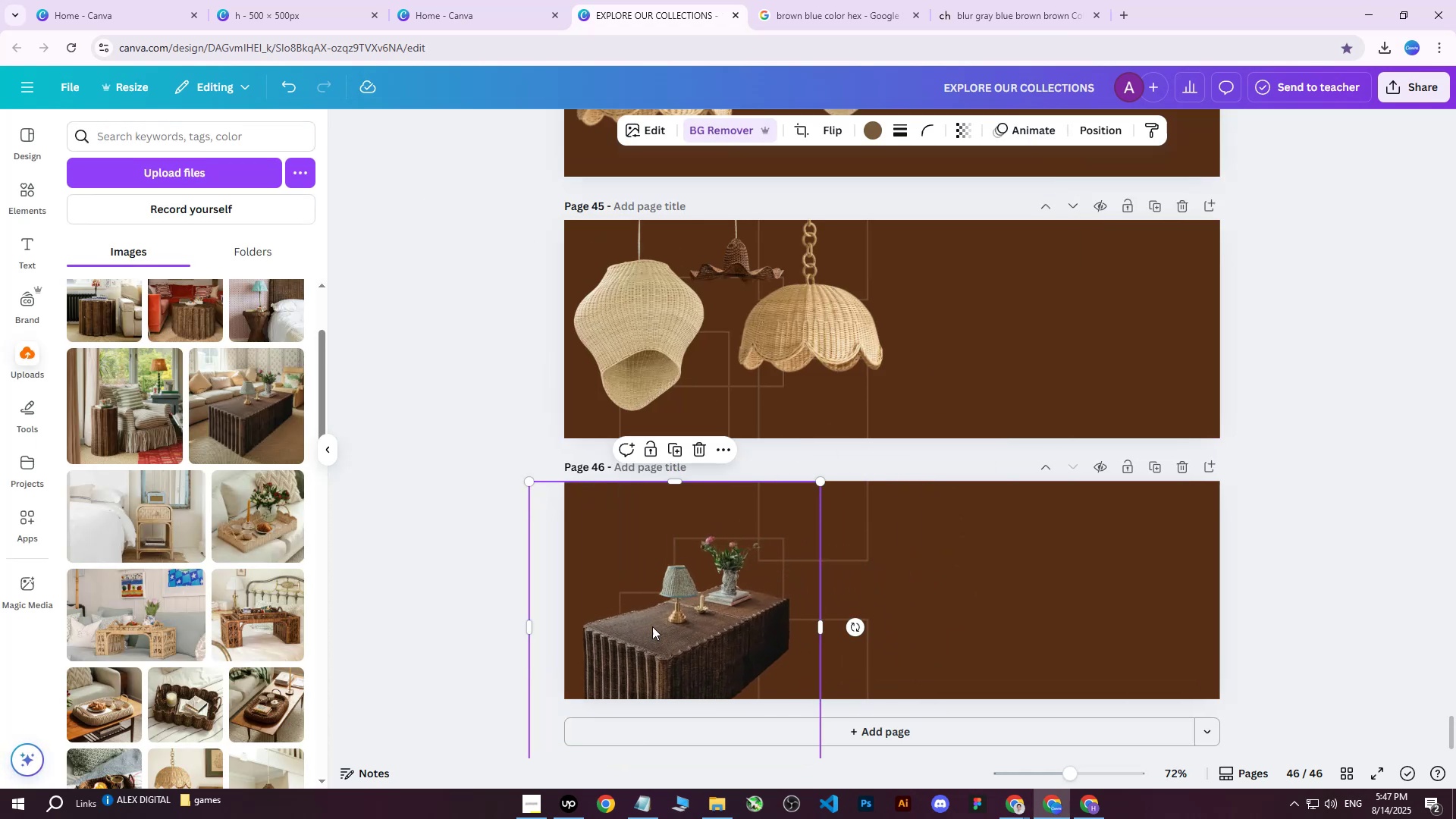 
left_click_drag(start_coordinate=[683, 601], to_coordinate=[695, 535])
 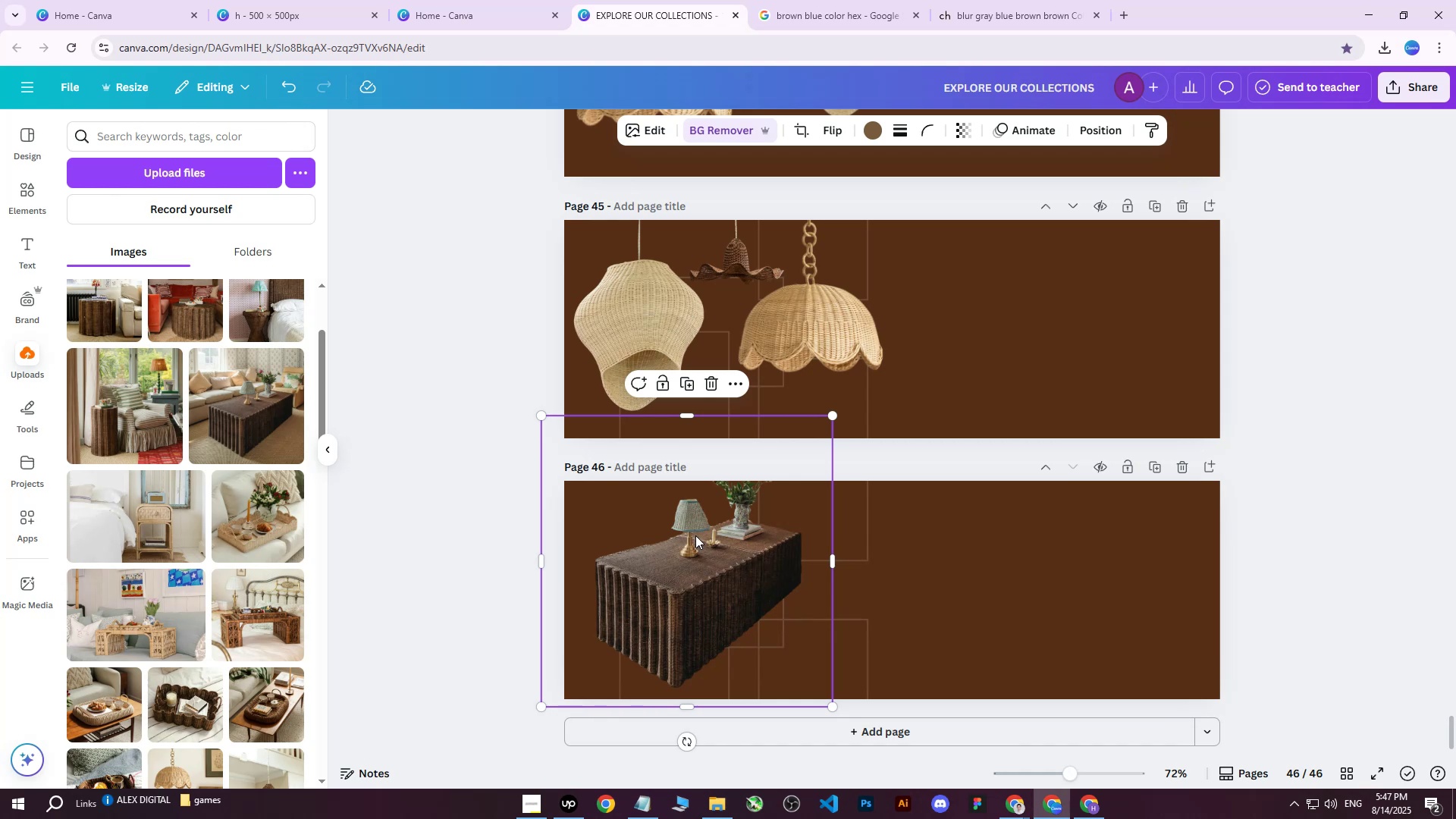 
wait(22.05)
 